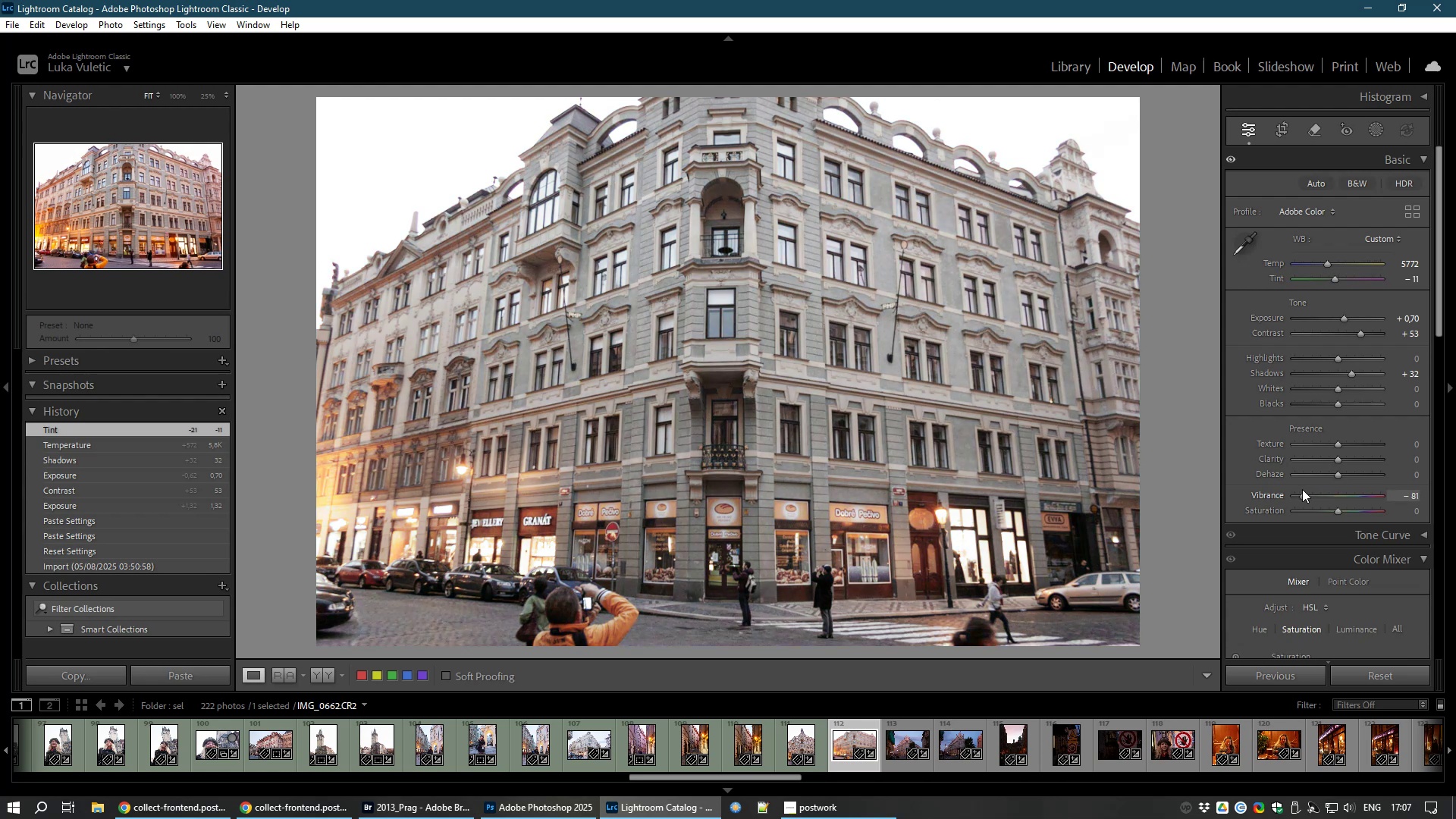 
wait(37.24)
 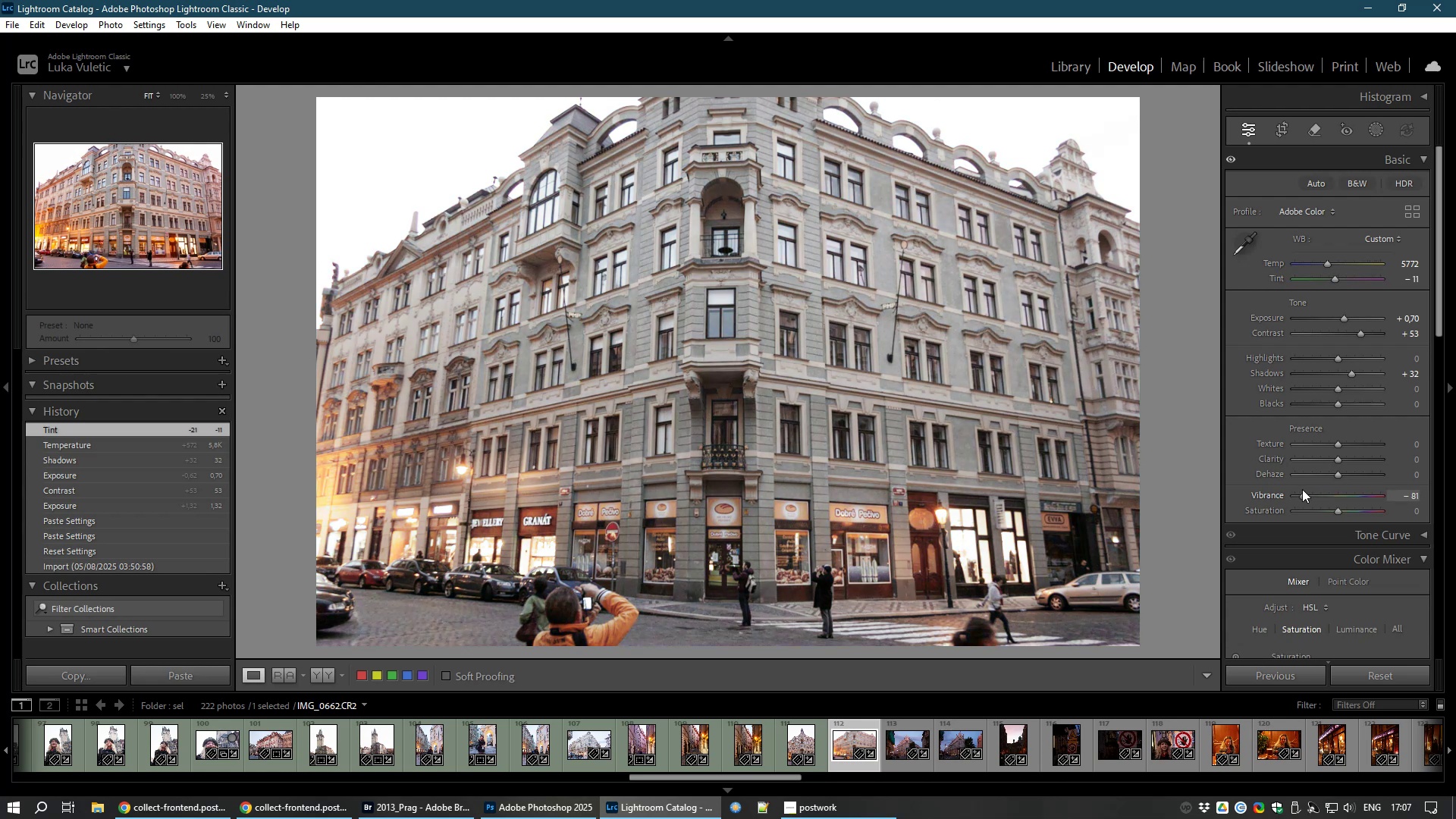 
key(8)
 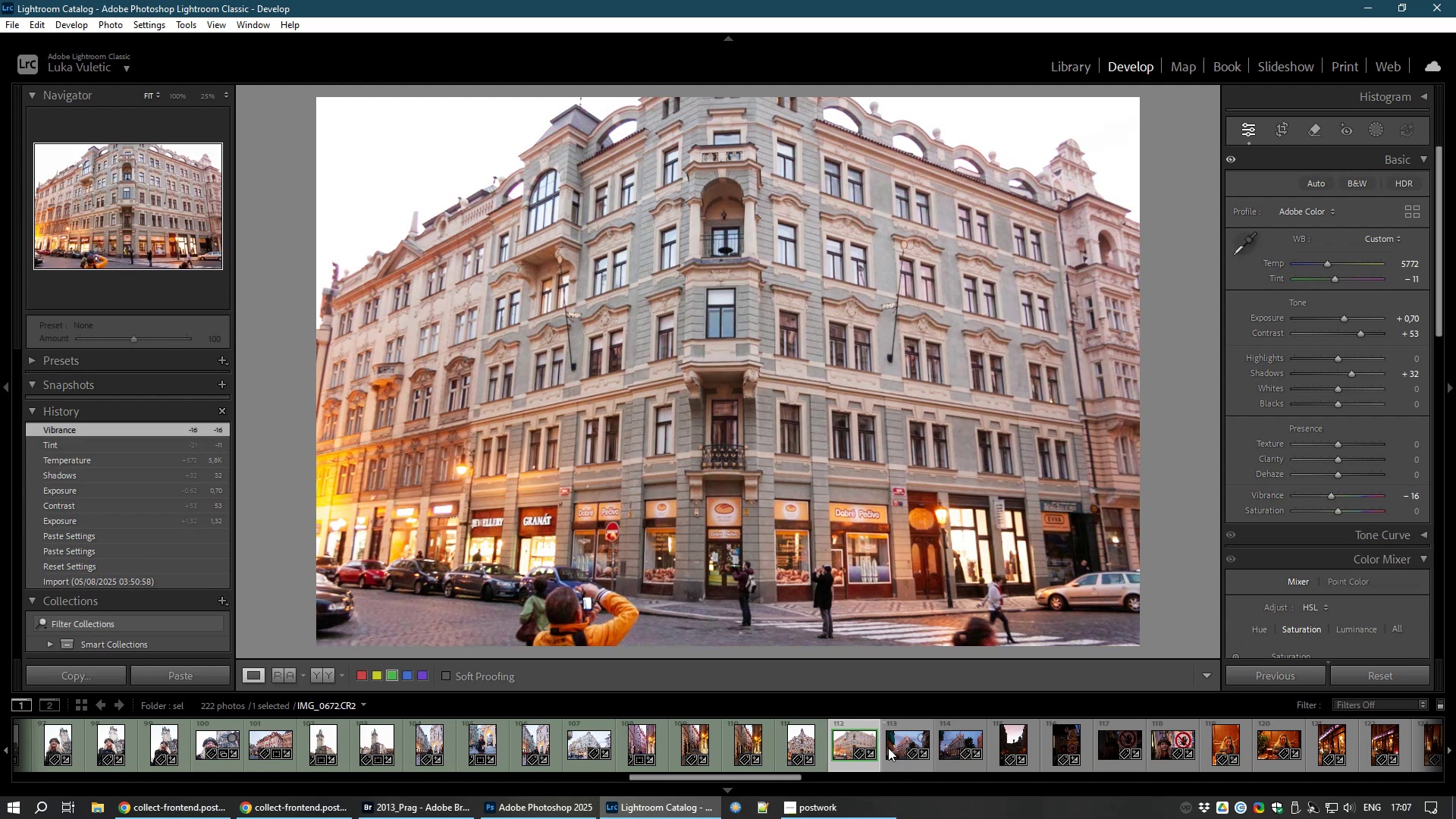 
left_click([902, 739])
 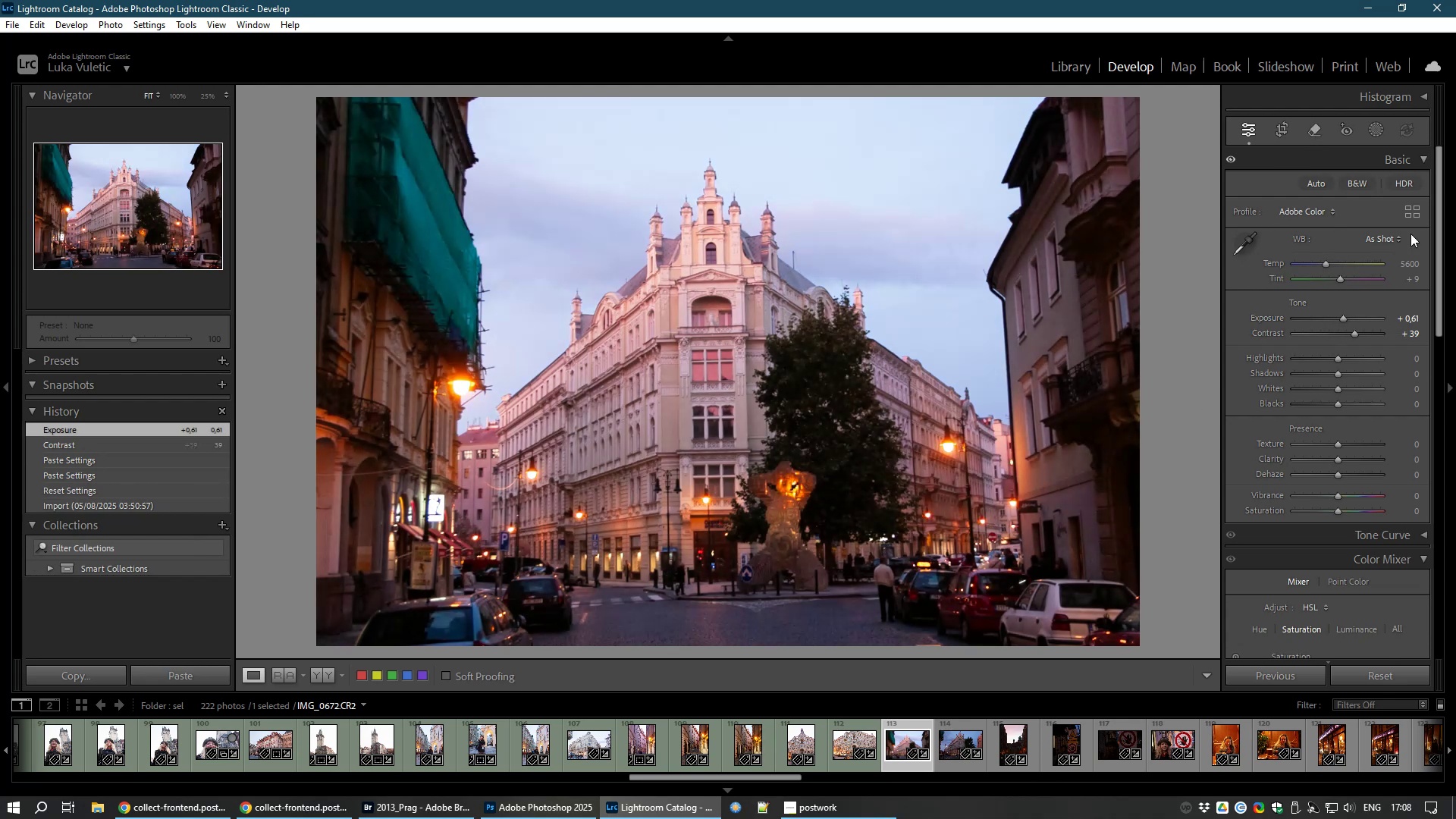 
wait(20.54)
 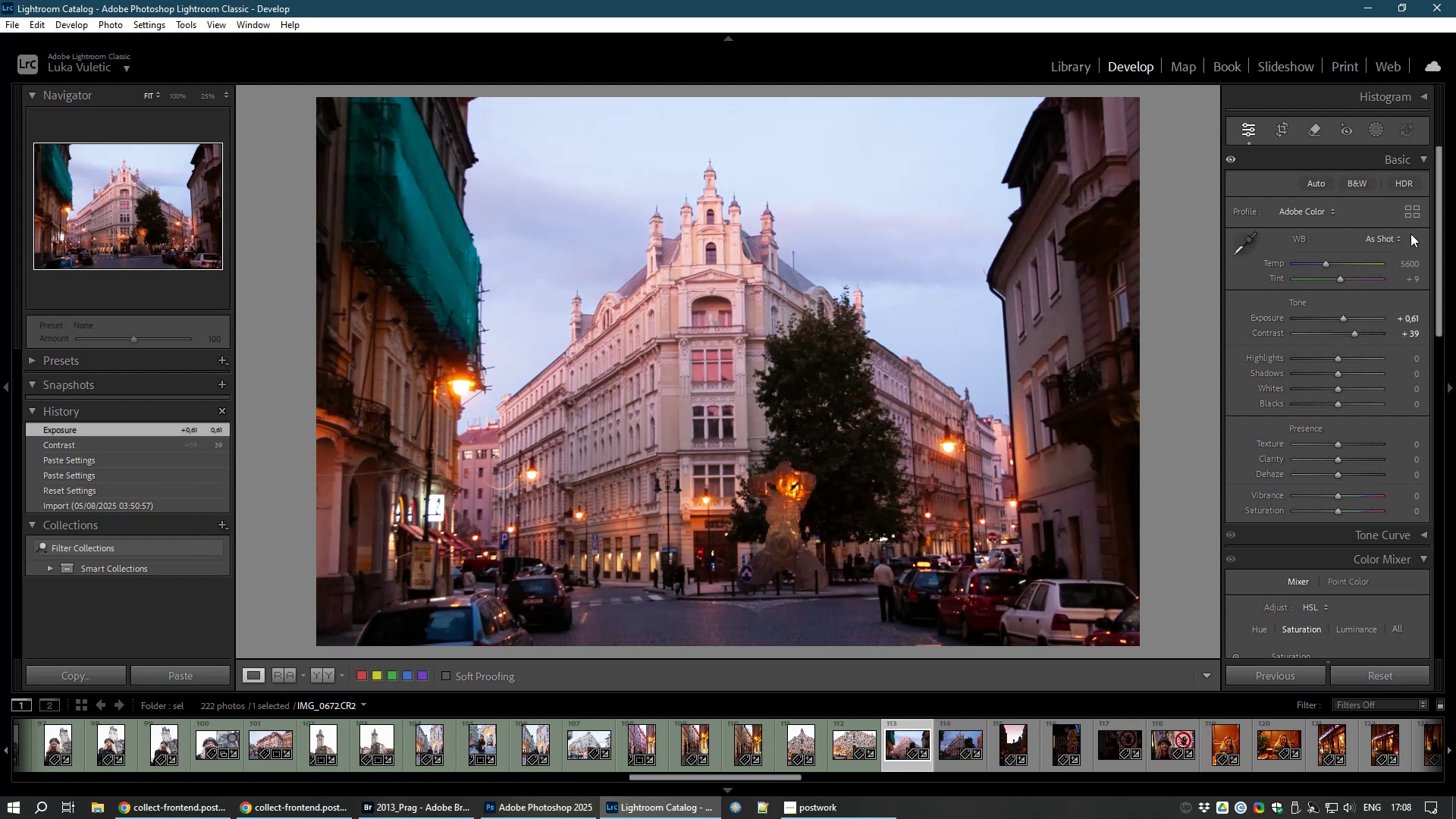 
left_click([1266, 400])
 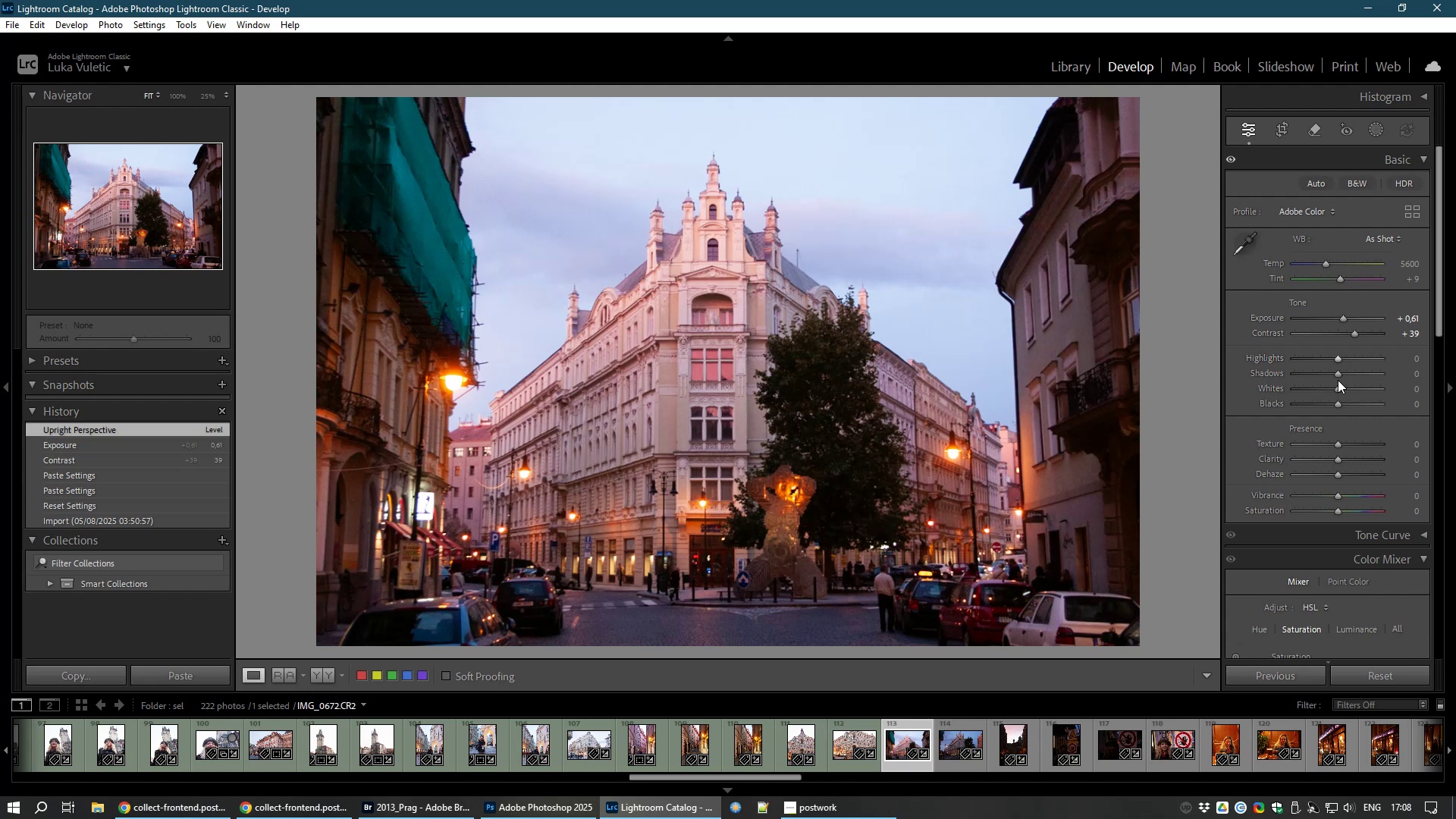 
wait(14.97)
 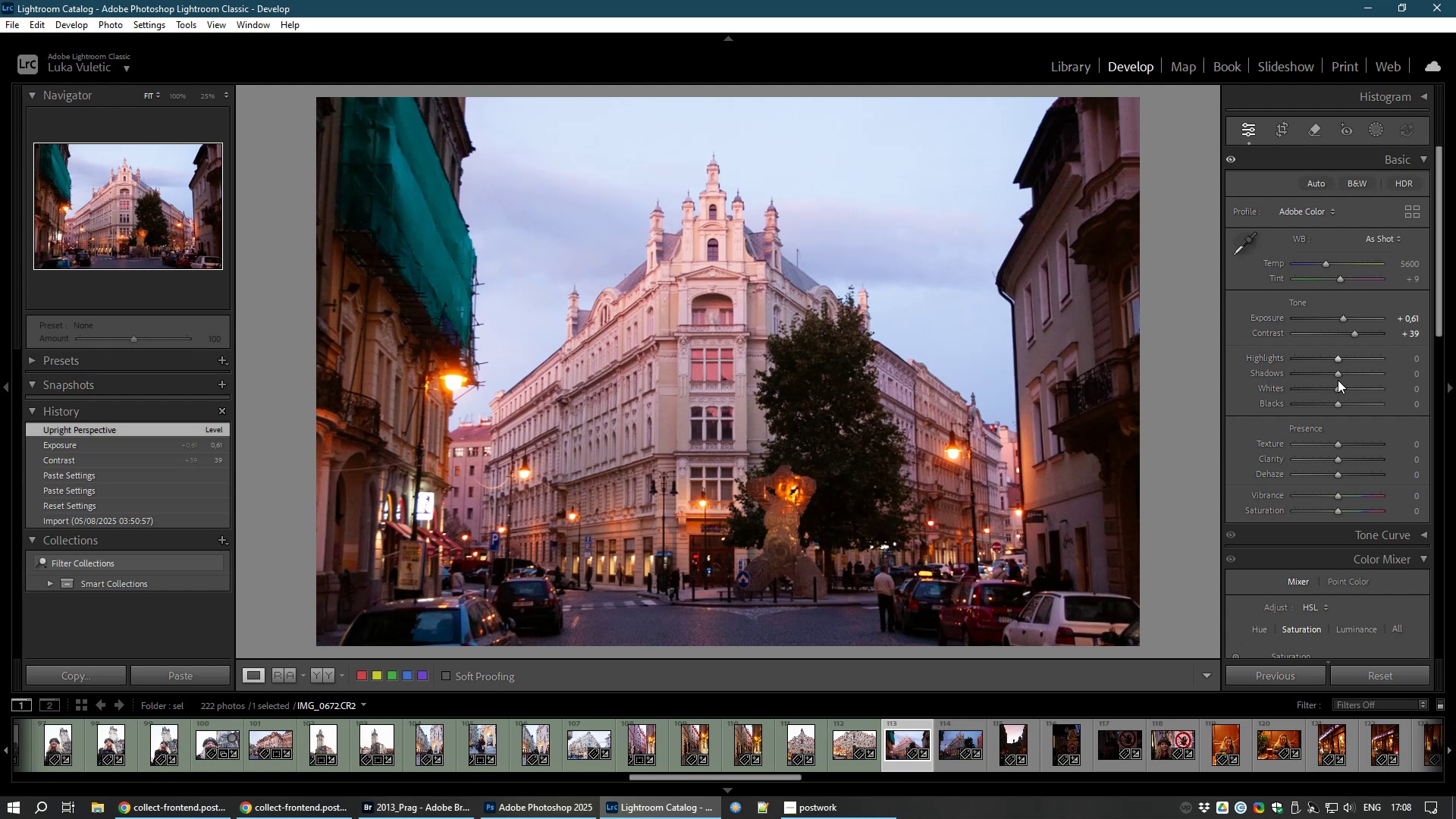 
left_click_drag(start_coordinate=[1328, 263], to_coordinate=[1333, 275])
 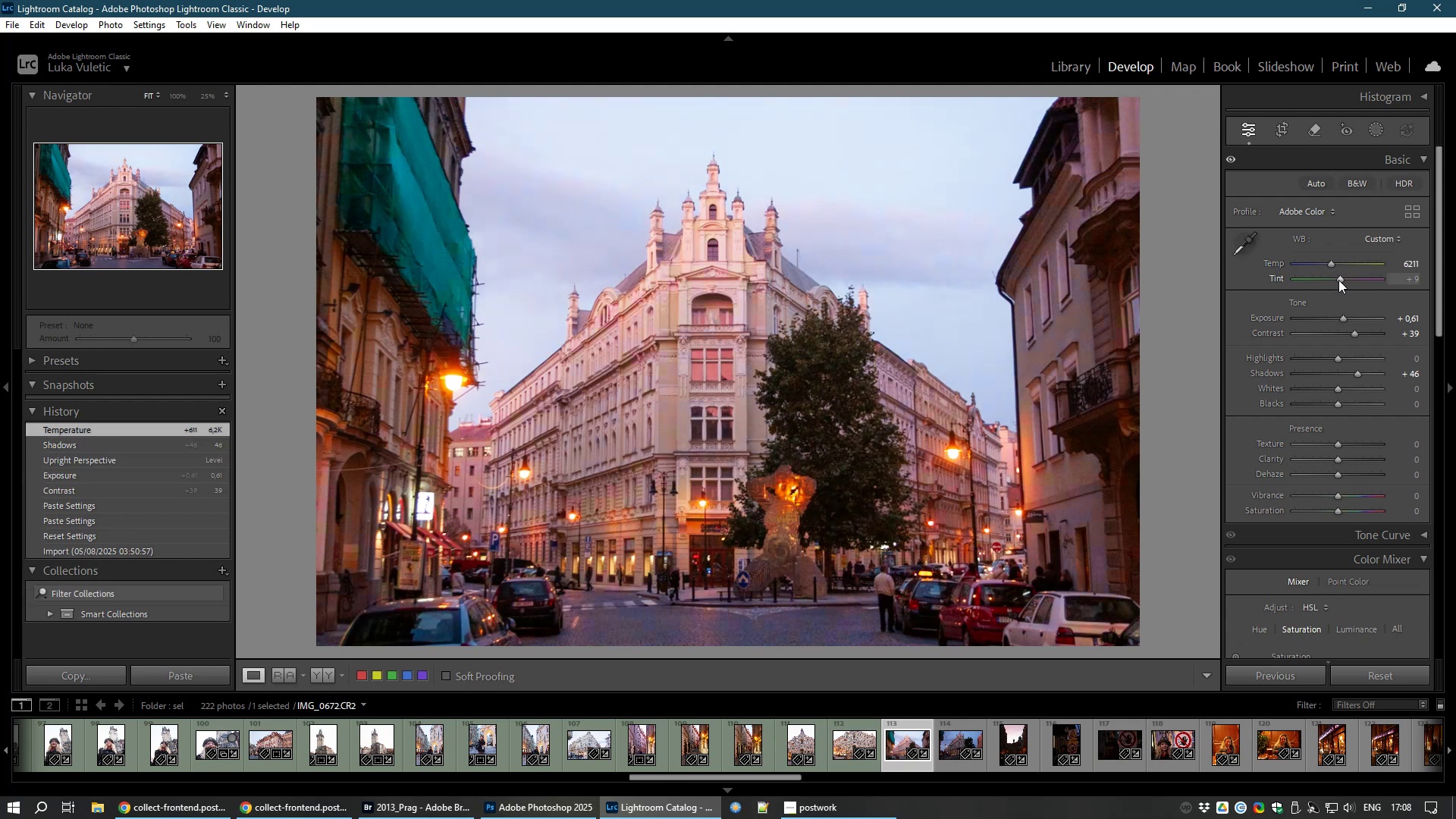 
left_click_drag(start_coordinate=[1338, 280], to_coordinate=[1329, 280])
 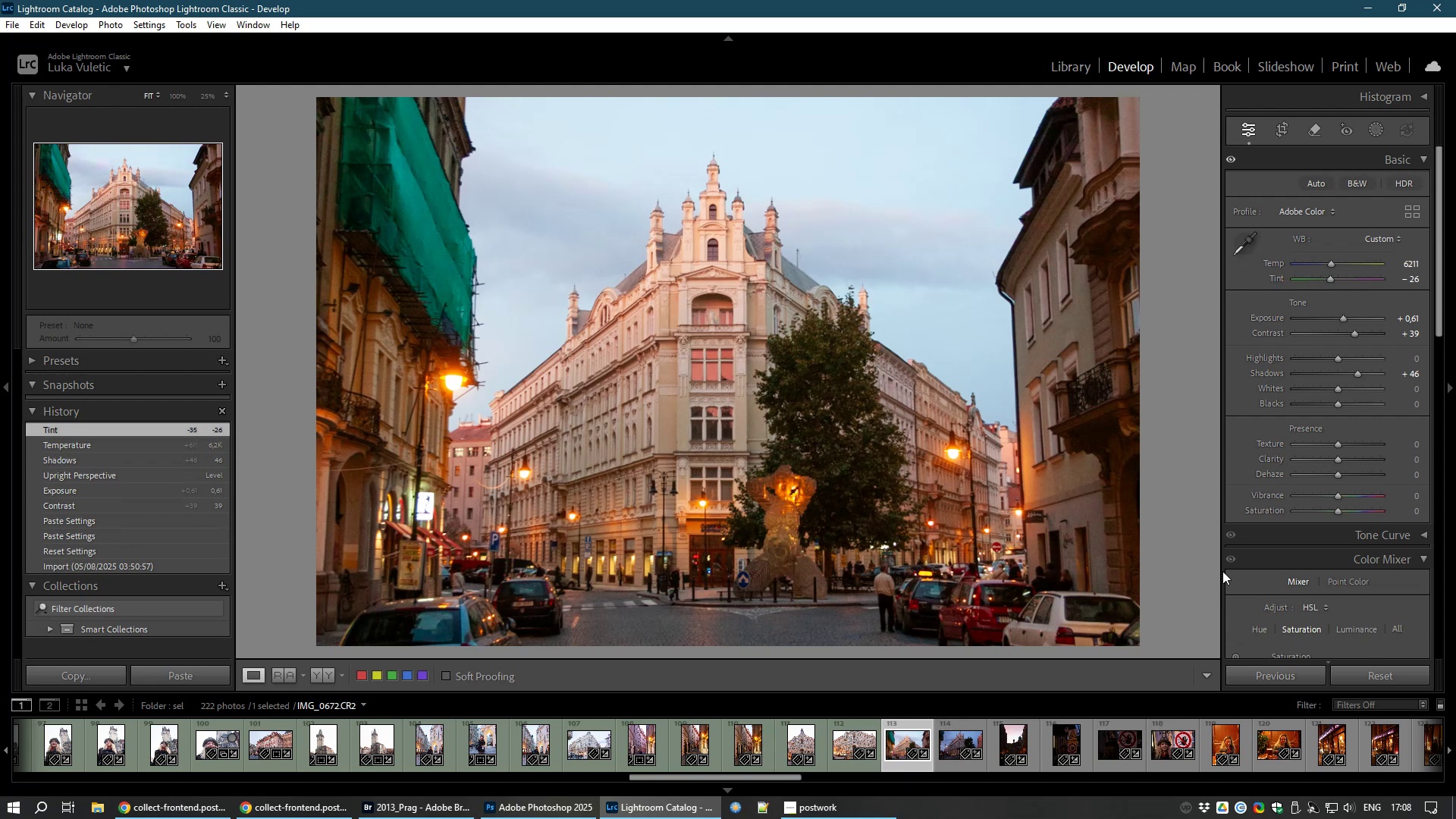 
wait(8.25)
 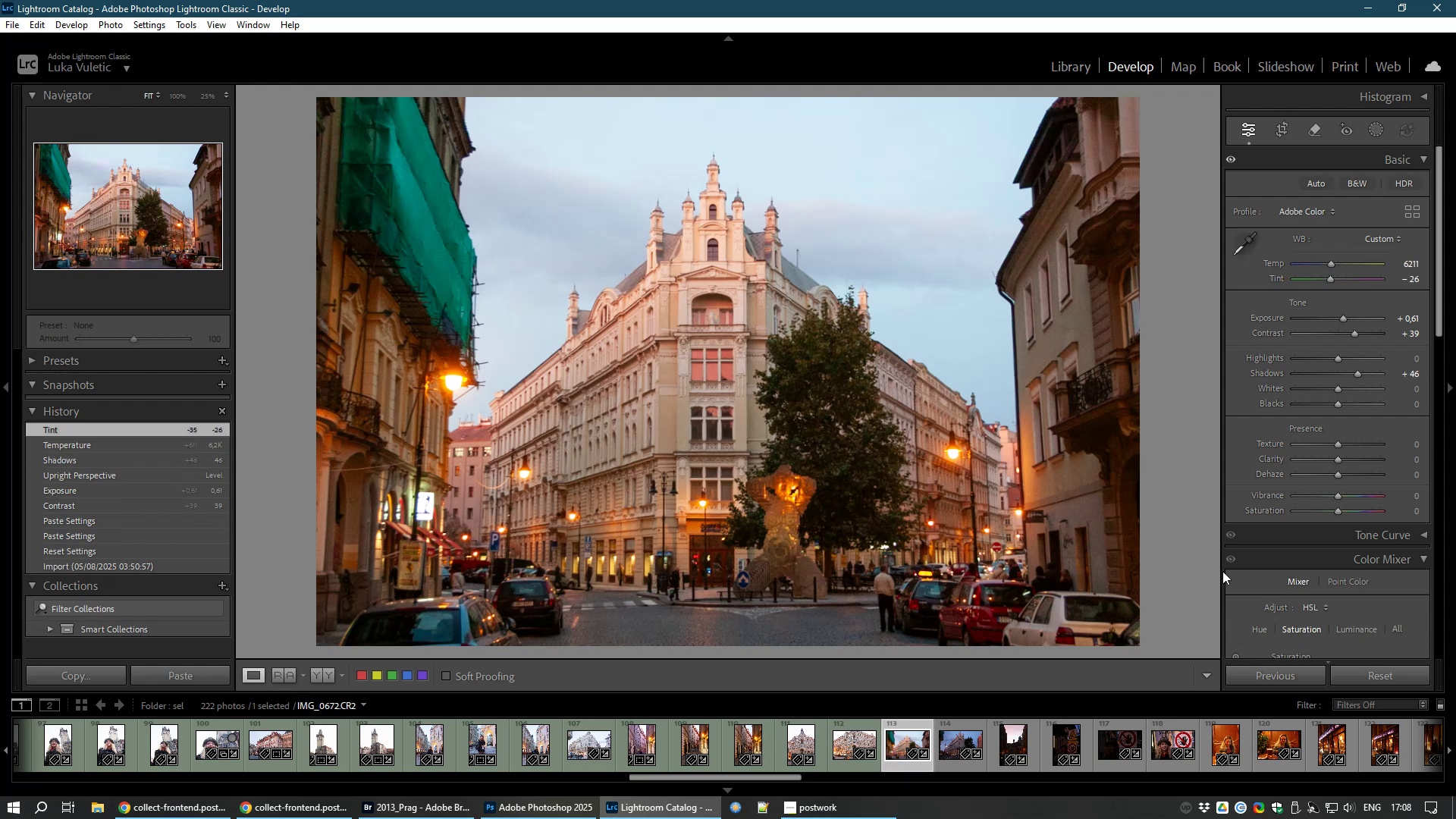 
left_click([959, 752])
 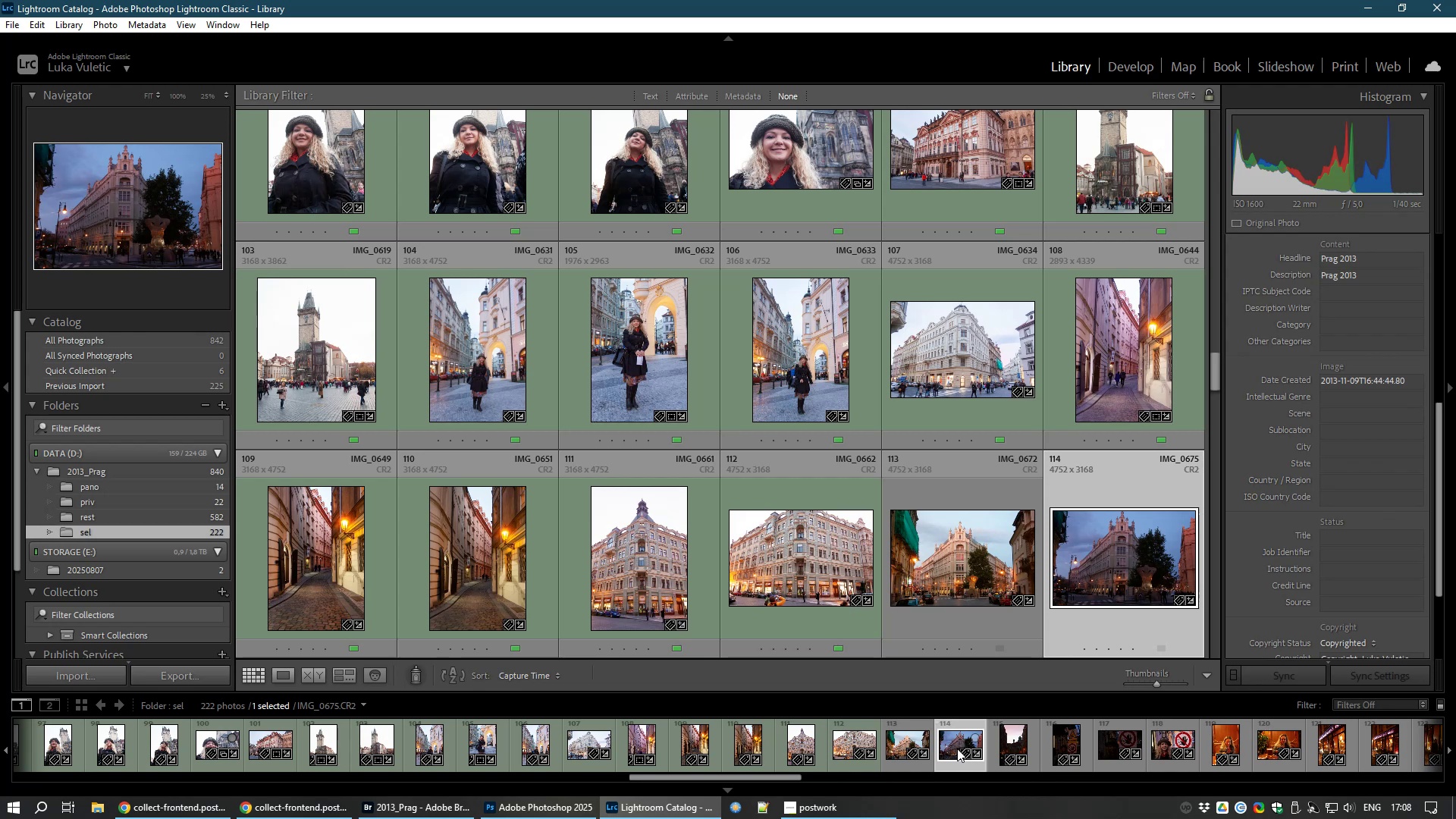 
left_click([955, 742])
 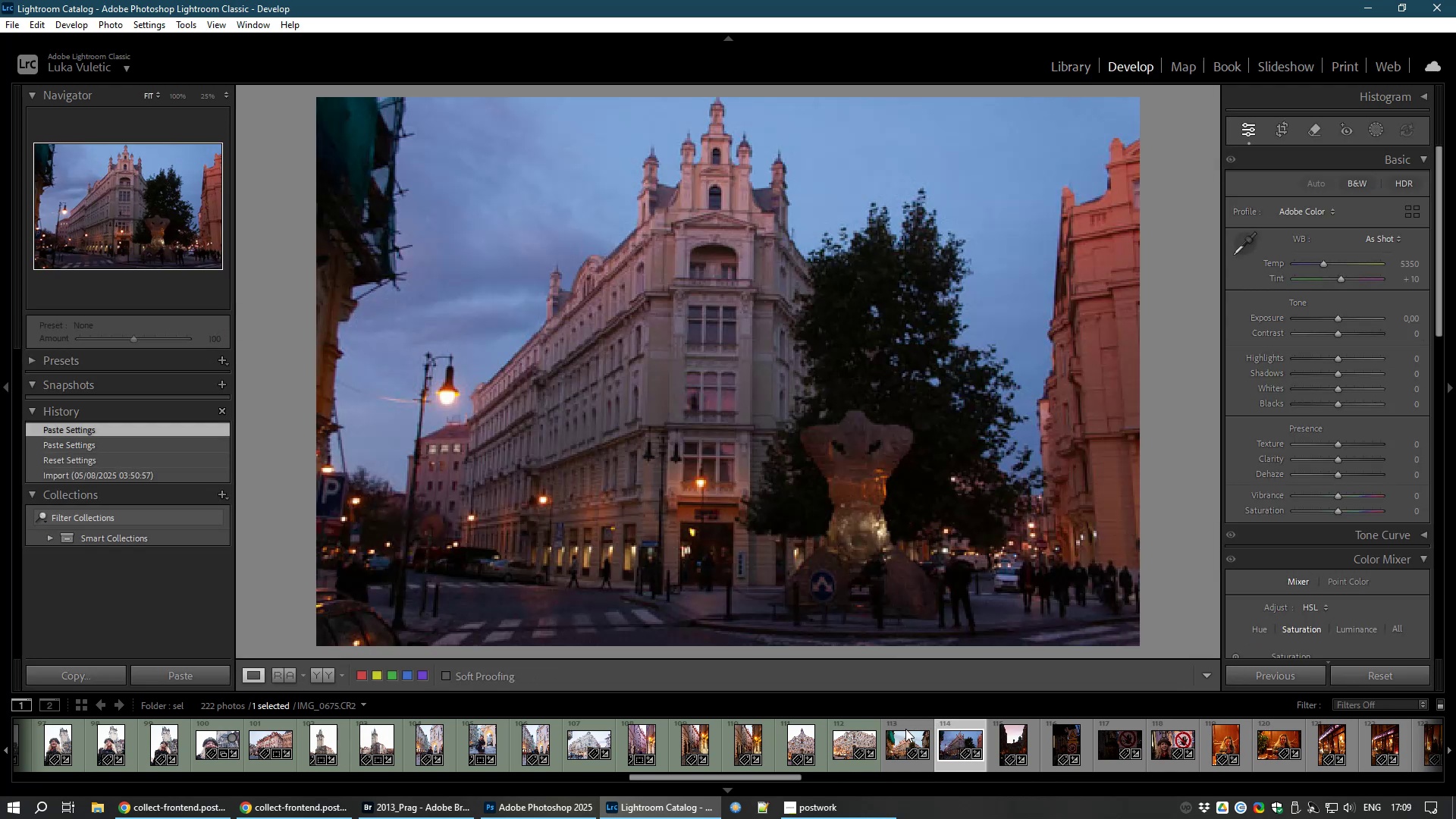 
left_click([893, 738])
 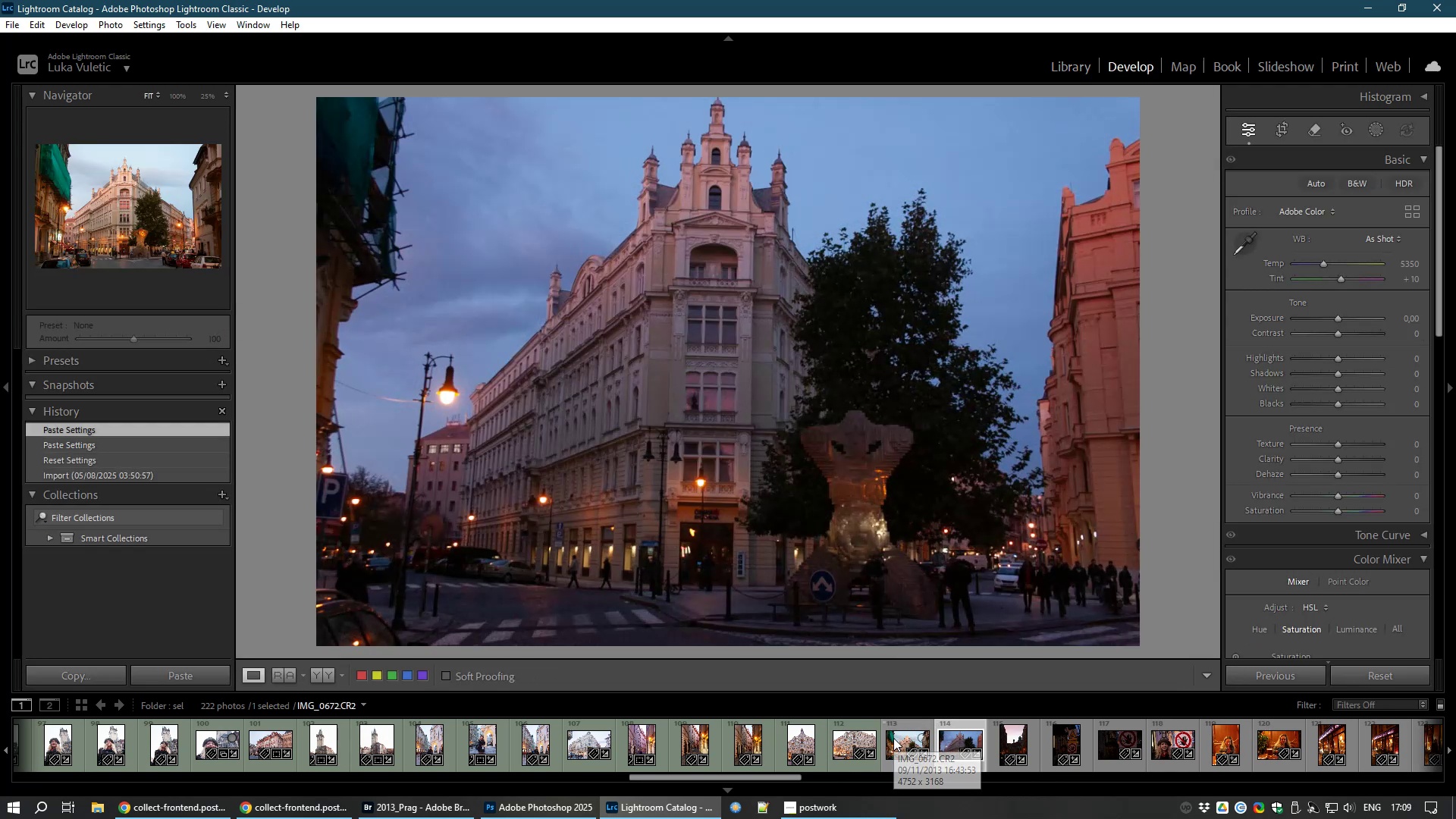 
left_click([961, 739])
 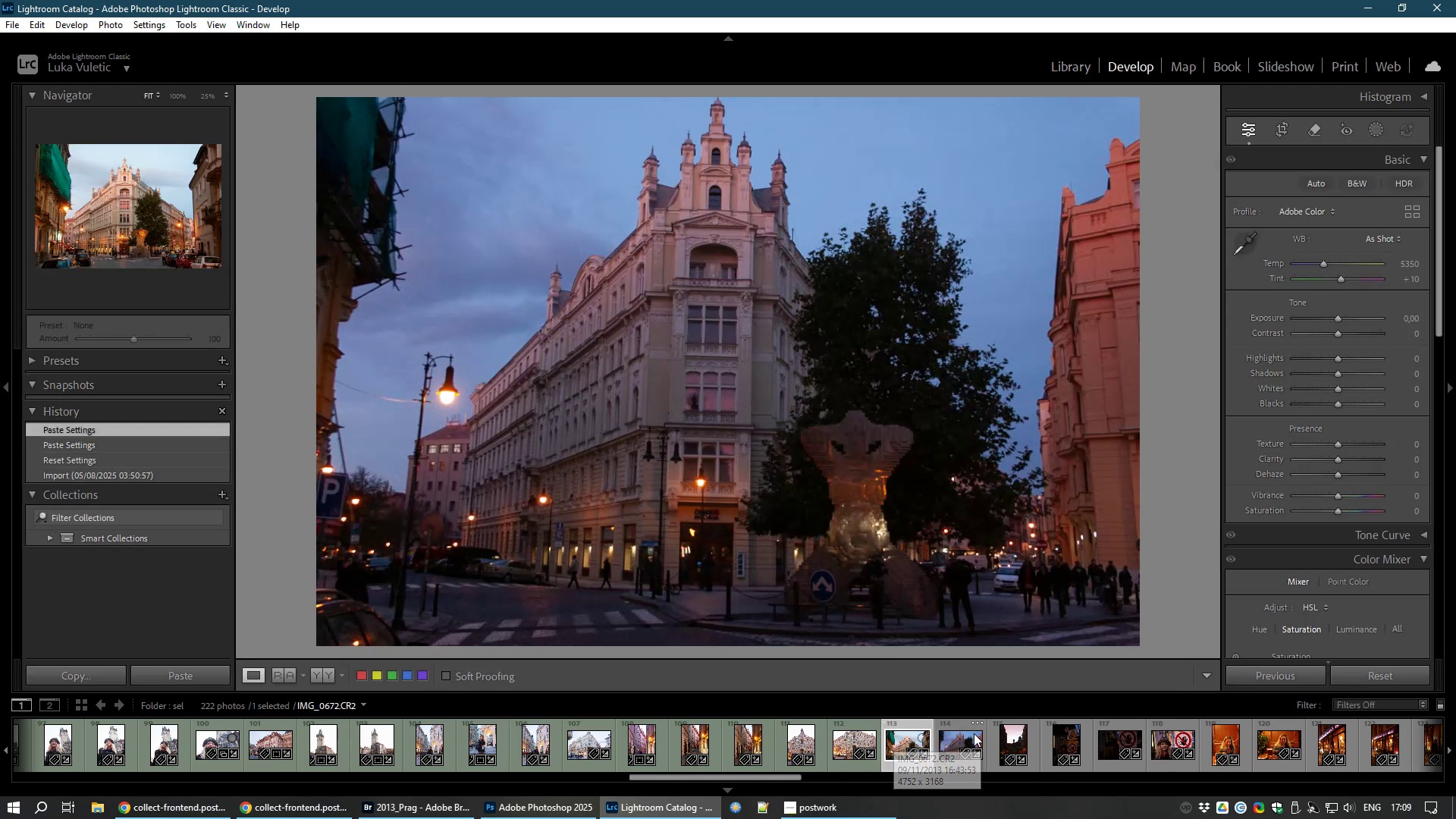 
left_click([1269, 673])
 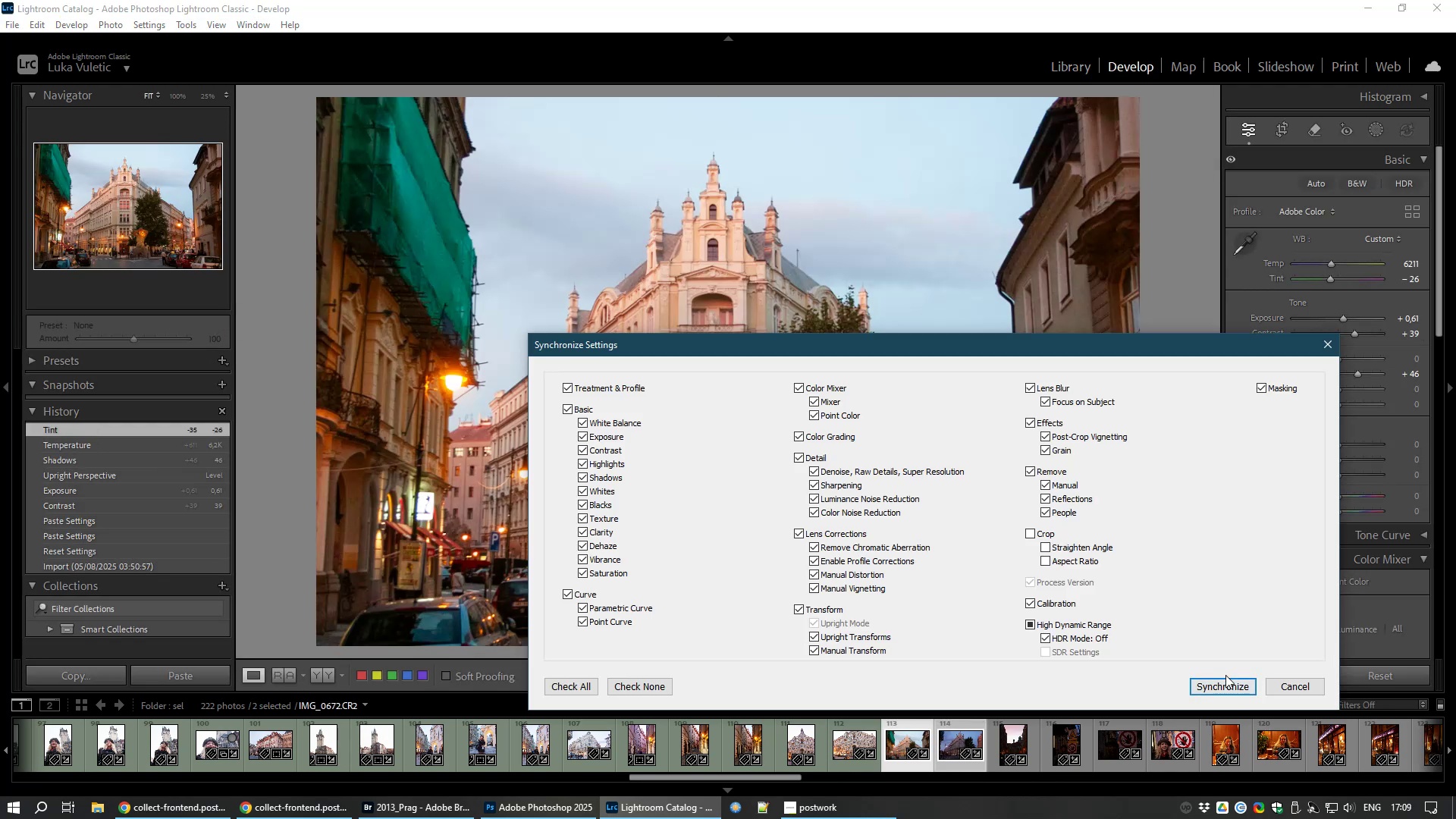 
left_click([1219, 686])
 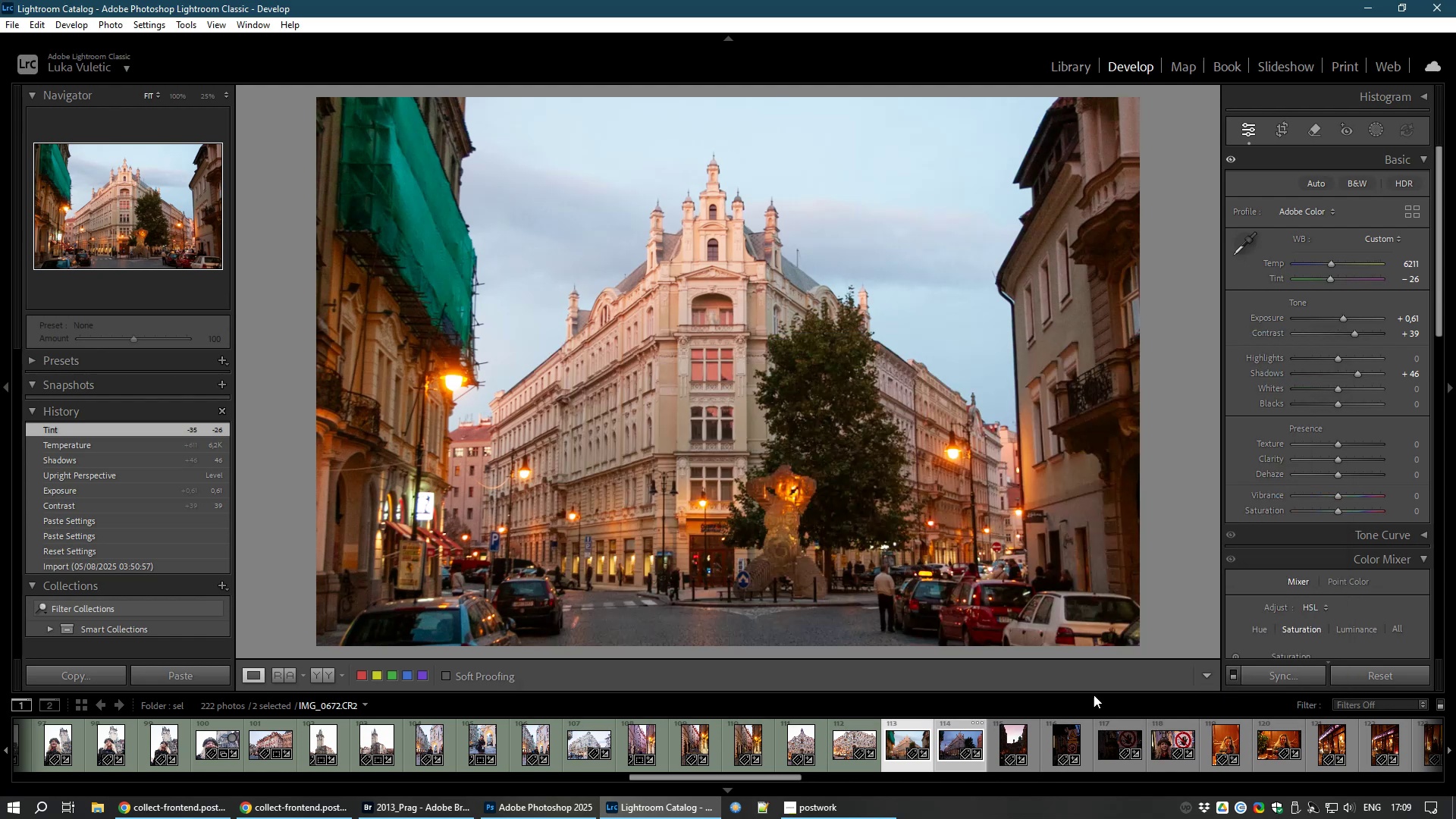 
left_click([892, 736])
 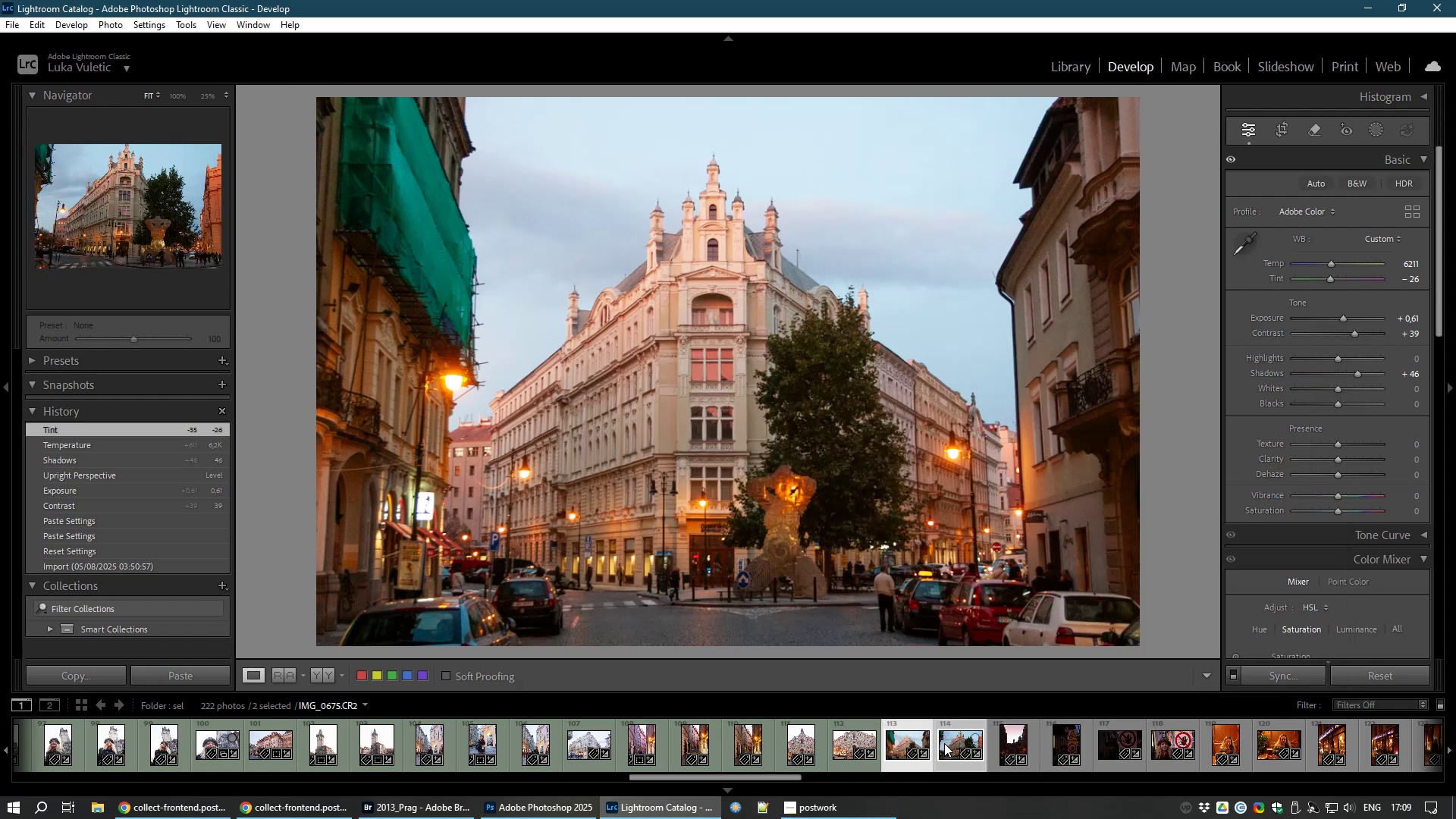 
left_click([944, 743])
 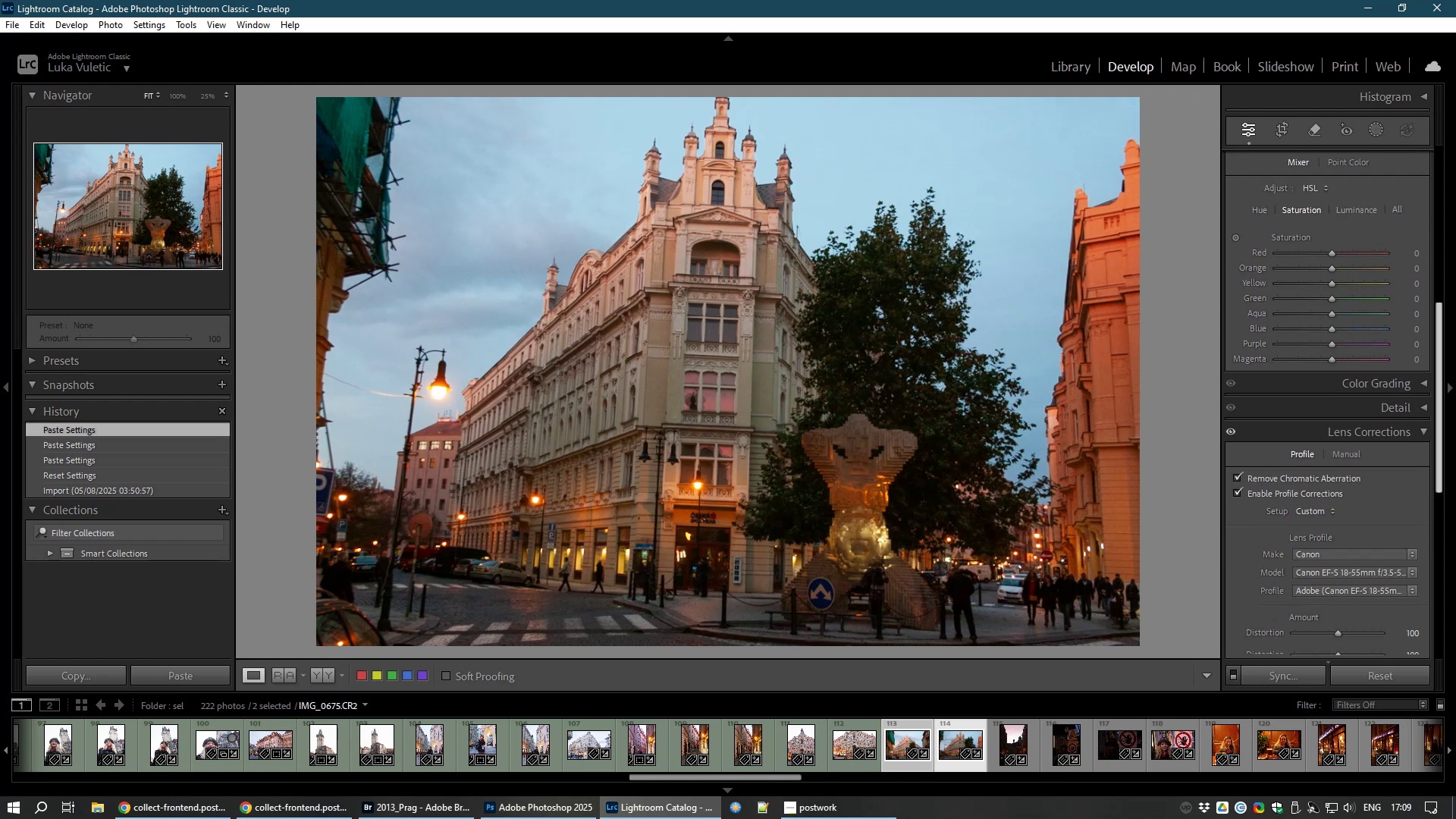 
wait(11.6)
 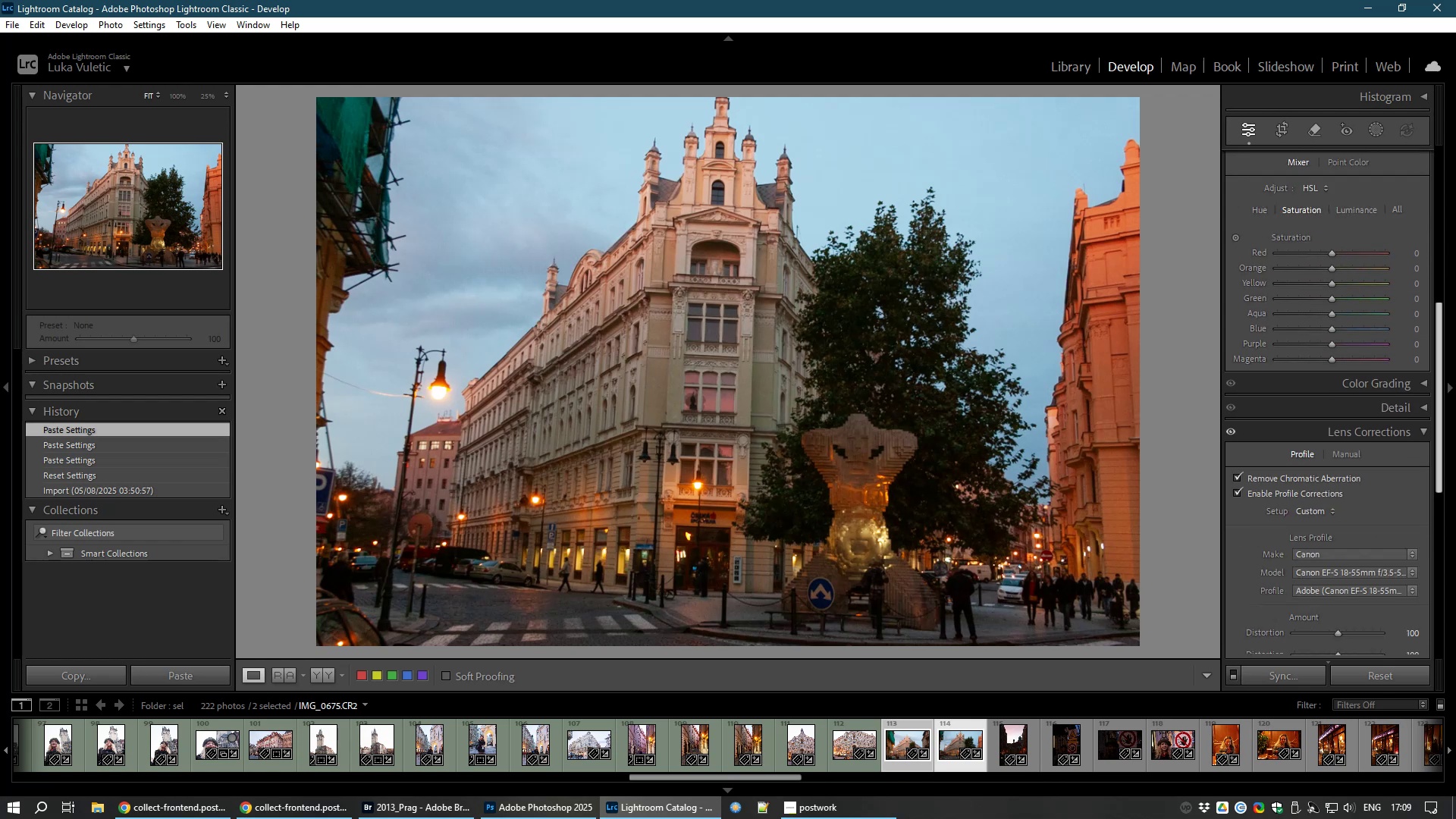 
left_click([1257, 410])
 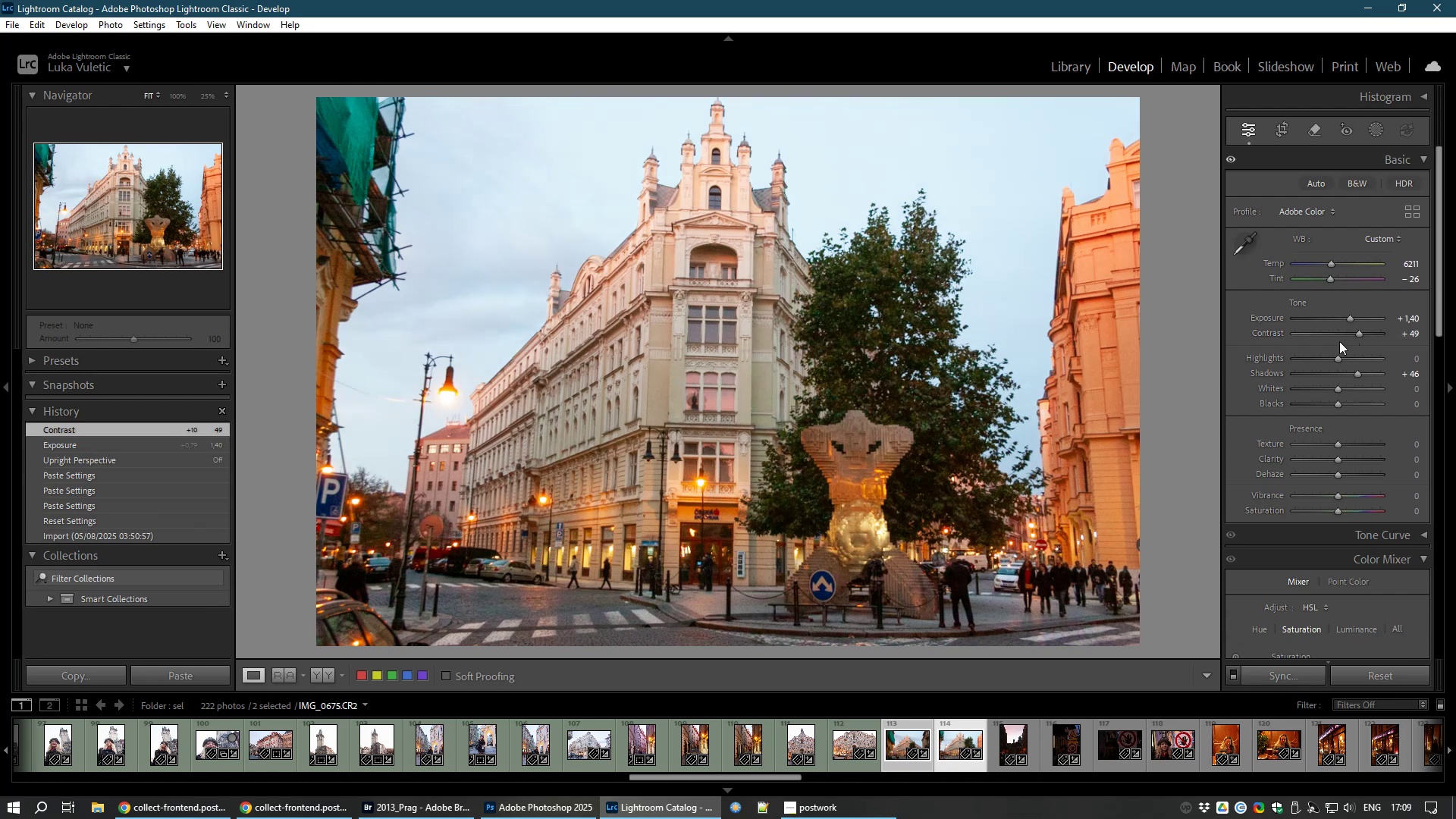 
wait(20.63)
 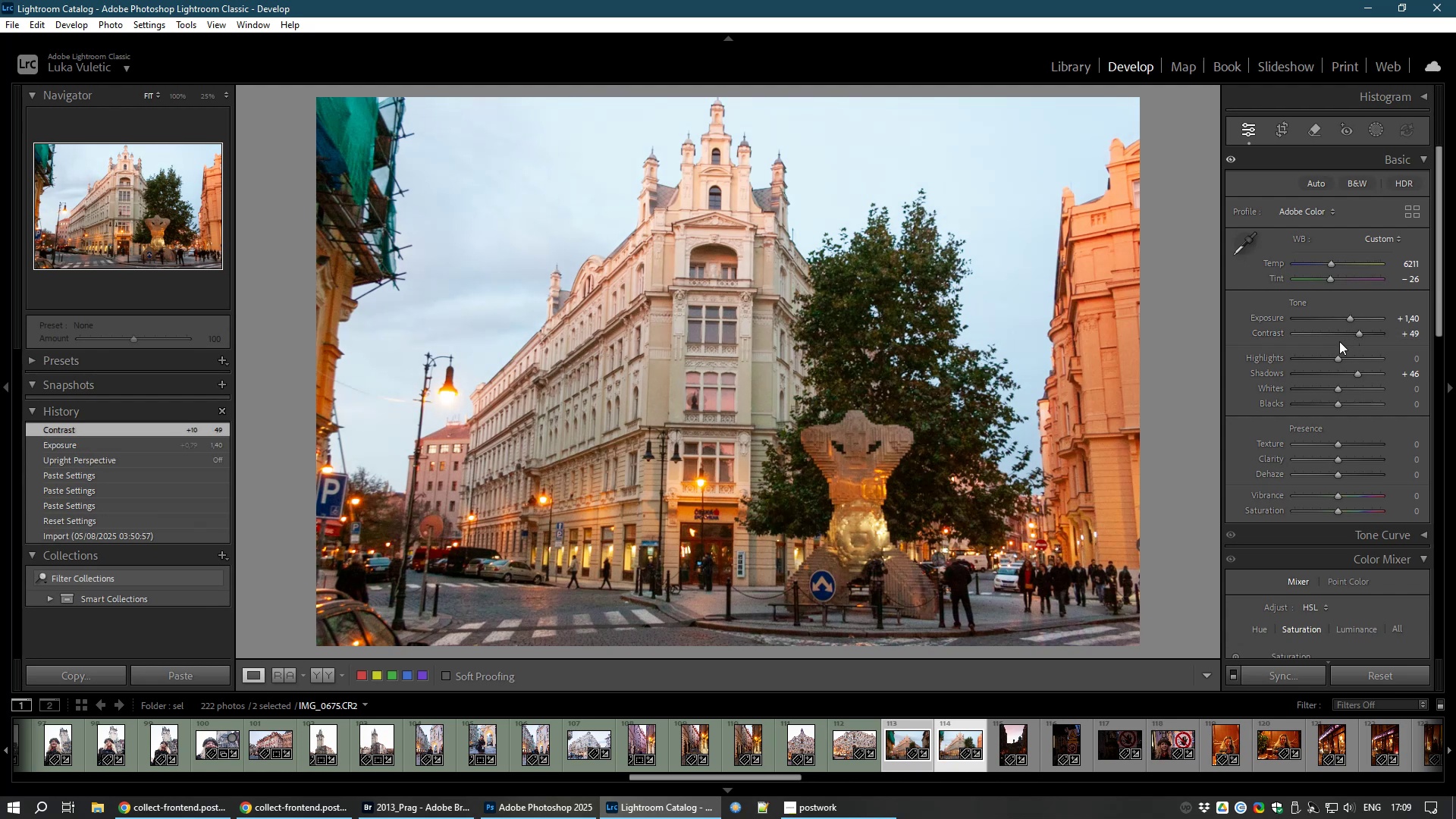 
hold_key(key=D, duration=0.35)
 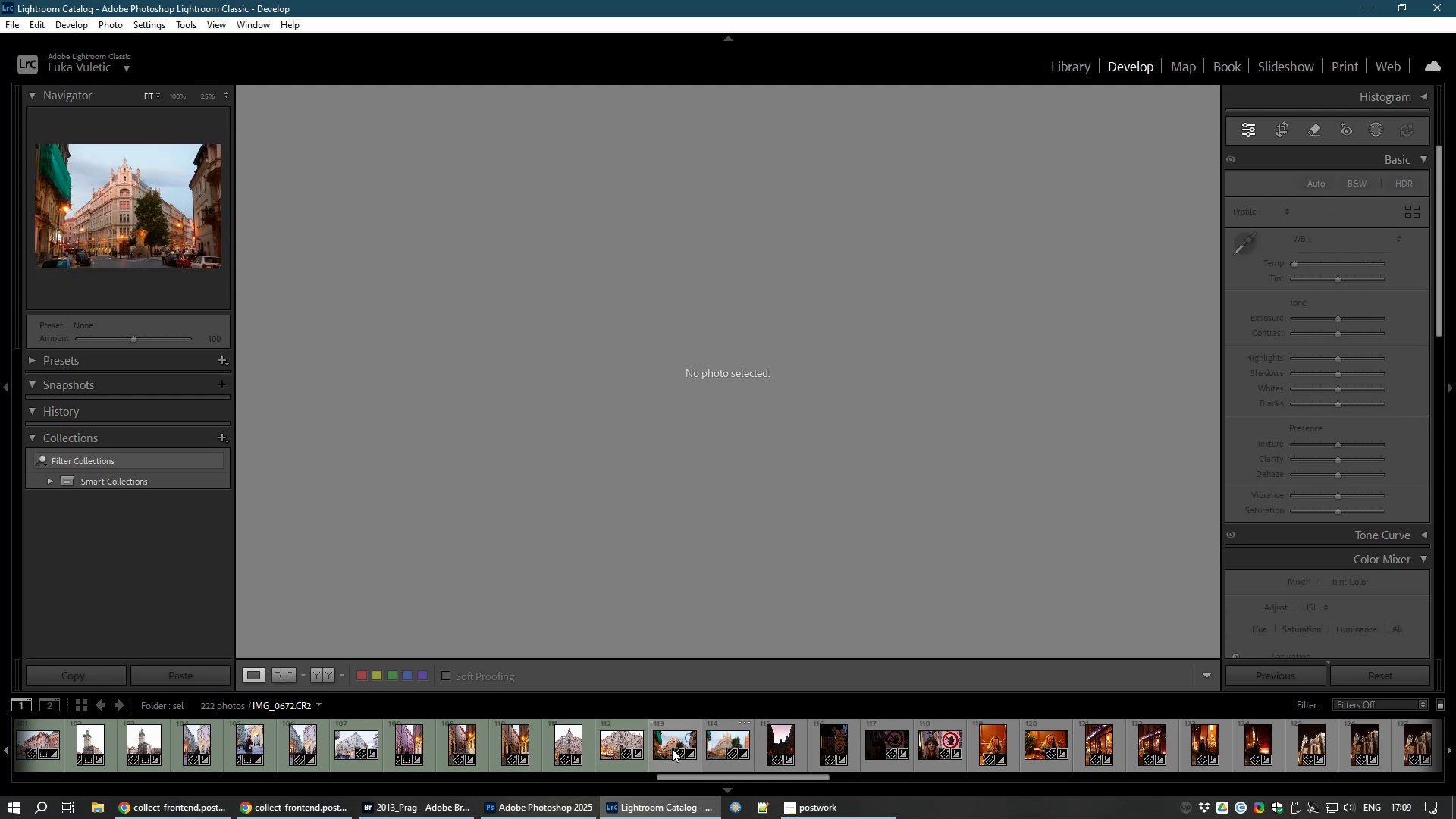 
left_click([673, 748])
 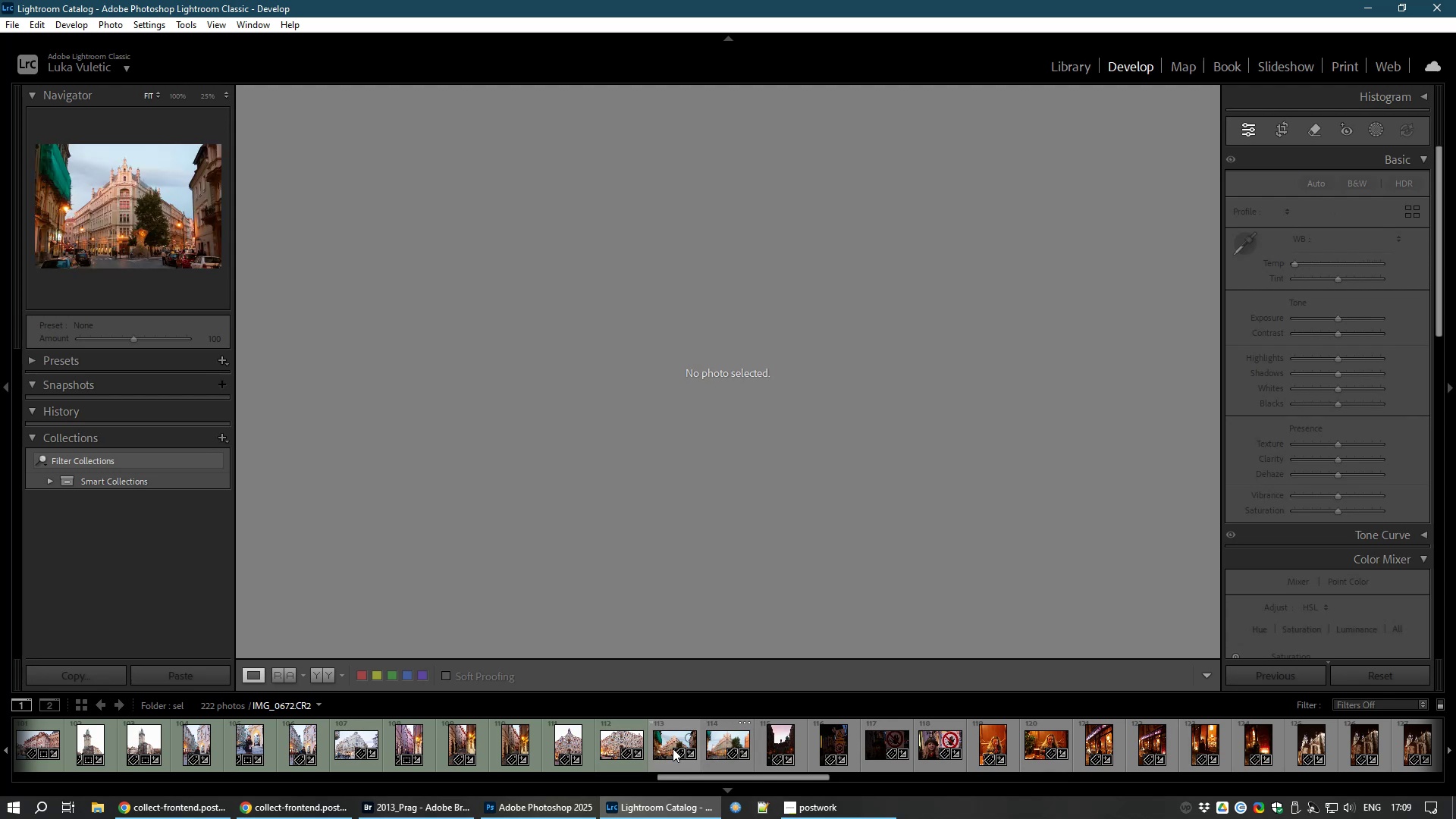 
key(8)
 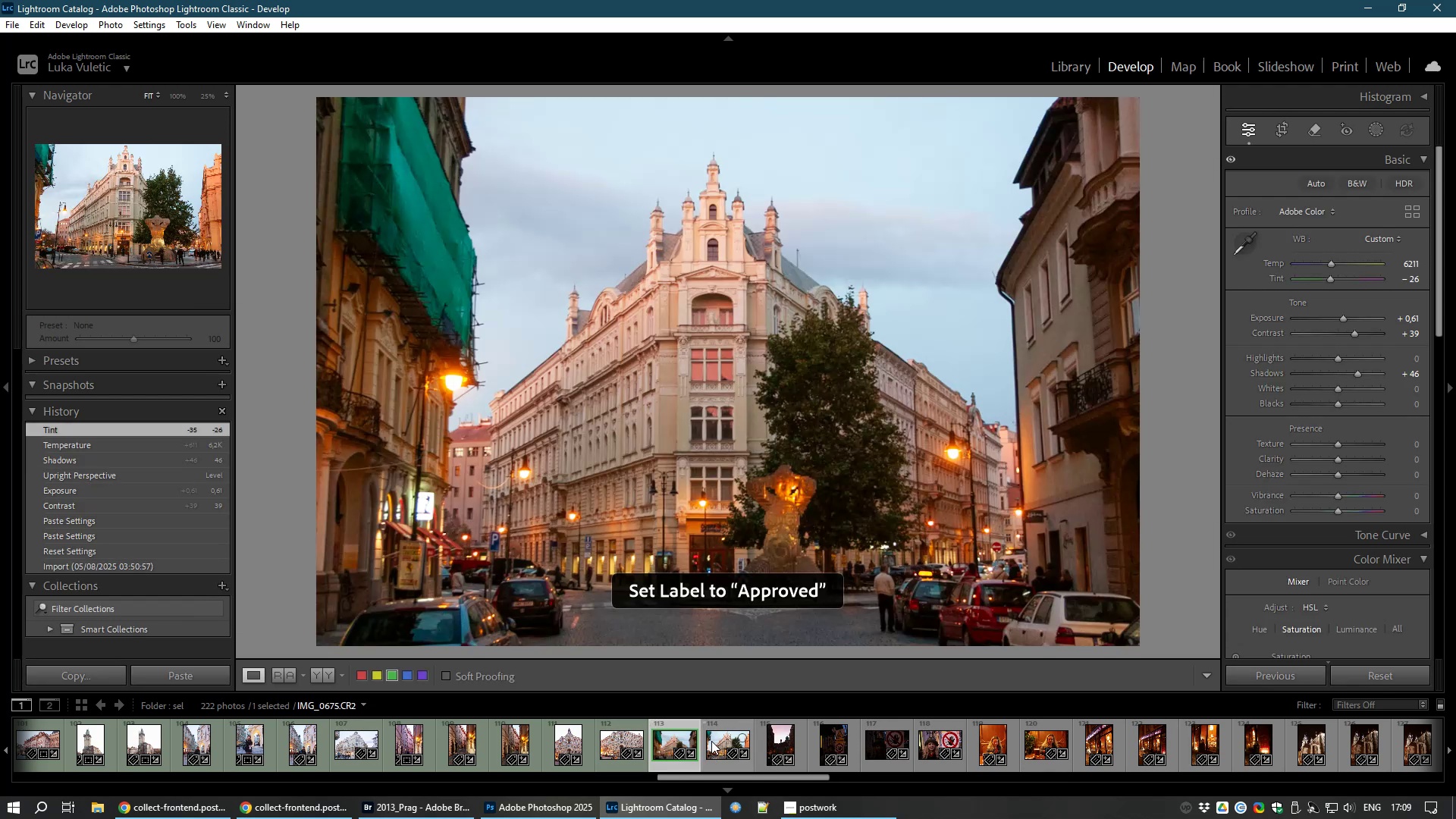 
left_click([711, 741])
 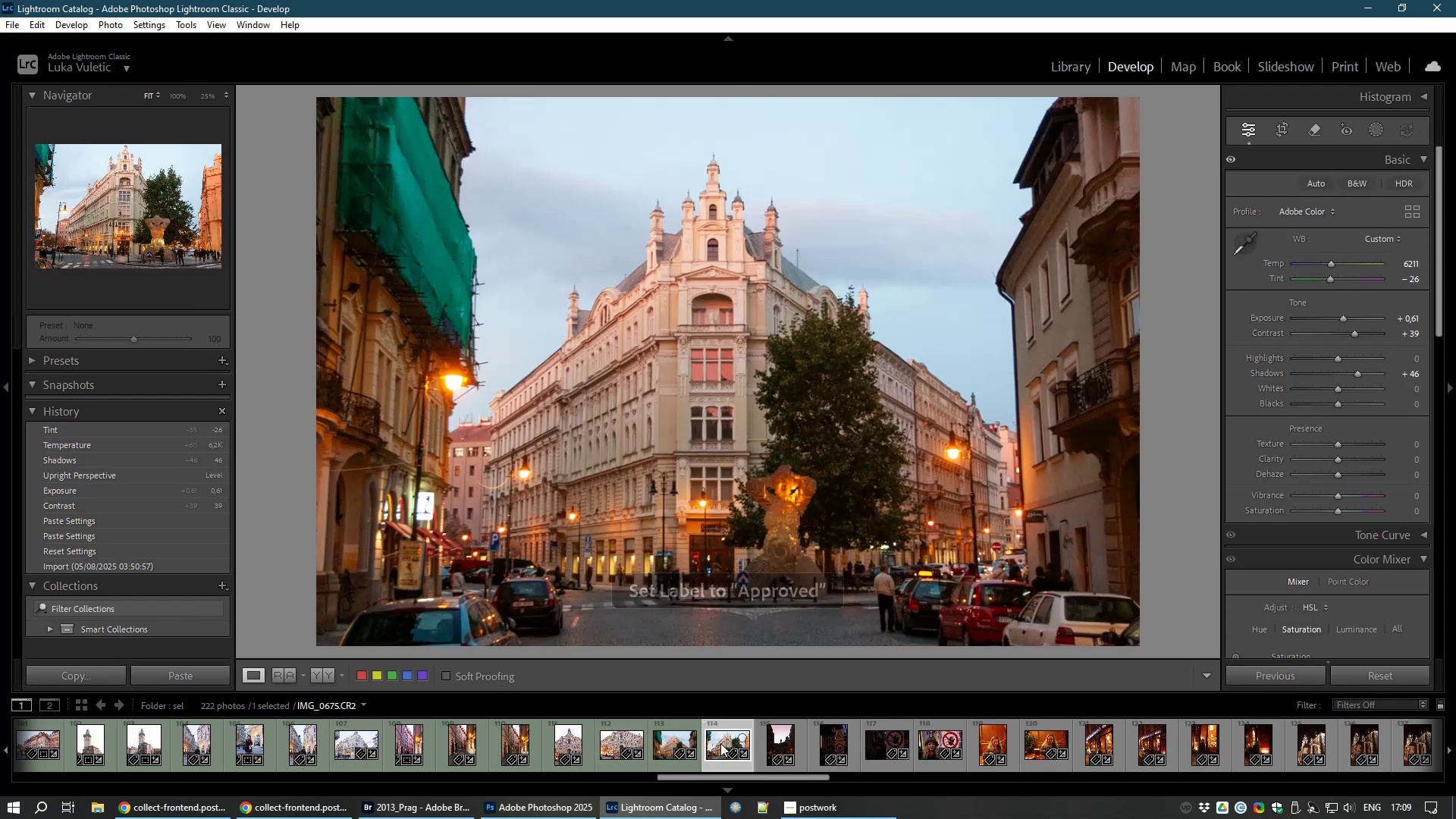 
key(8)
 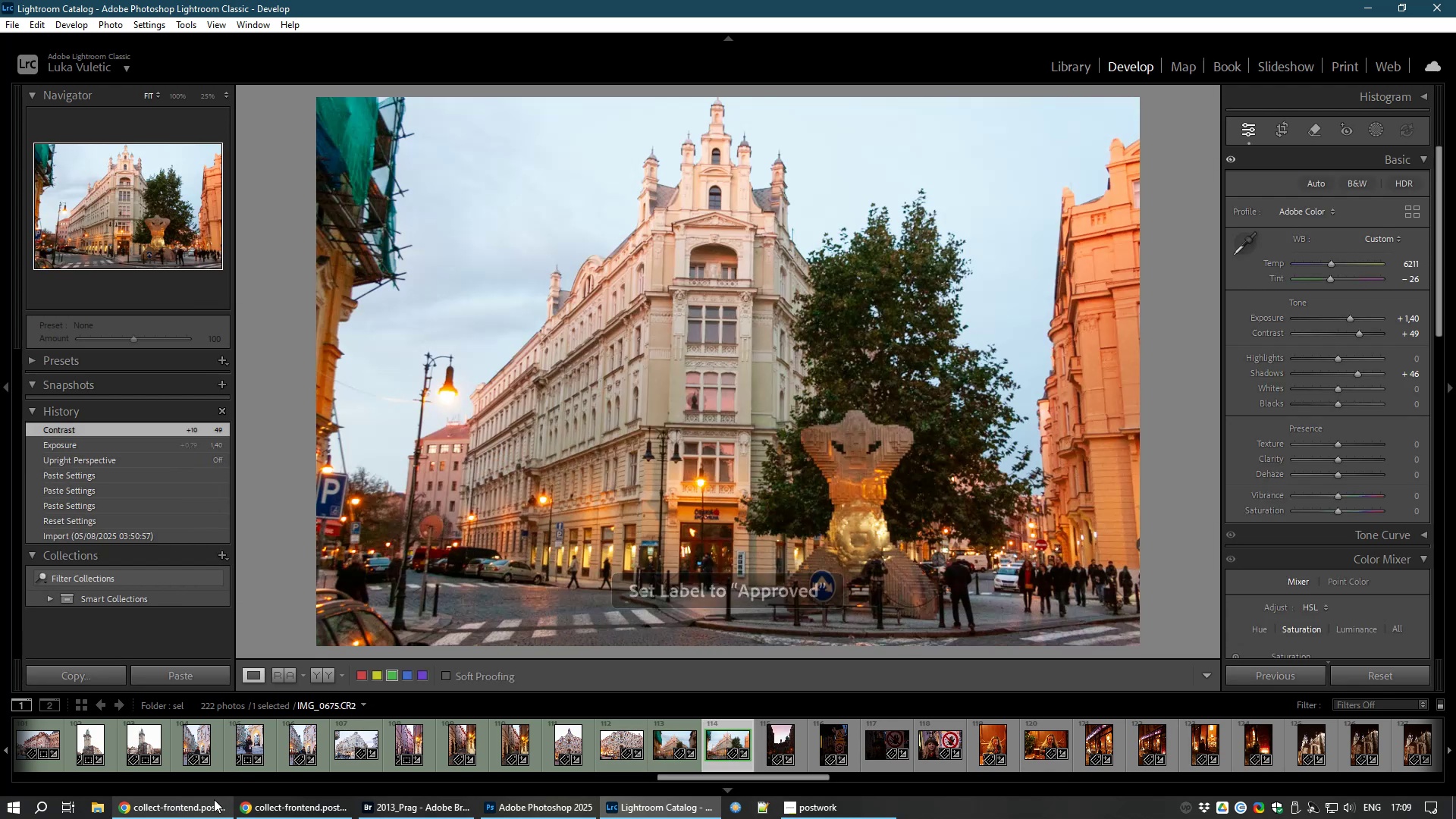 
left_click([165, 810])
 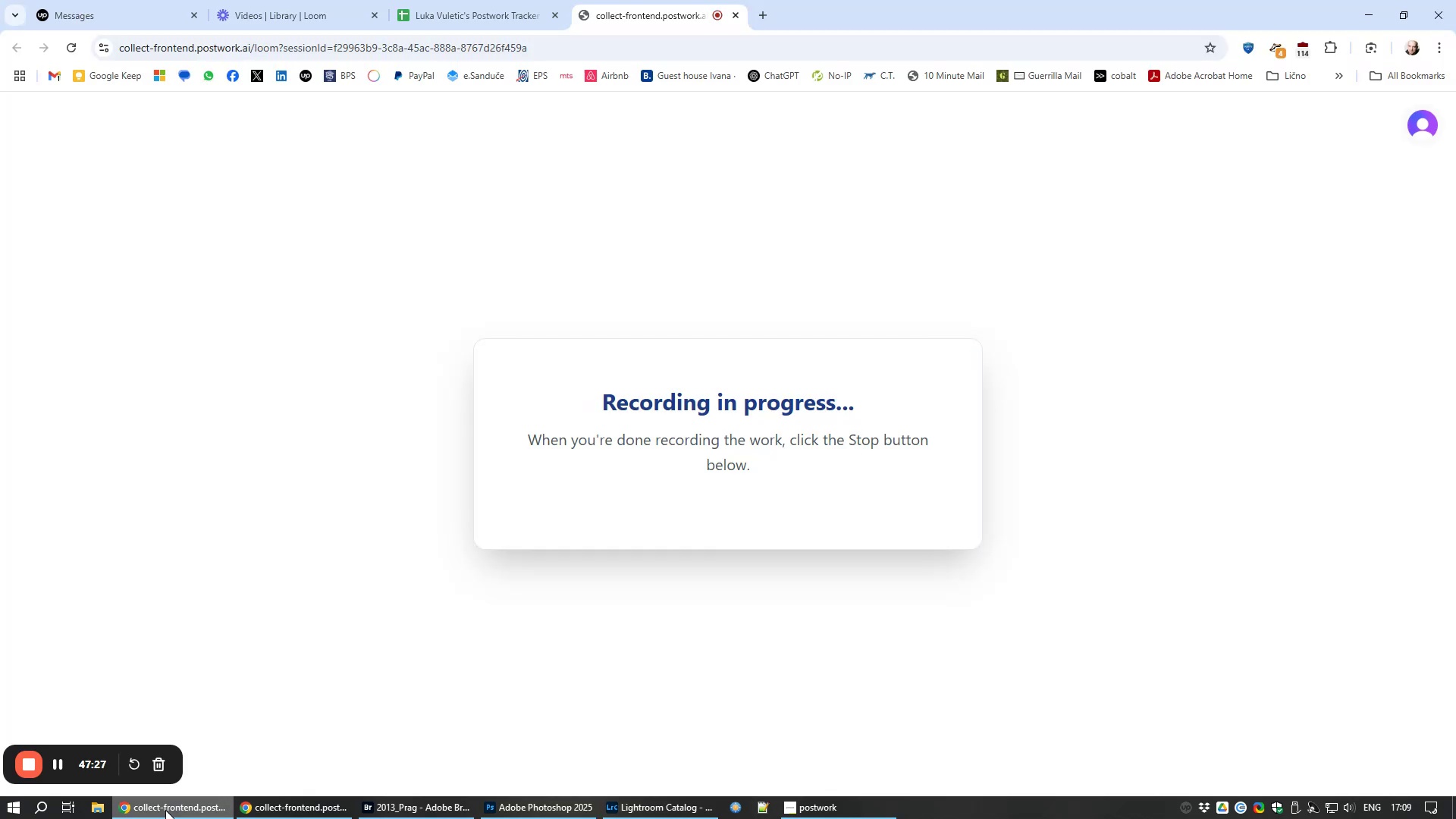 
left_click([165, 810])
 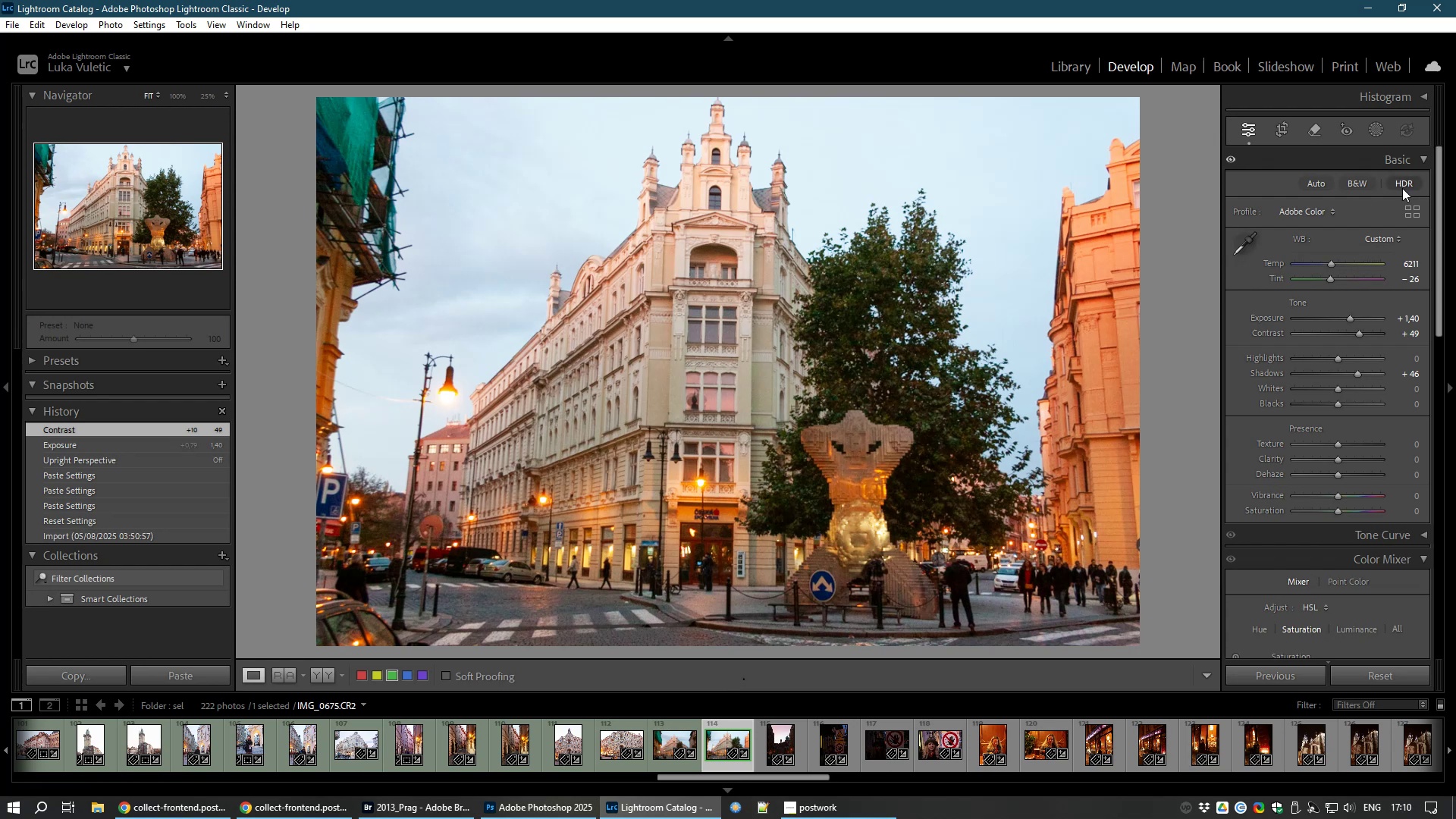 
wait(6.56)
 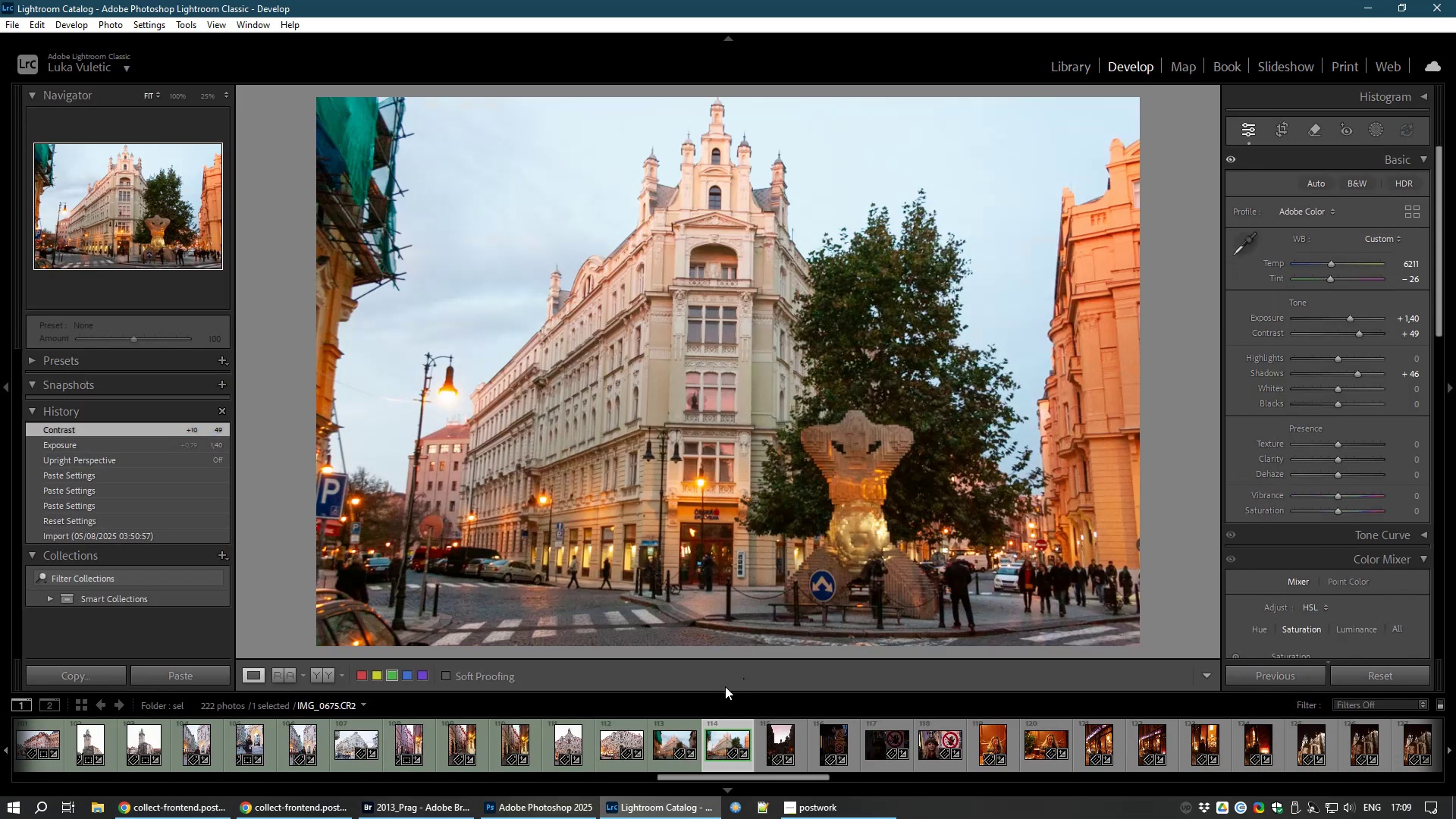 
left_click([1279, 132])
 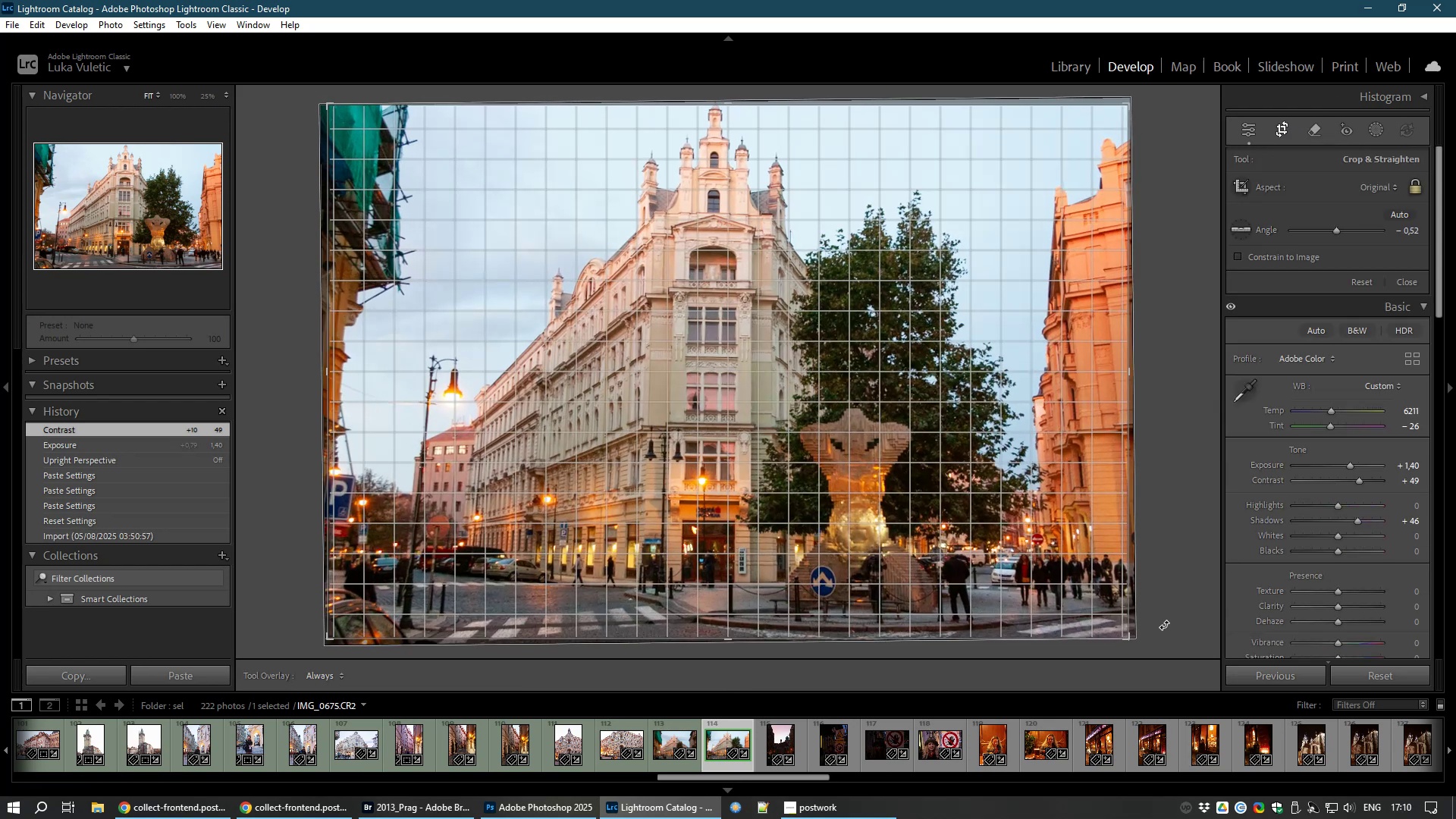 
wait(5.06)
 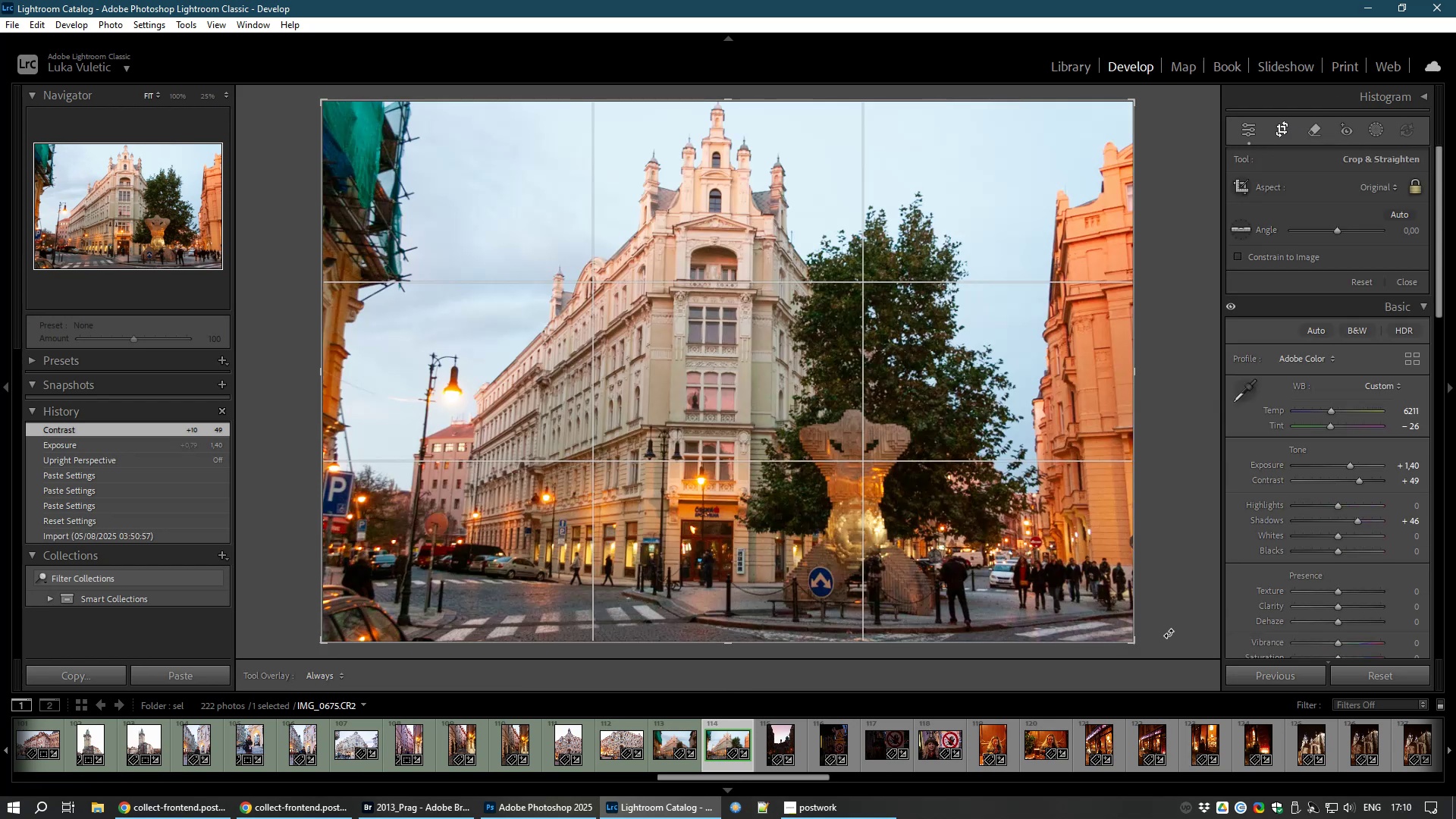 
double_click([863, 485])
 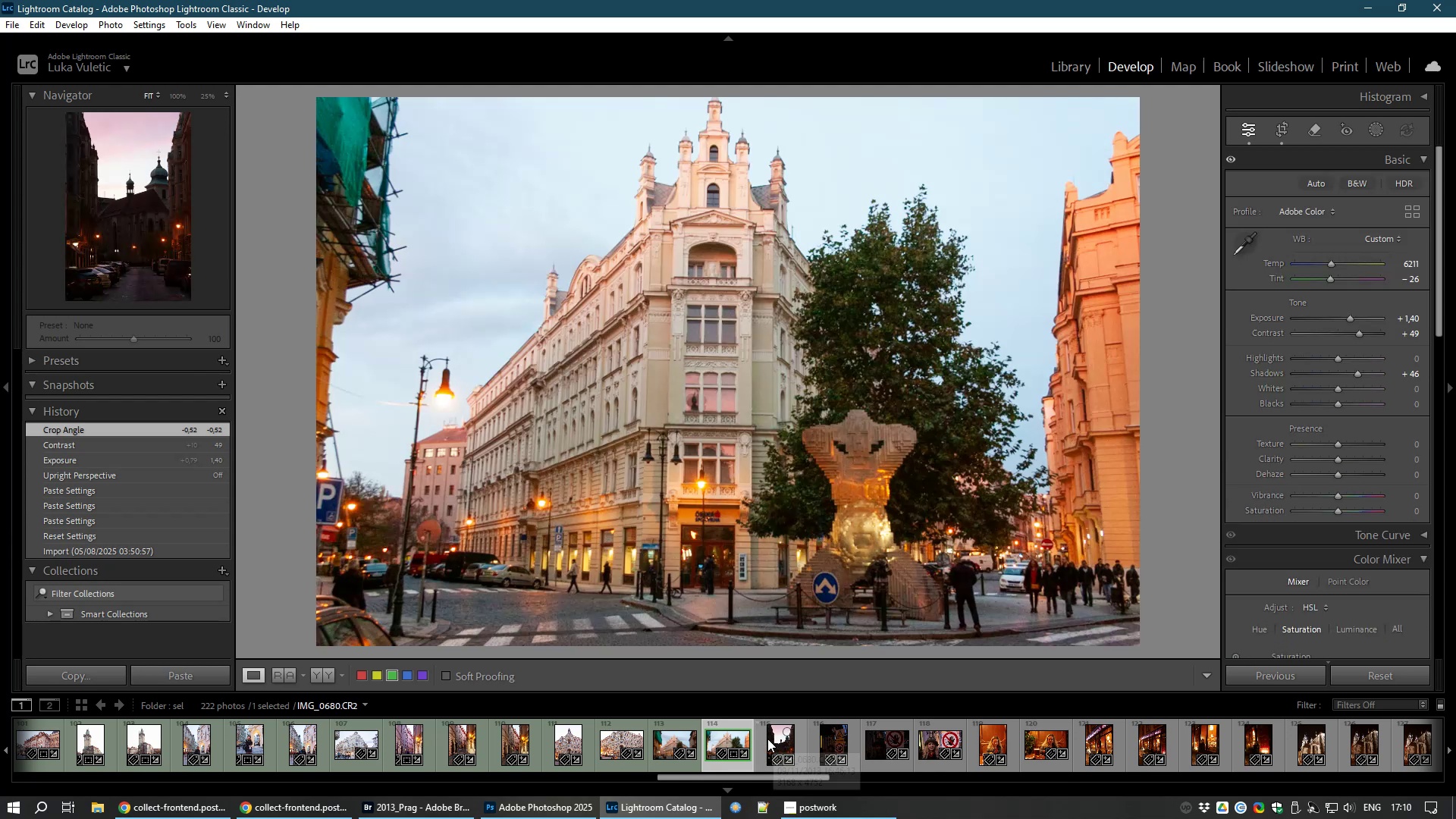 
left_click([777, 733])
 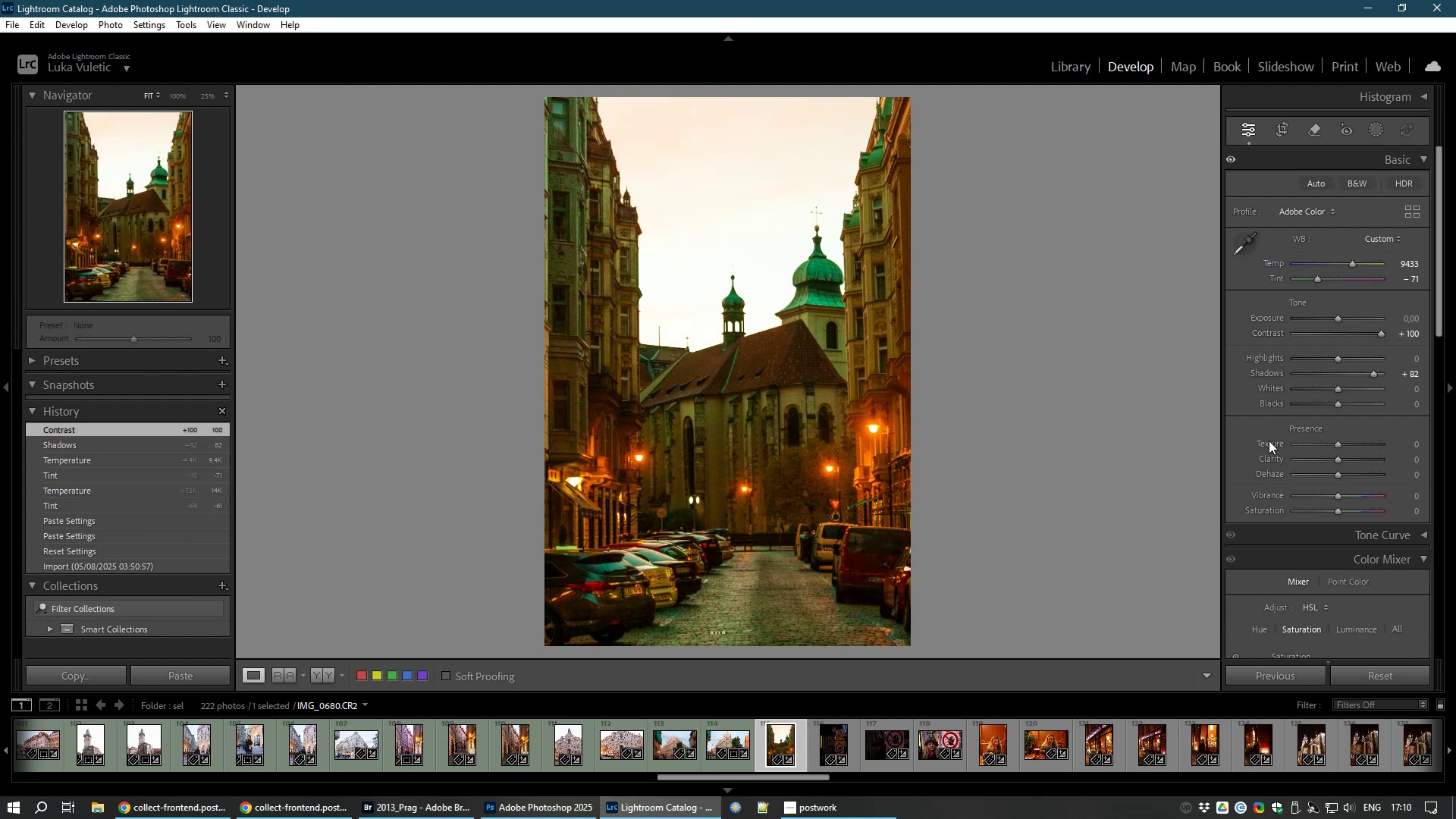 
wait(42.59)
 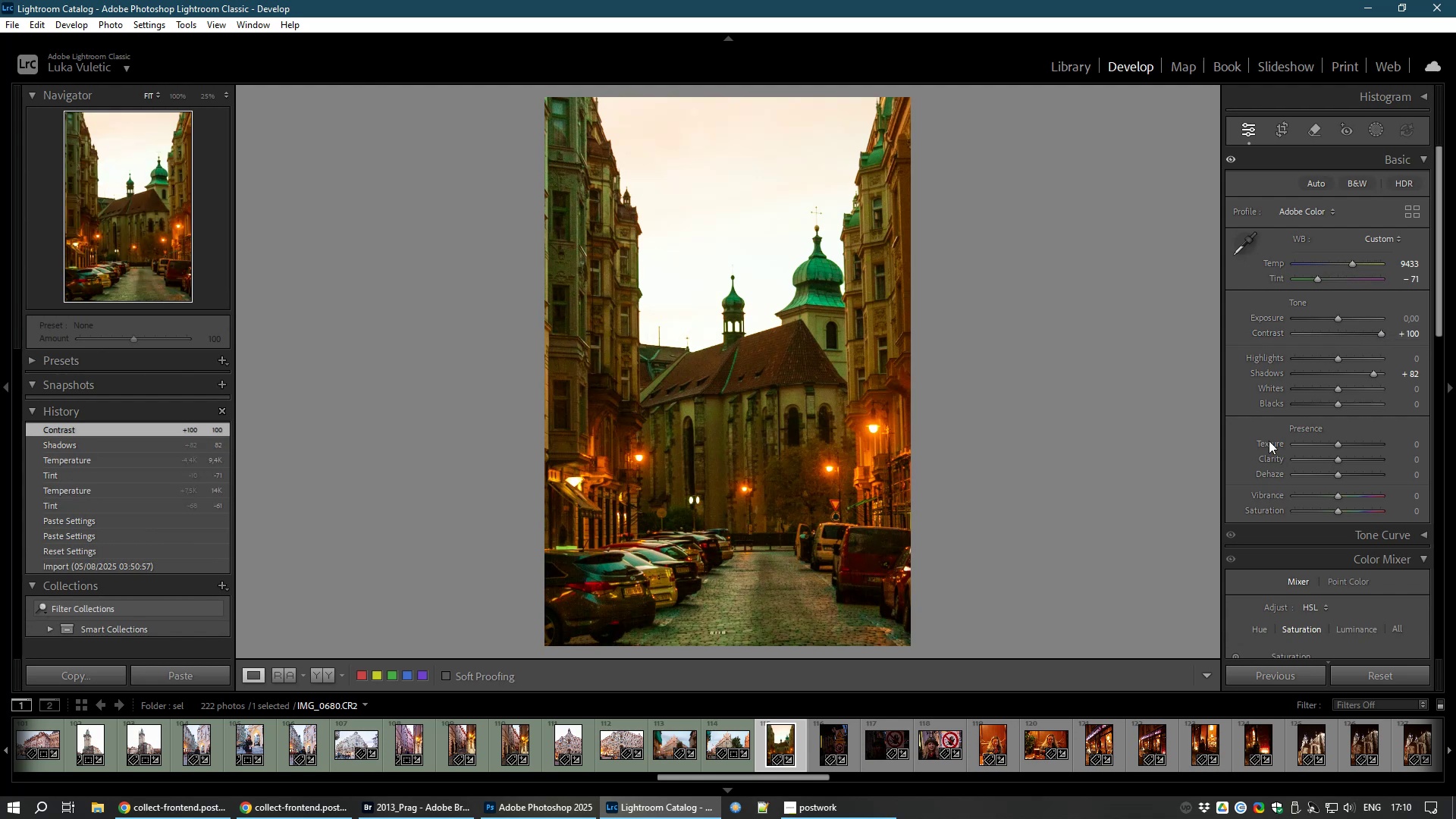 
hold_key(key=ControlLeft, duration=0.72)
left_click([834, 739])
 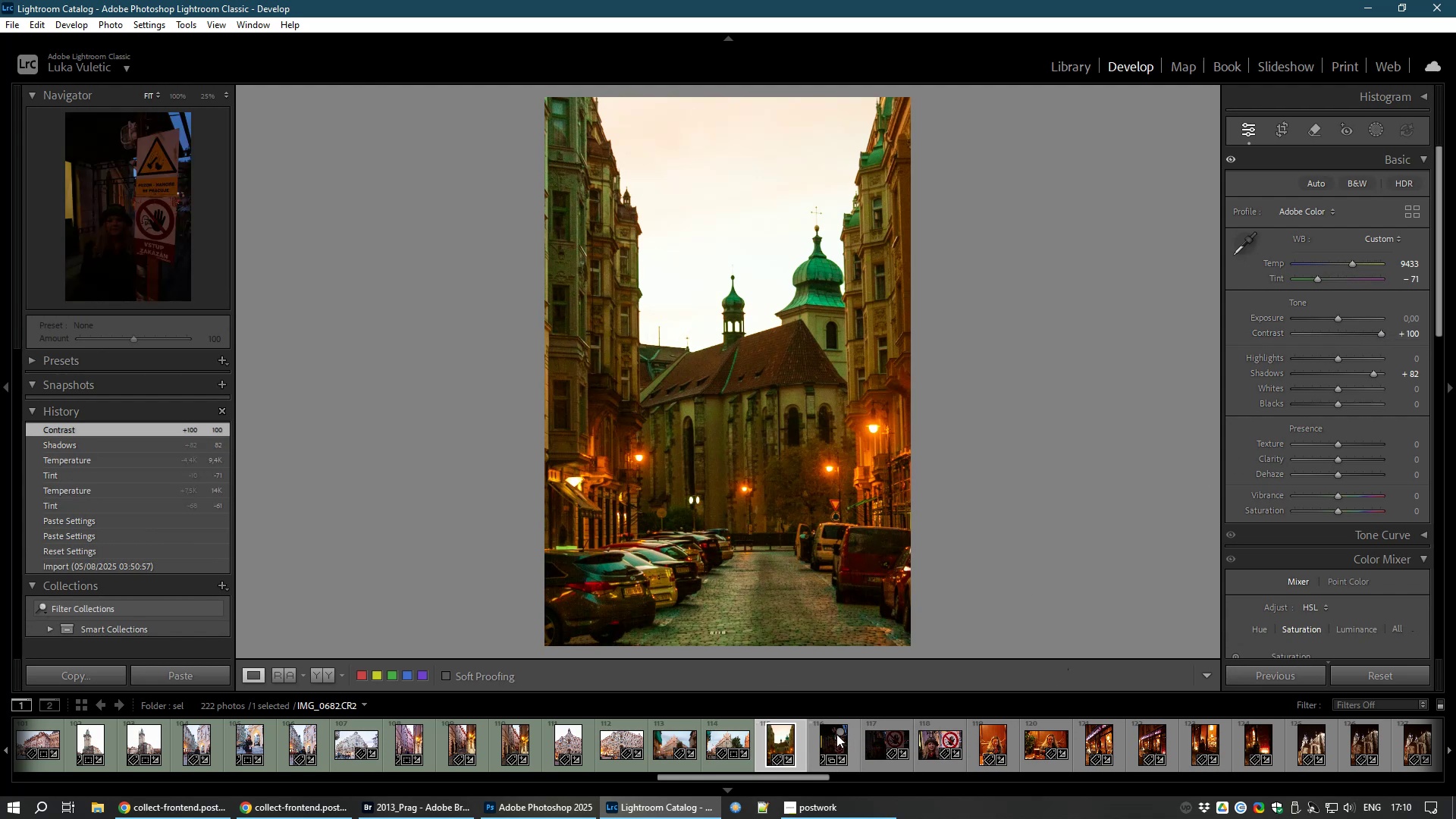 
left_click([836, 733])
 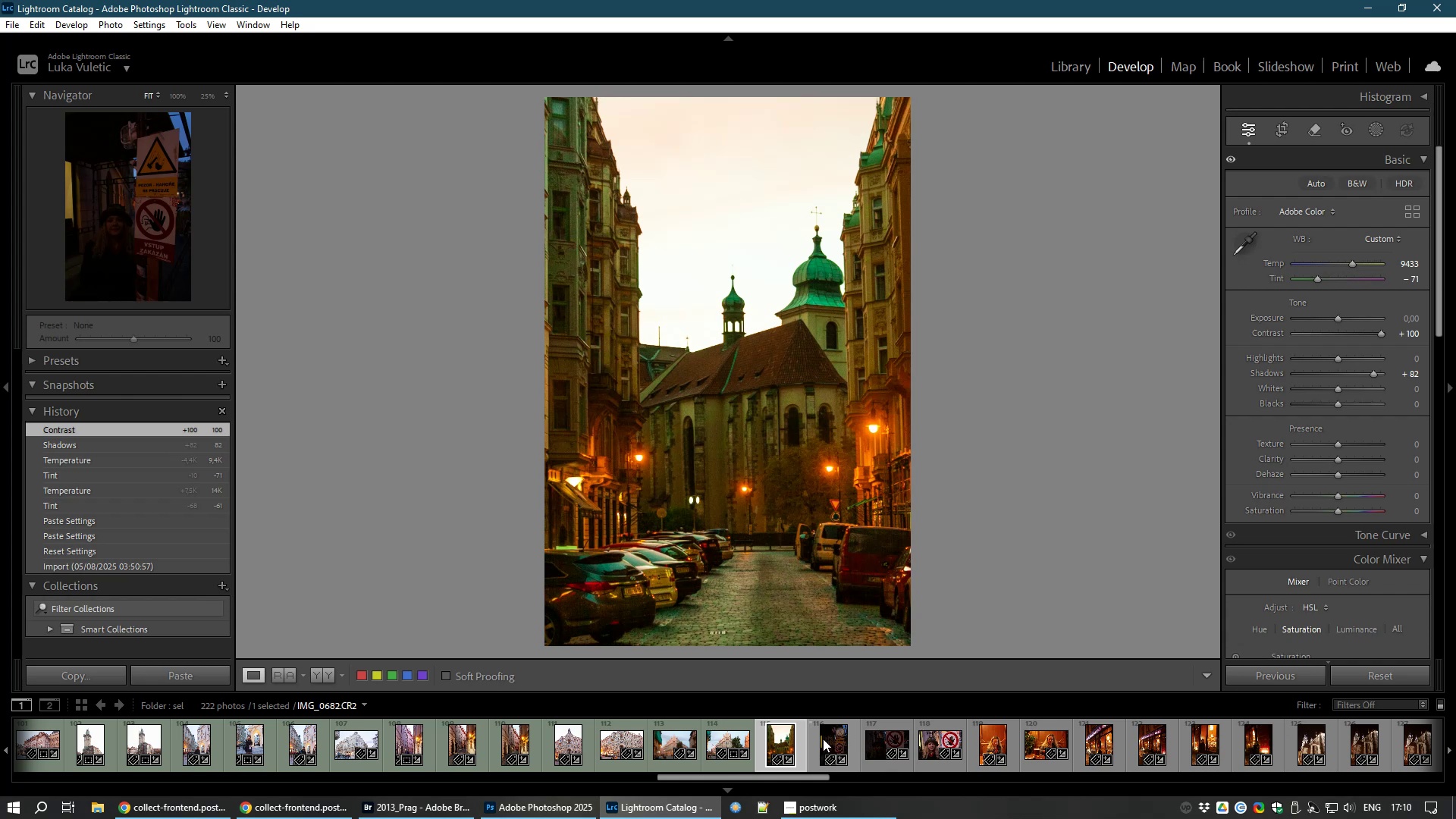 
hold_key(key=ControlLeft, duration=1.13)
left_click([817, 745])
 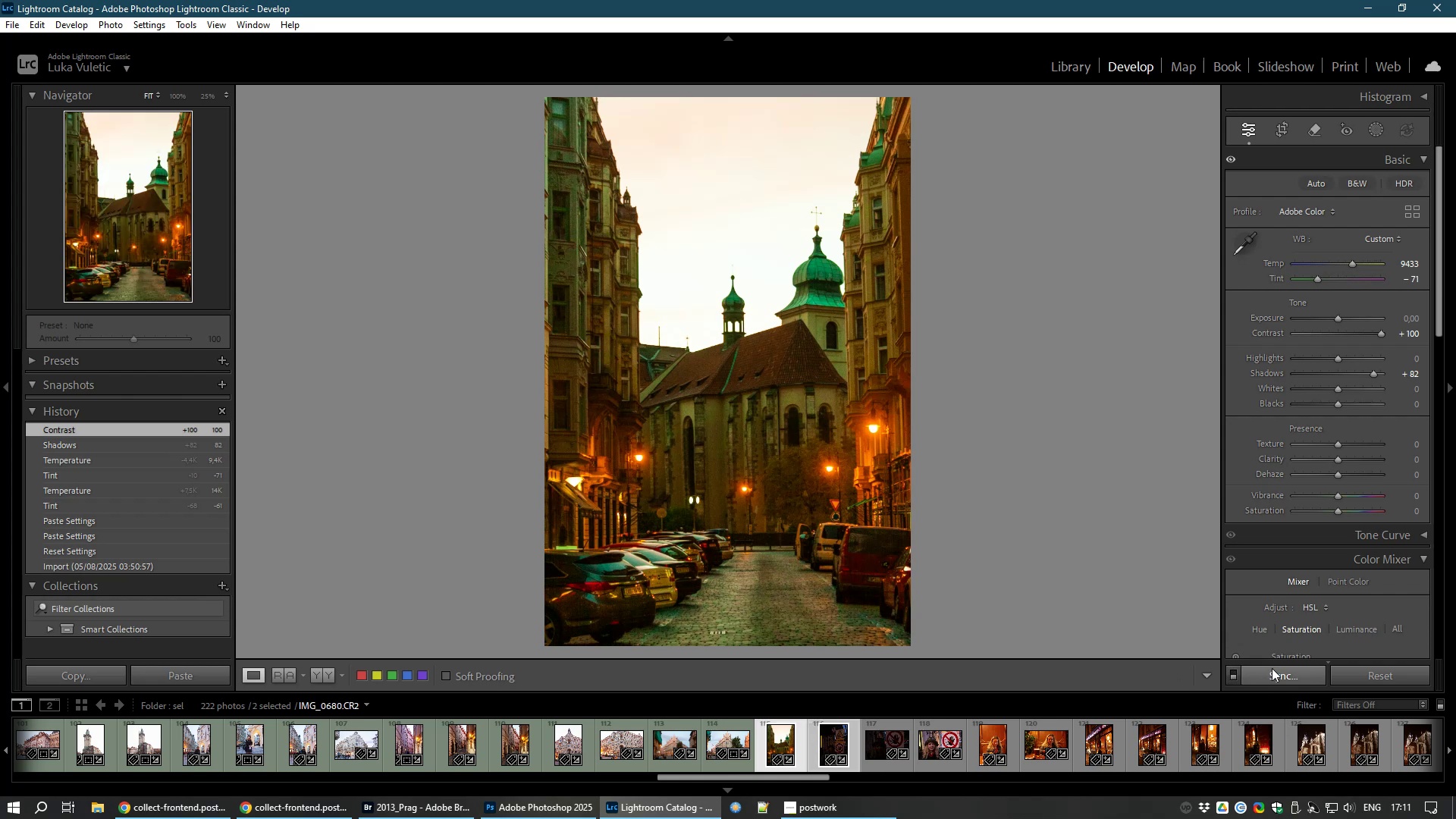 
left_click([1269, 670])
 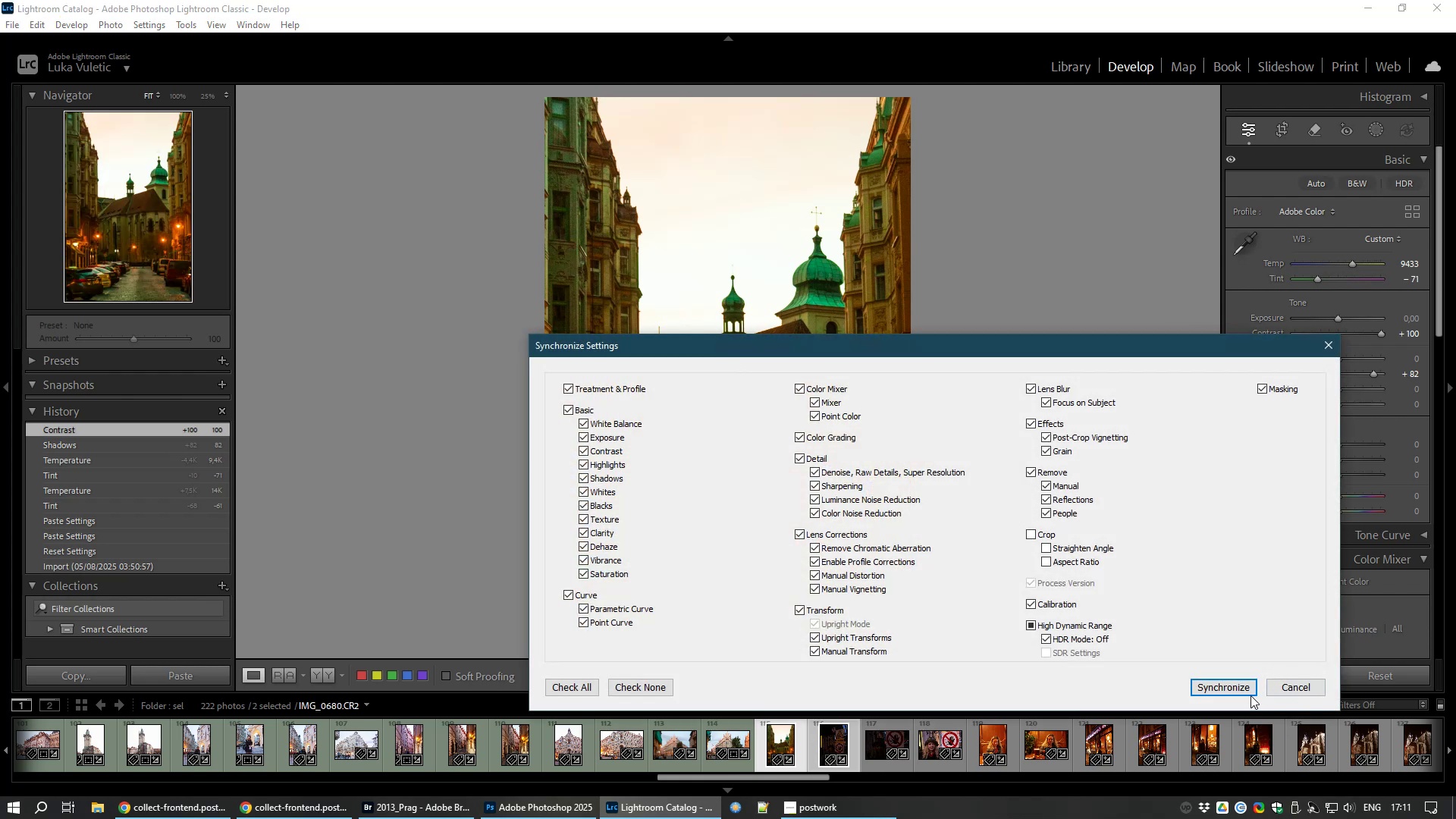 
left_click([1232, 689])
 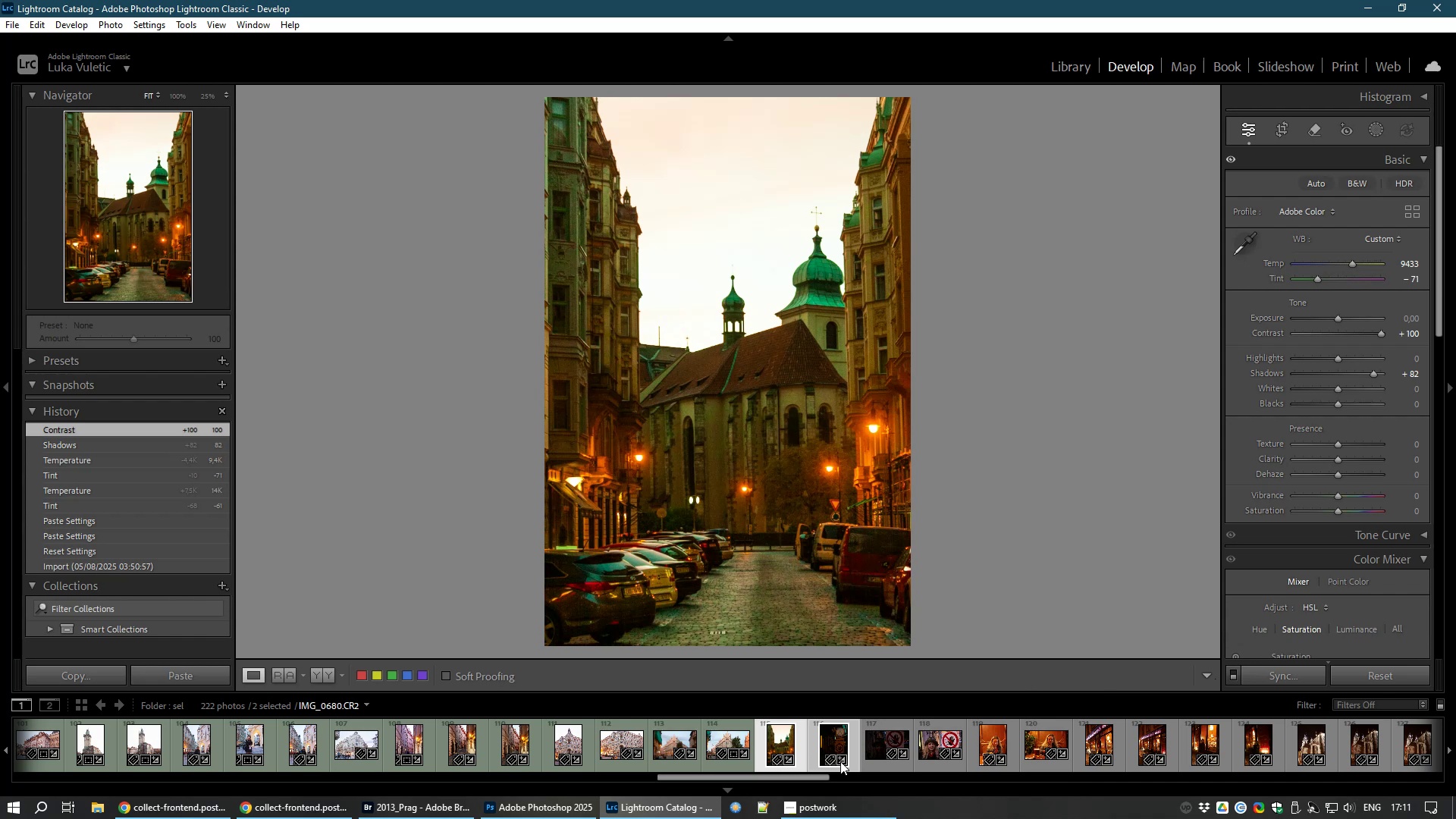 
wait(5.63)
 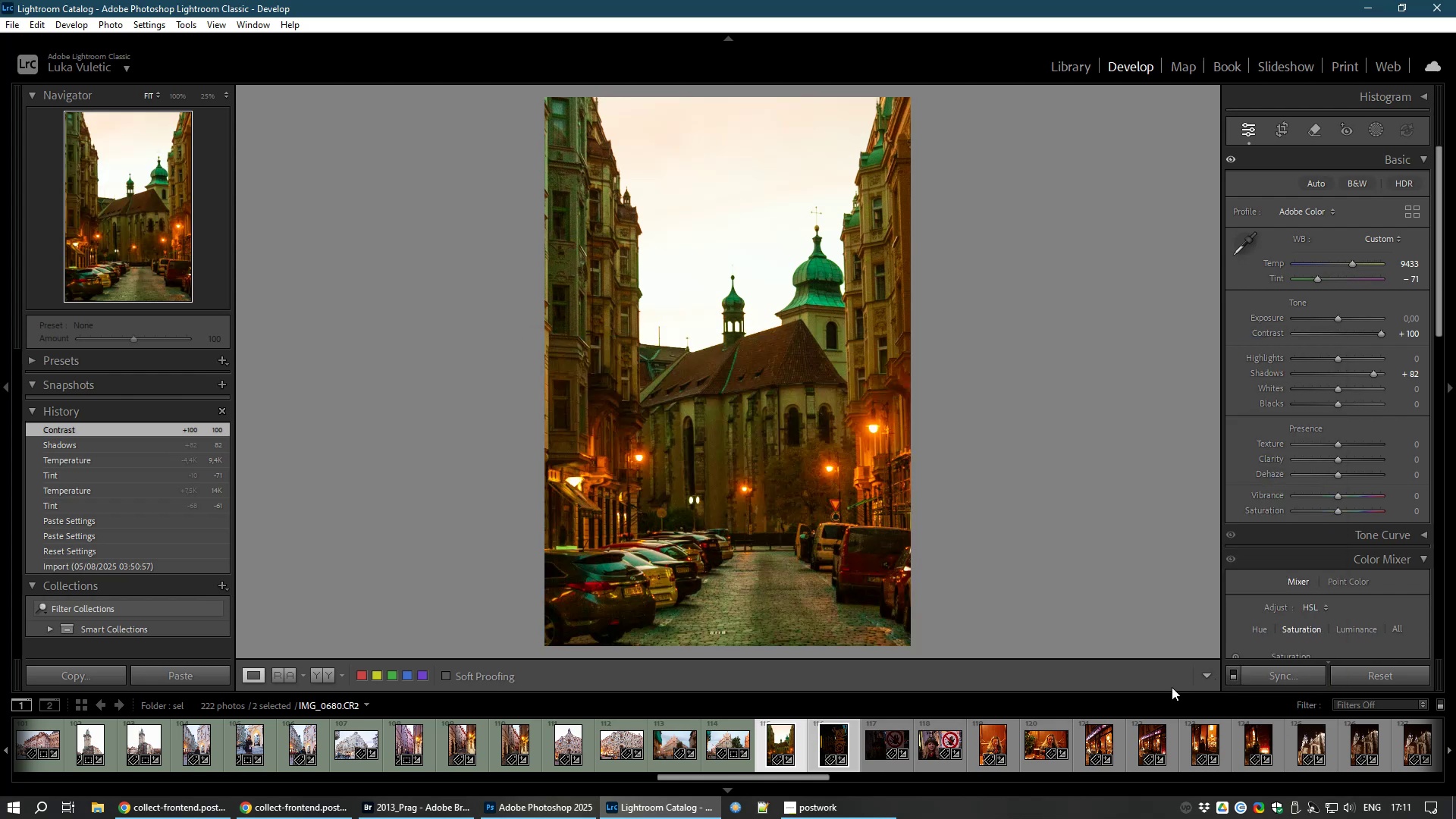 
left_click([826, 740])
 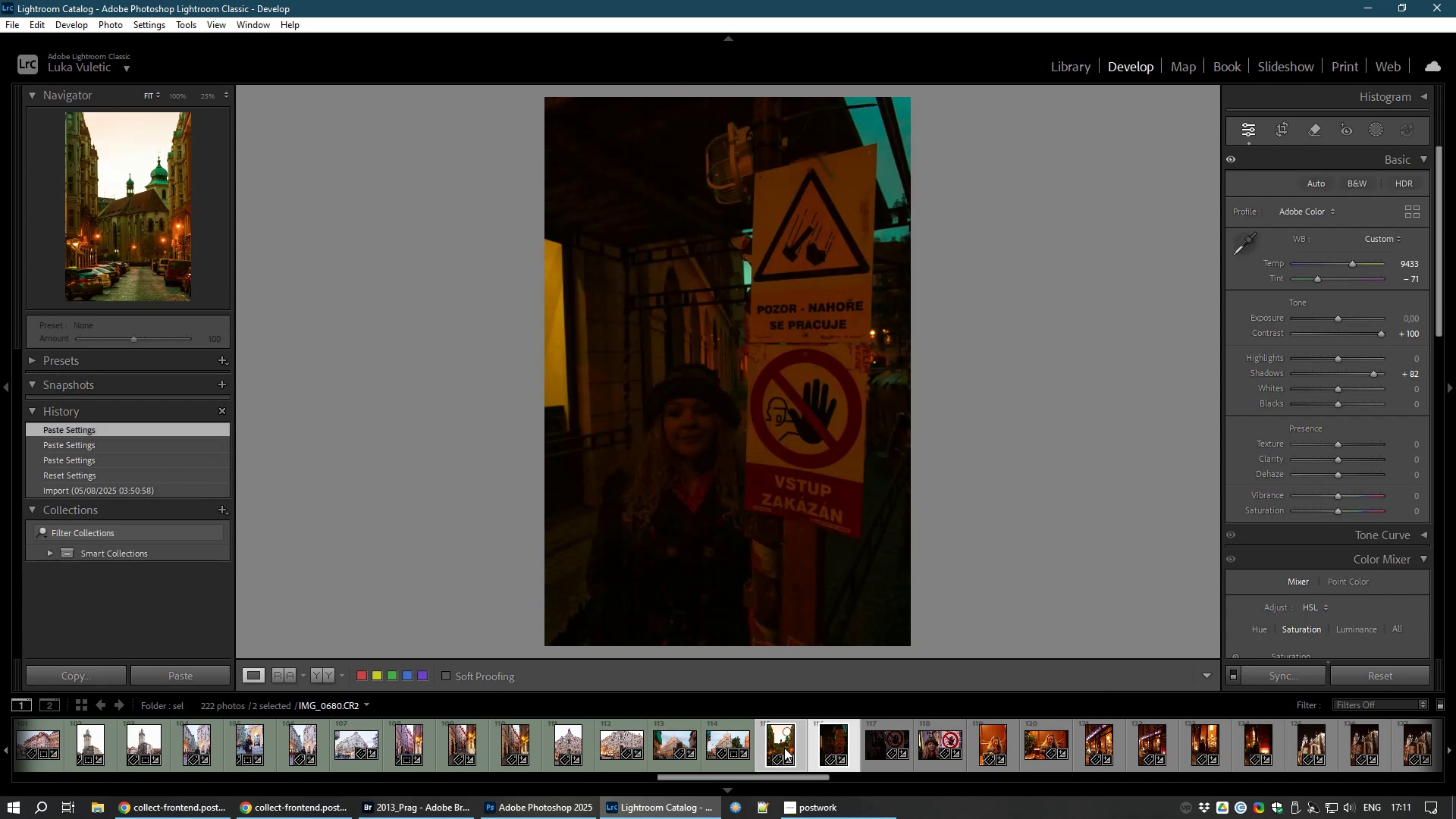 
wait(6.26)
 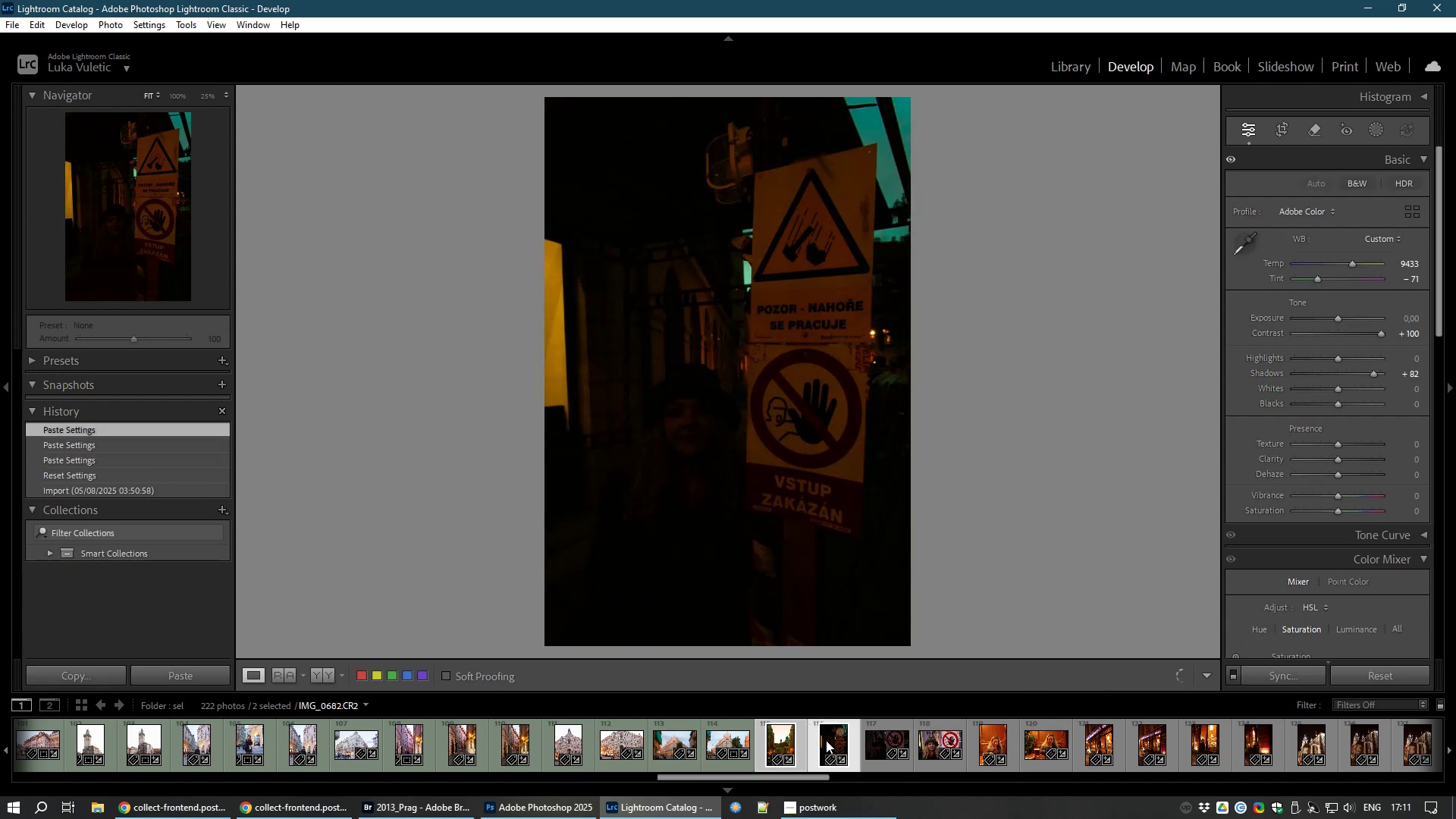 
left_click([777, 749])
 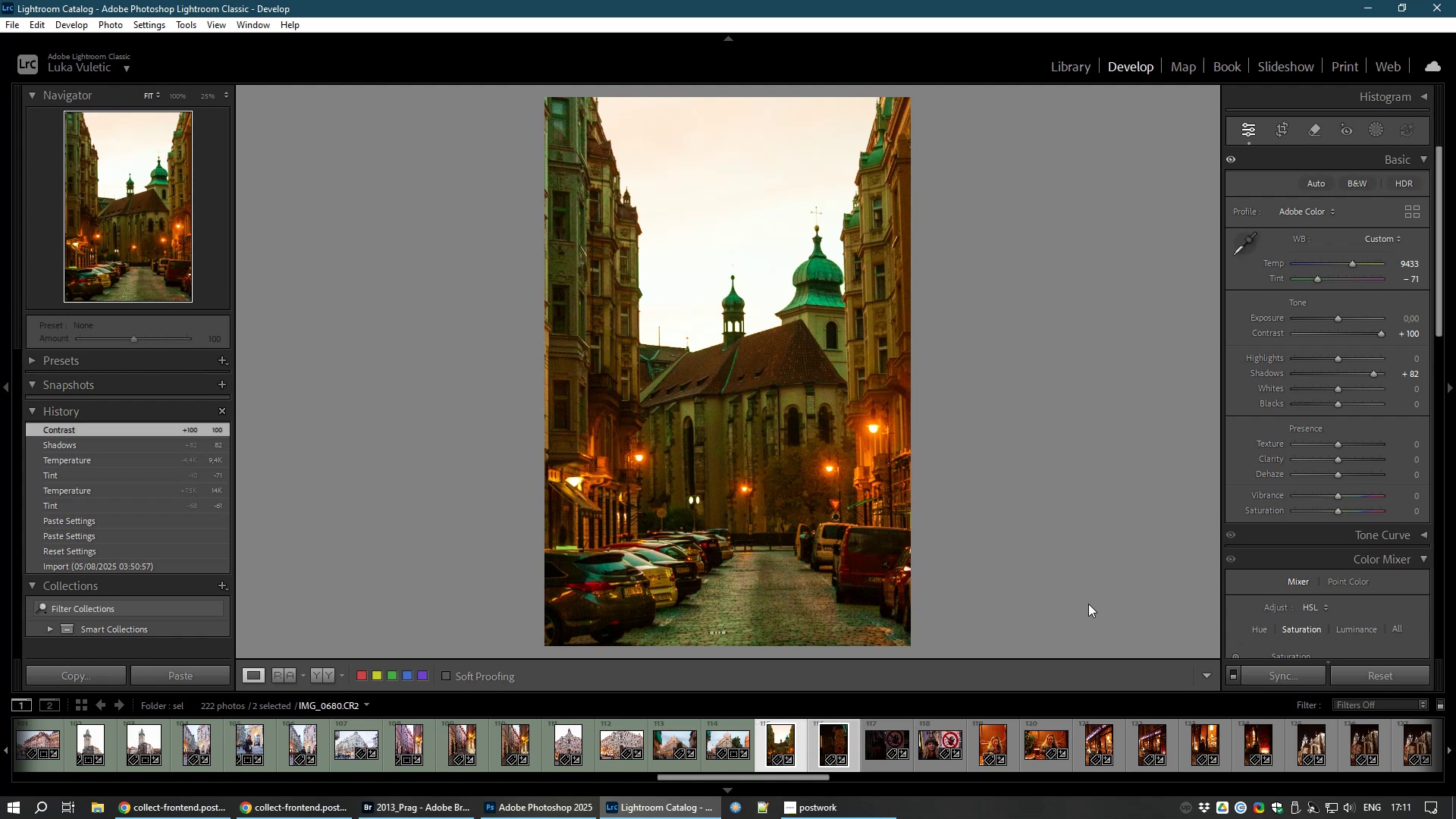 
key(8)
 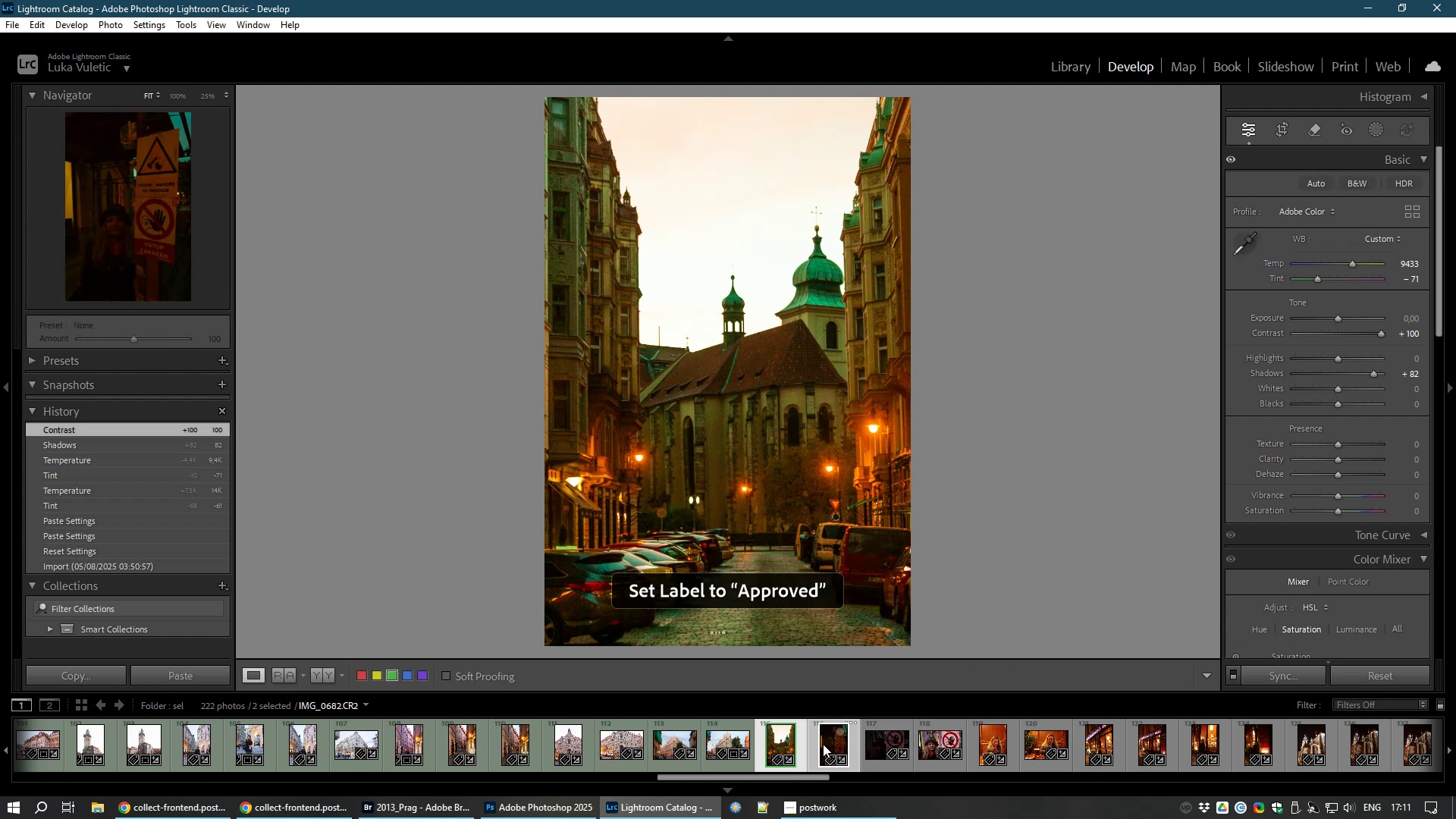 
left_click([823, 744])
 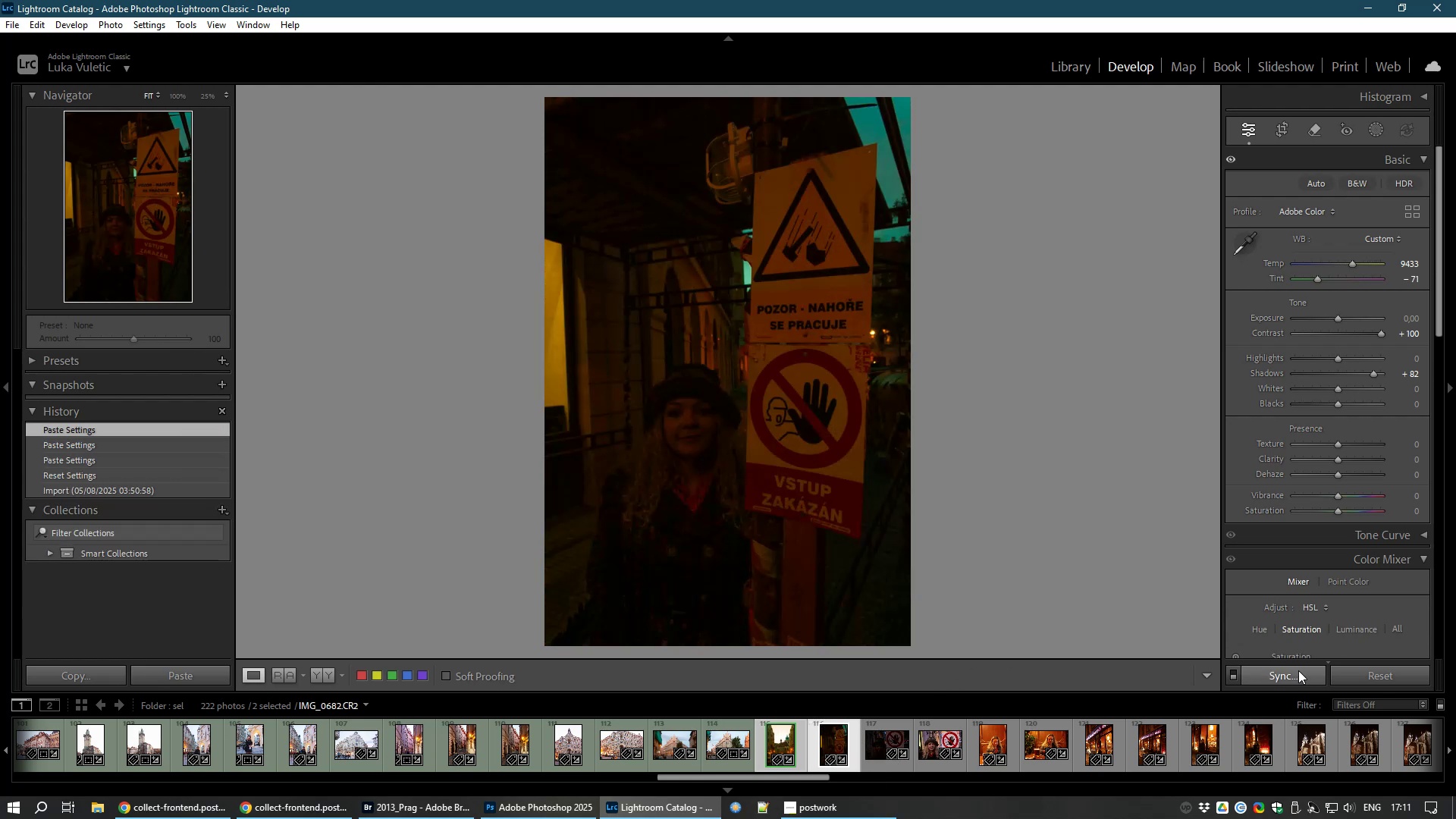 
left_click([1406, 670])
 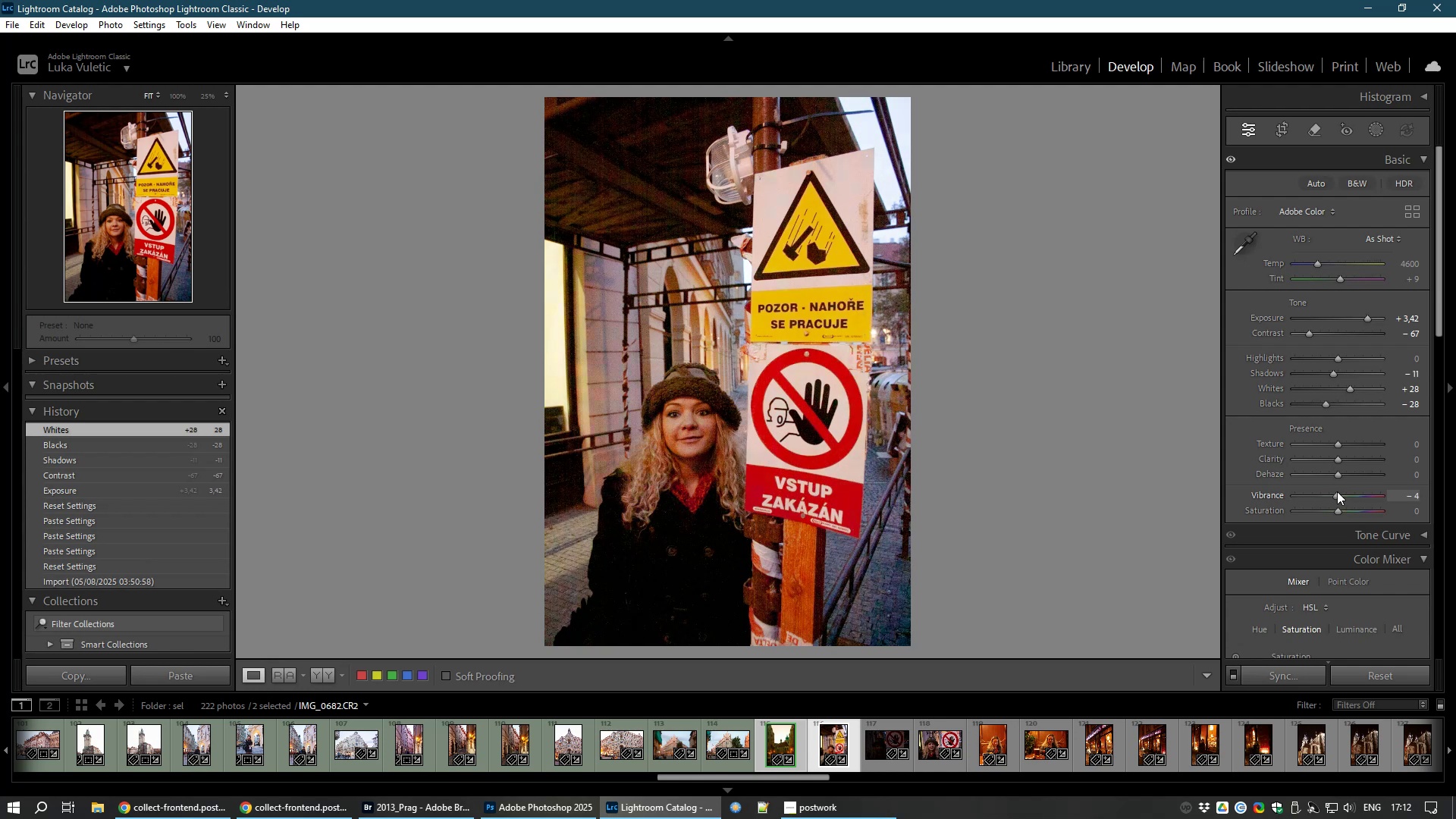 
wait(48.47)
 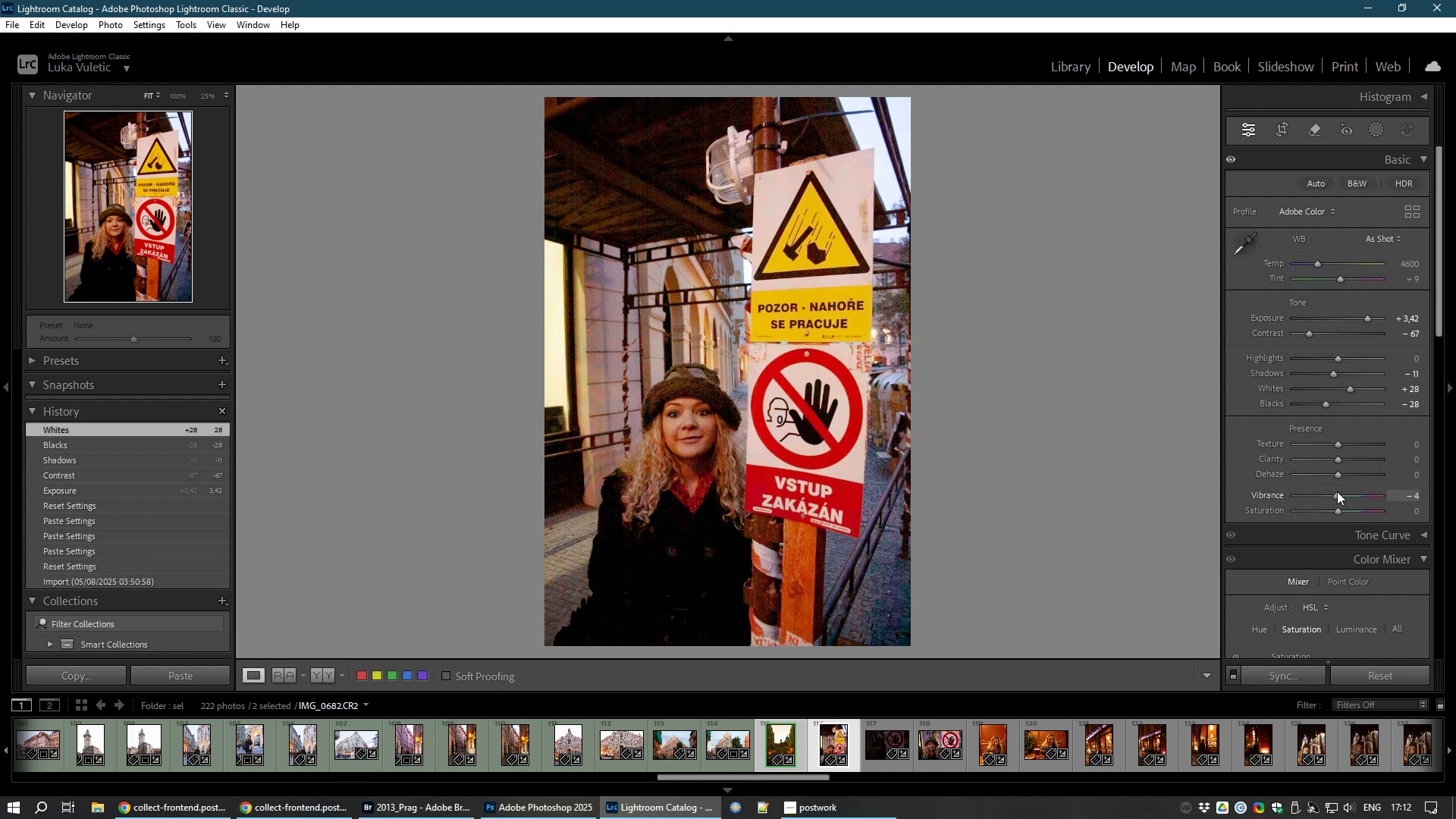 
key(8)
 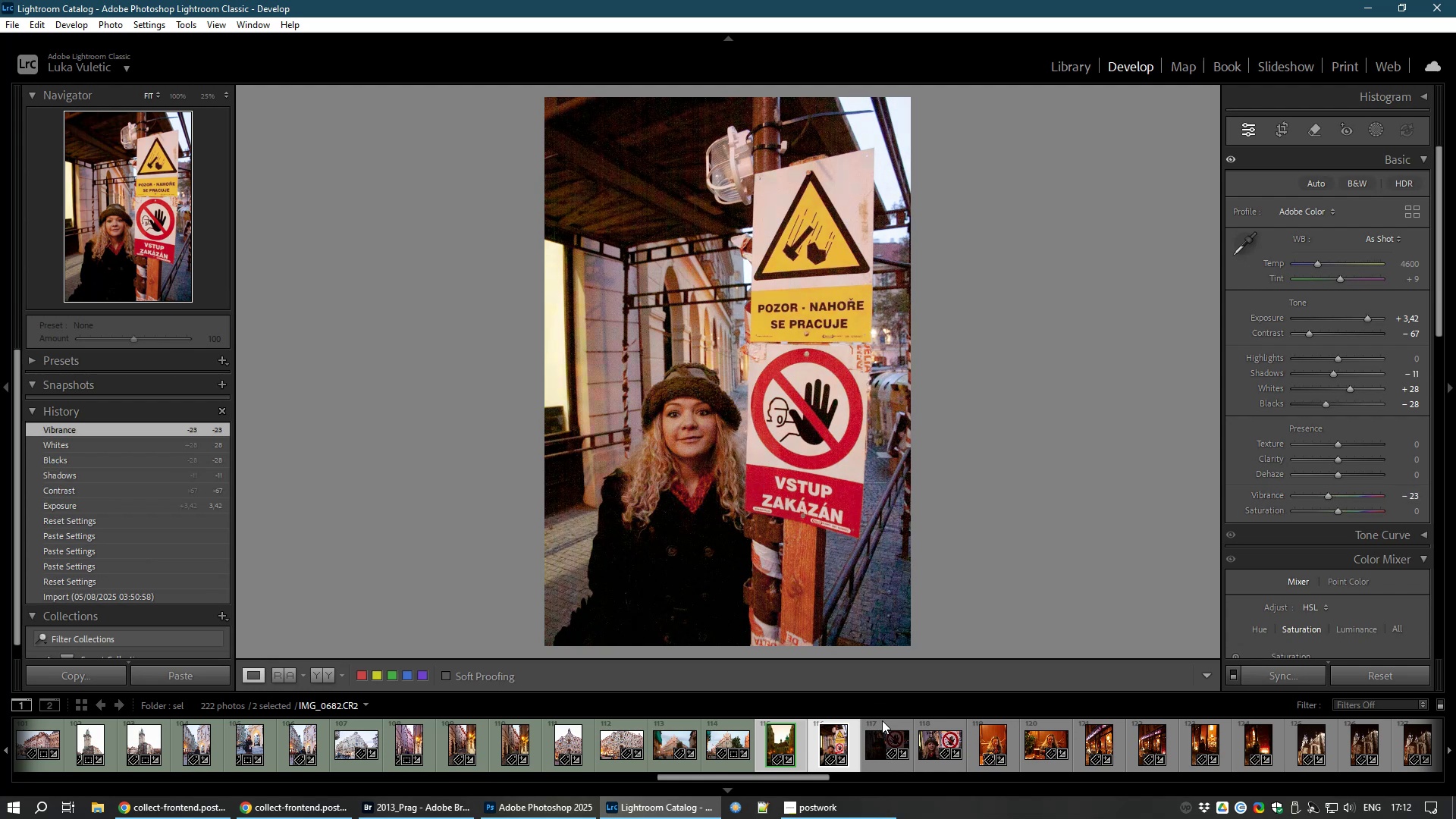 
left_click([881, 739])
 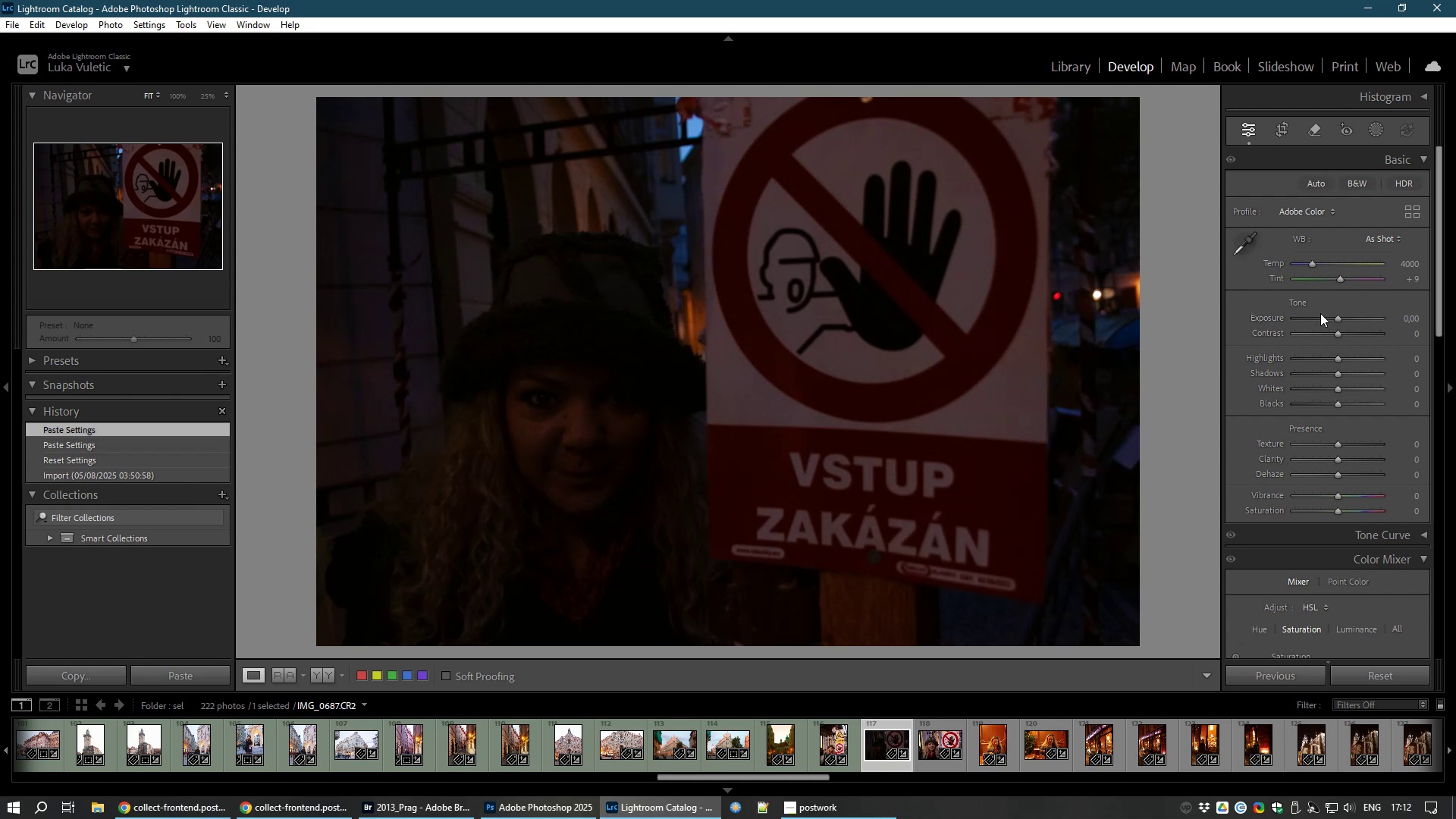 
left_click_drag(start_coordinate=[1339, 317], to_coordinate=[1367, 316])
 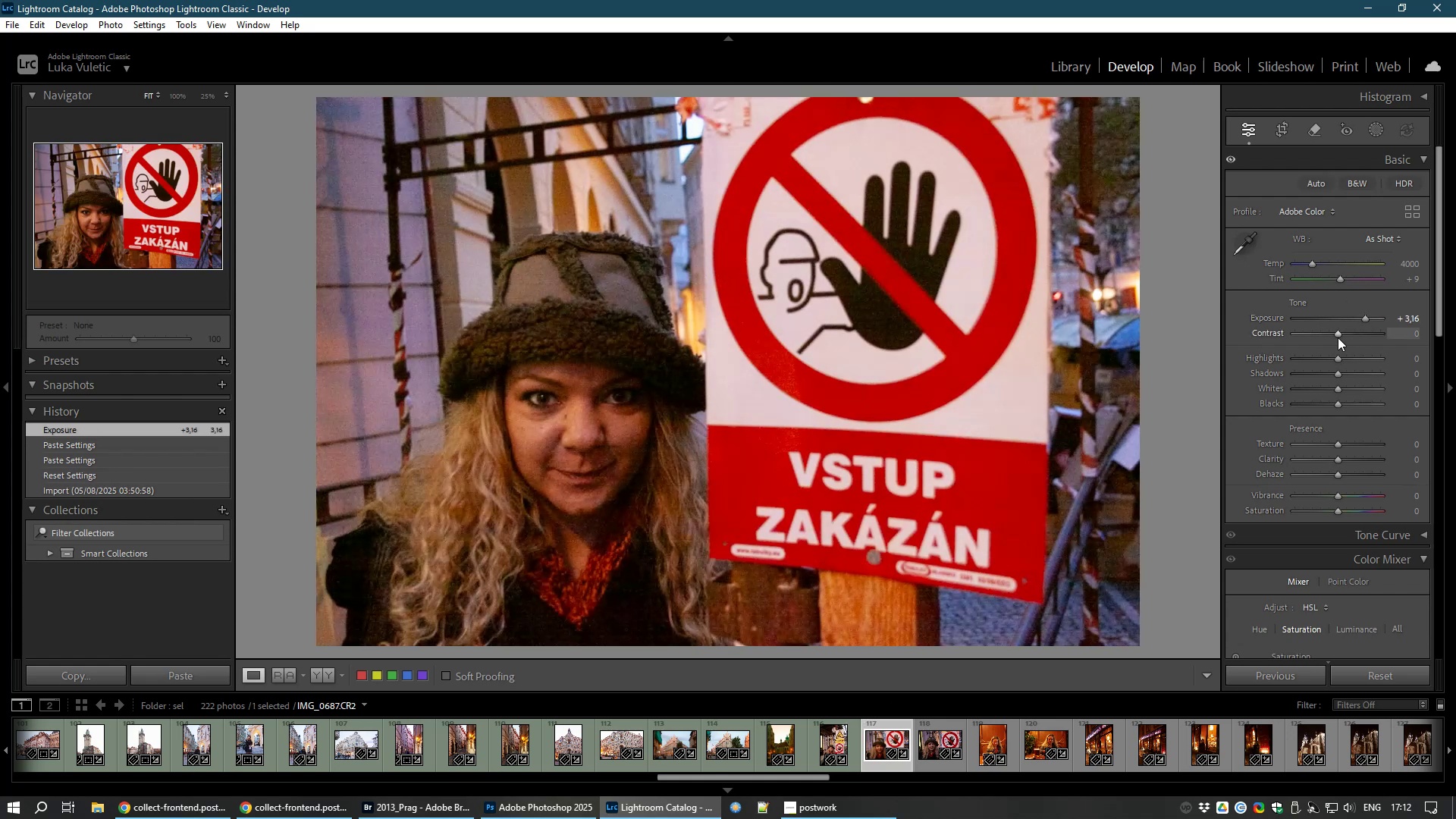 
left_click_drag(start_coordinate=[1340, 334], to_coordinate=[1358, 345])
 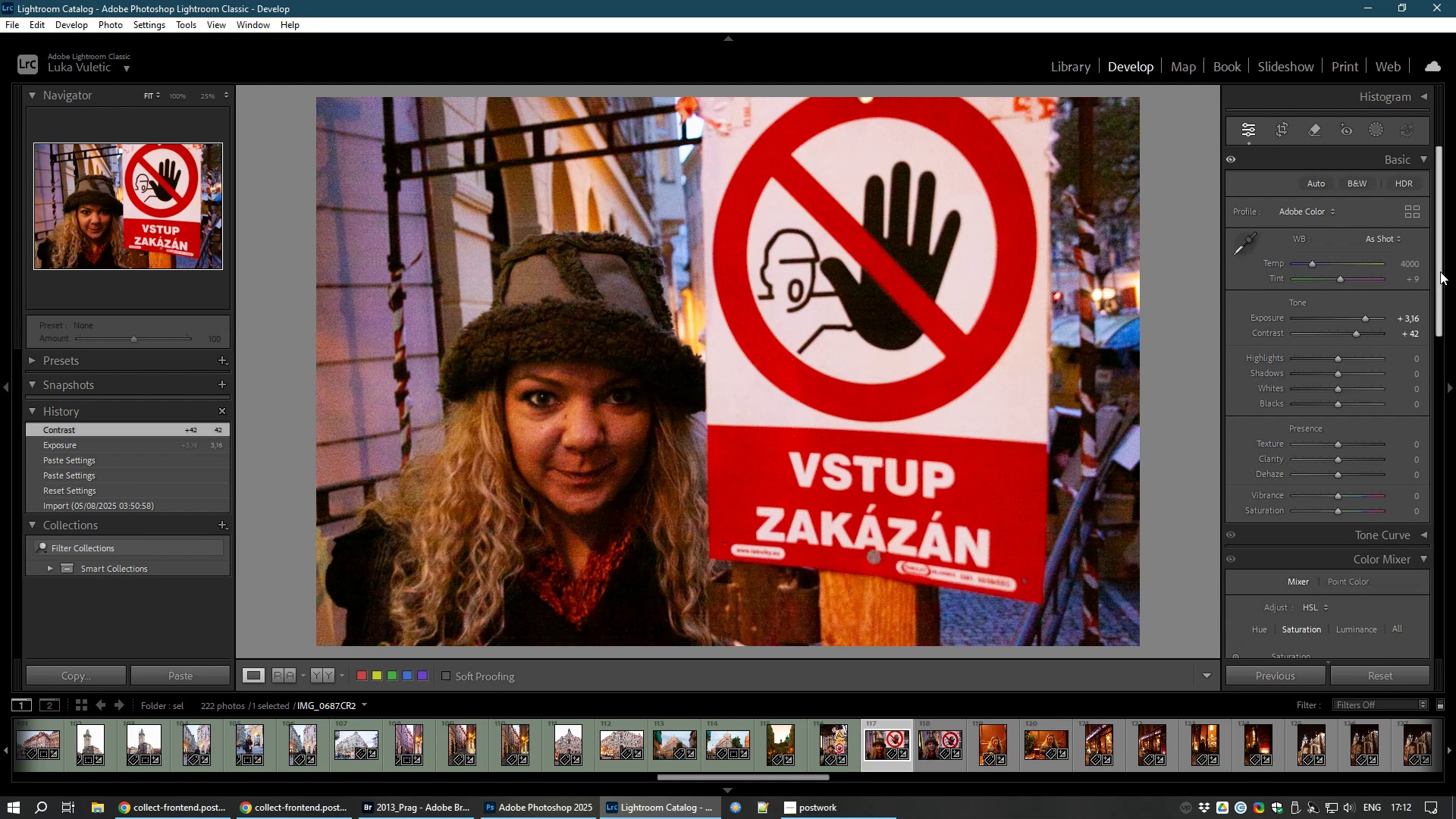 
left_click_drag(start_coordinate=[1439, 271], to_coordinate=[1423, 318])
 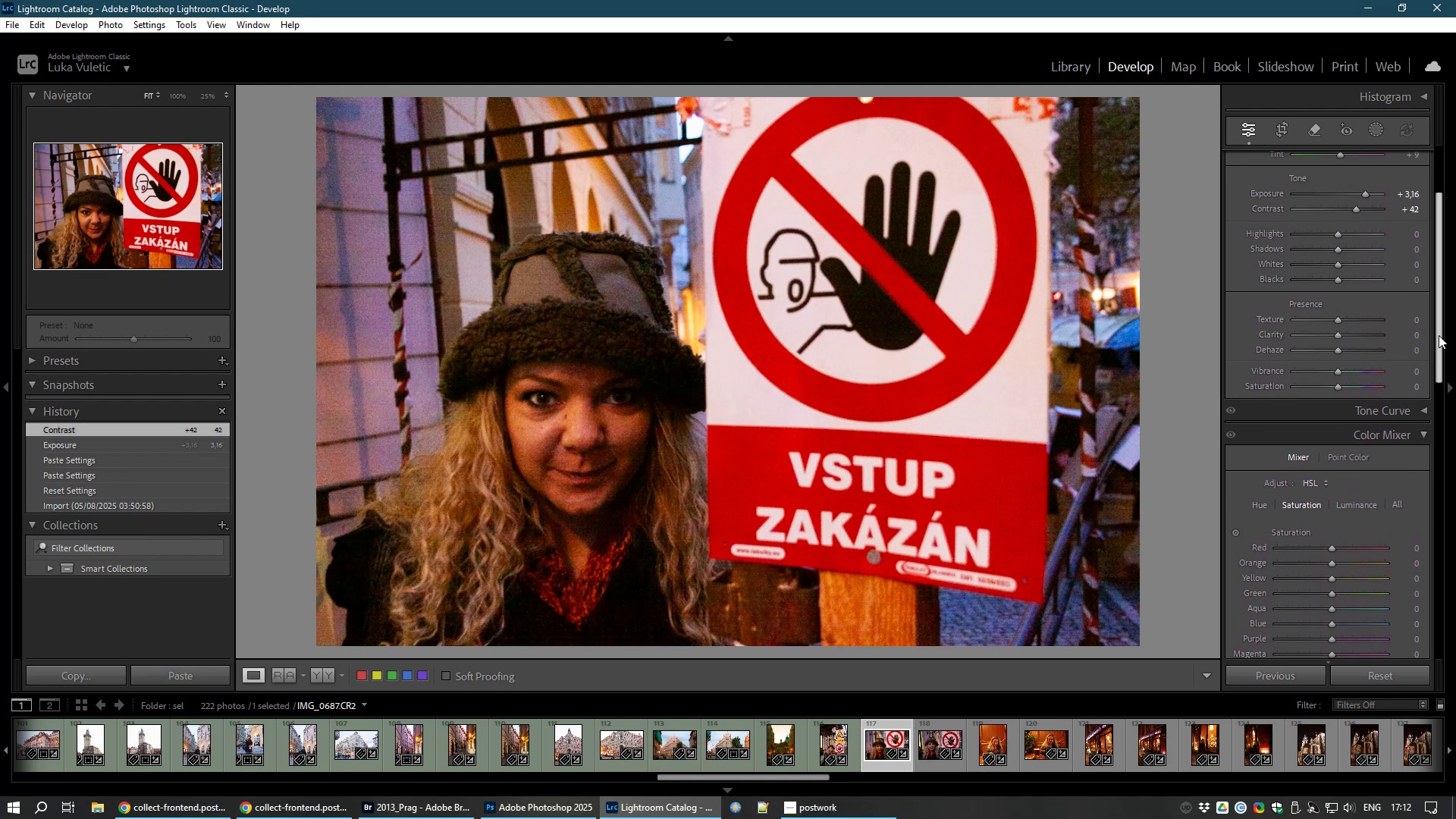 
left_click_drag(start_coordinate=[1439, 335], to_coordinate=[1438, 421])
 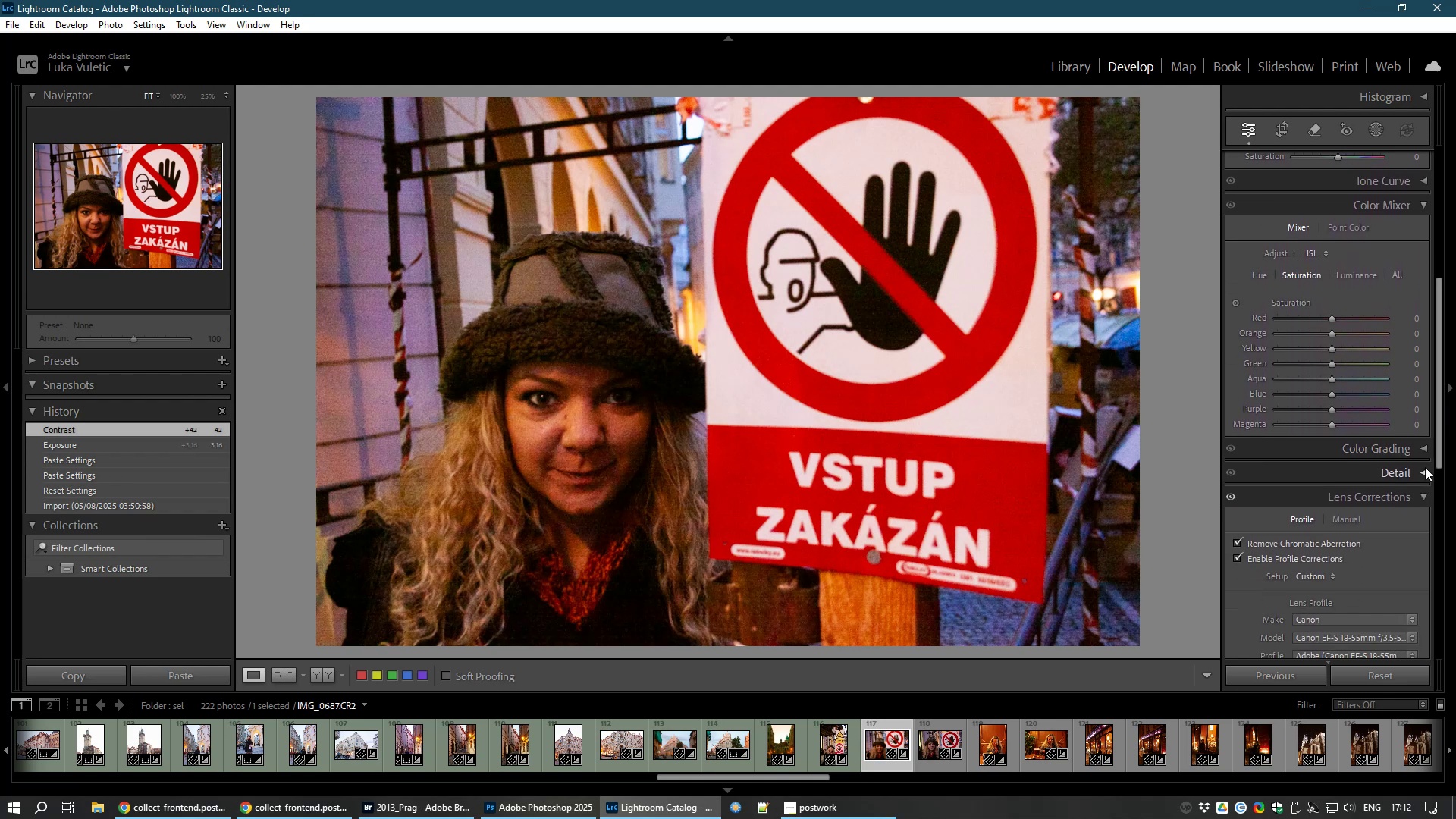 
left_click([1423, 469])
 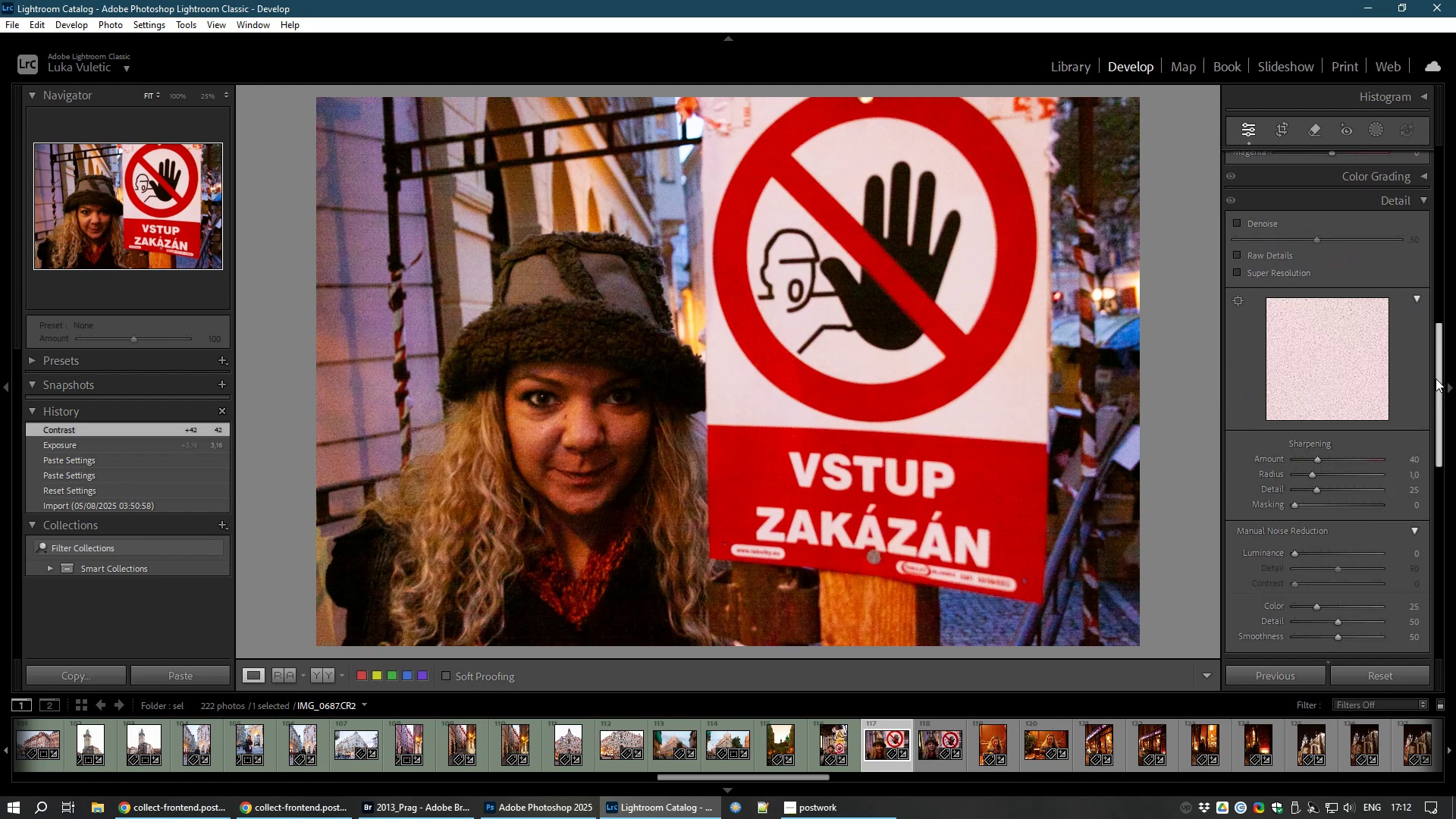 
left_click_drag(start_coordinate=[1436, 378], to_coordinate=[1426, 329])
 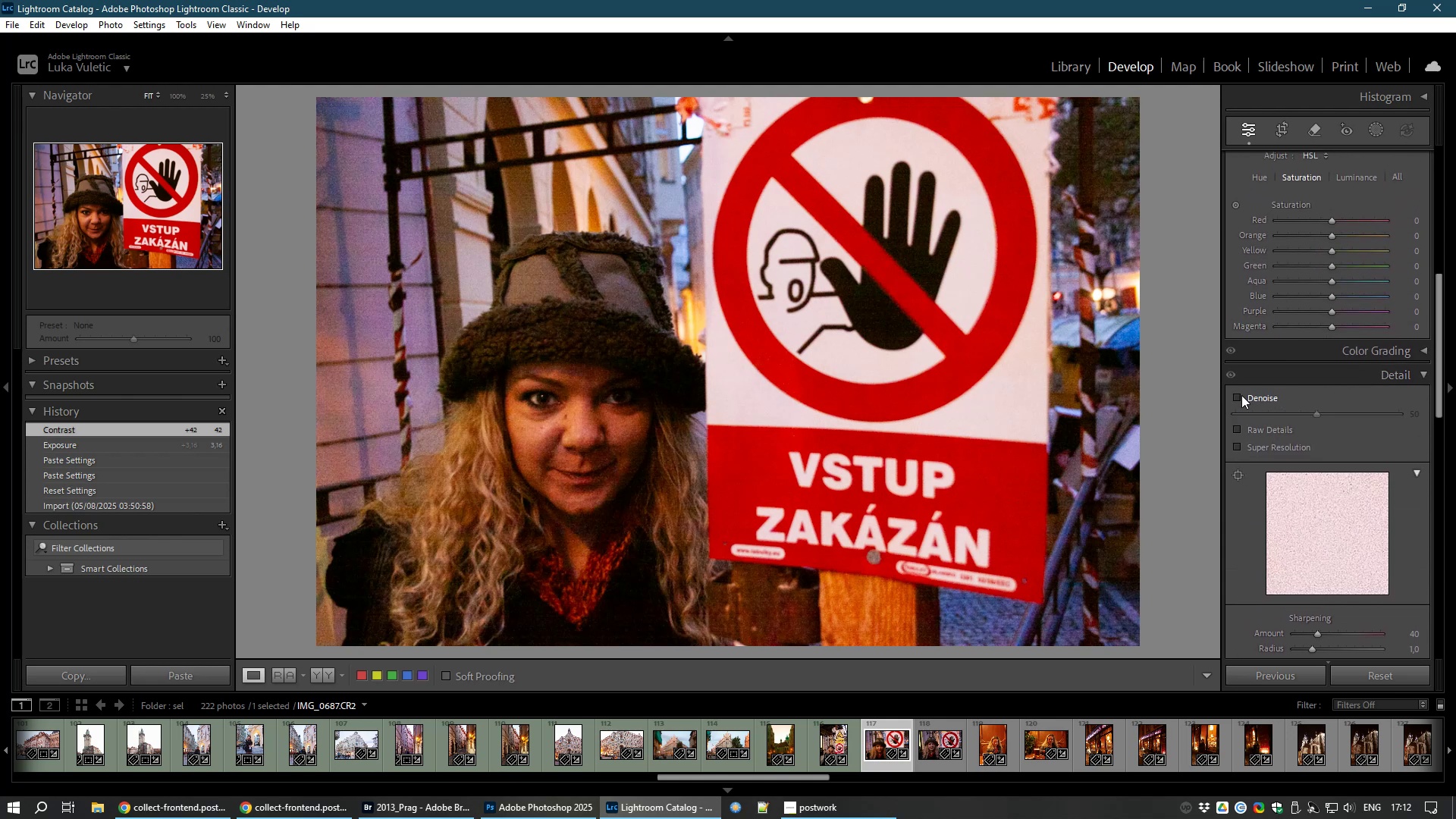 
left_click([1238, 397])
 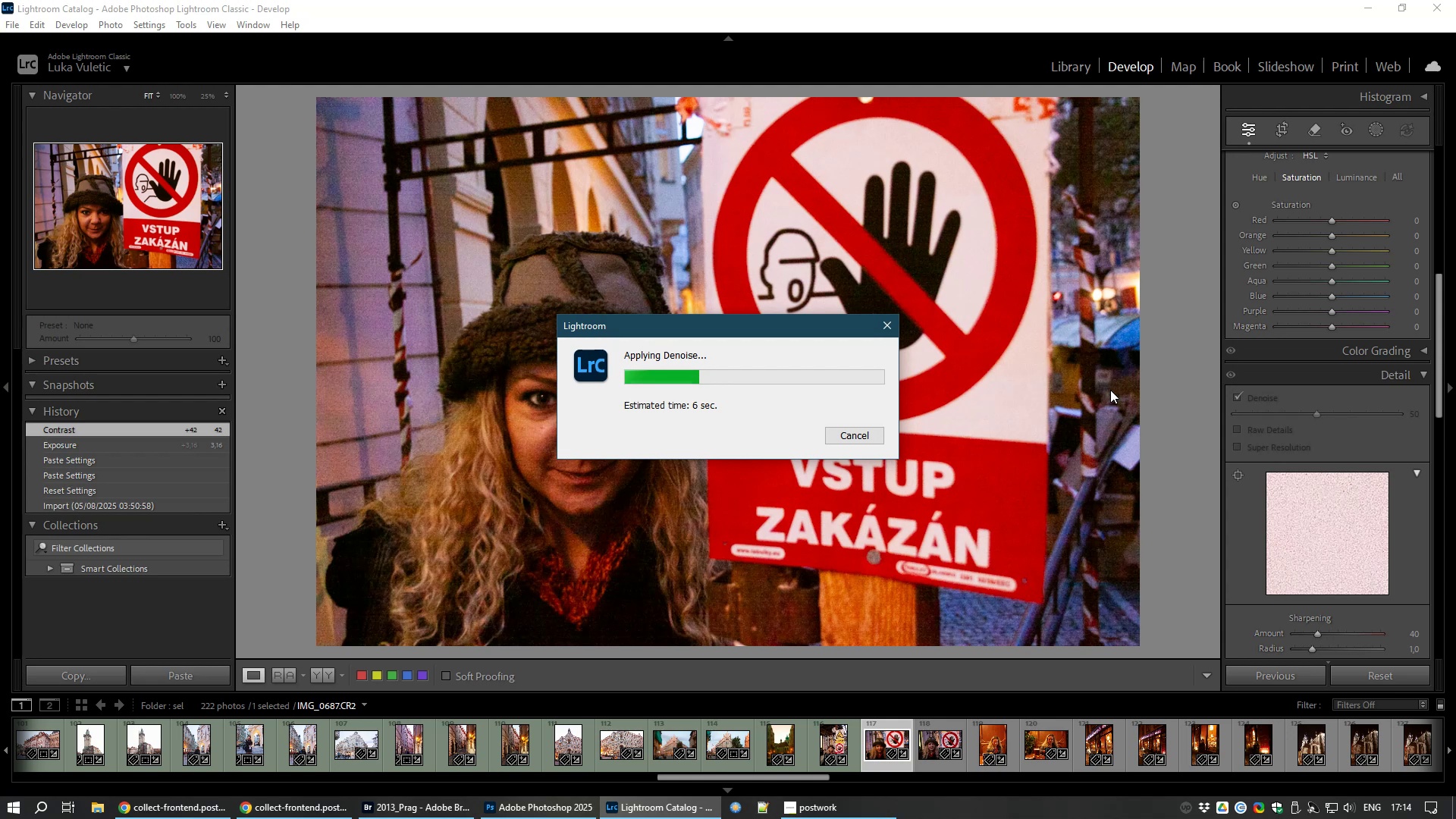 
wait(91.47)
 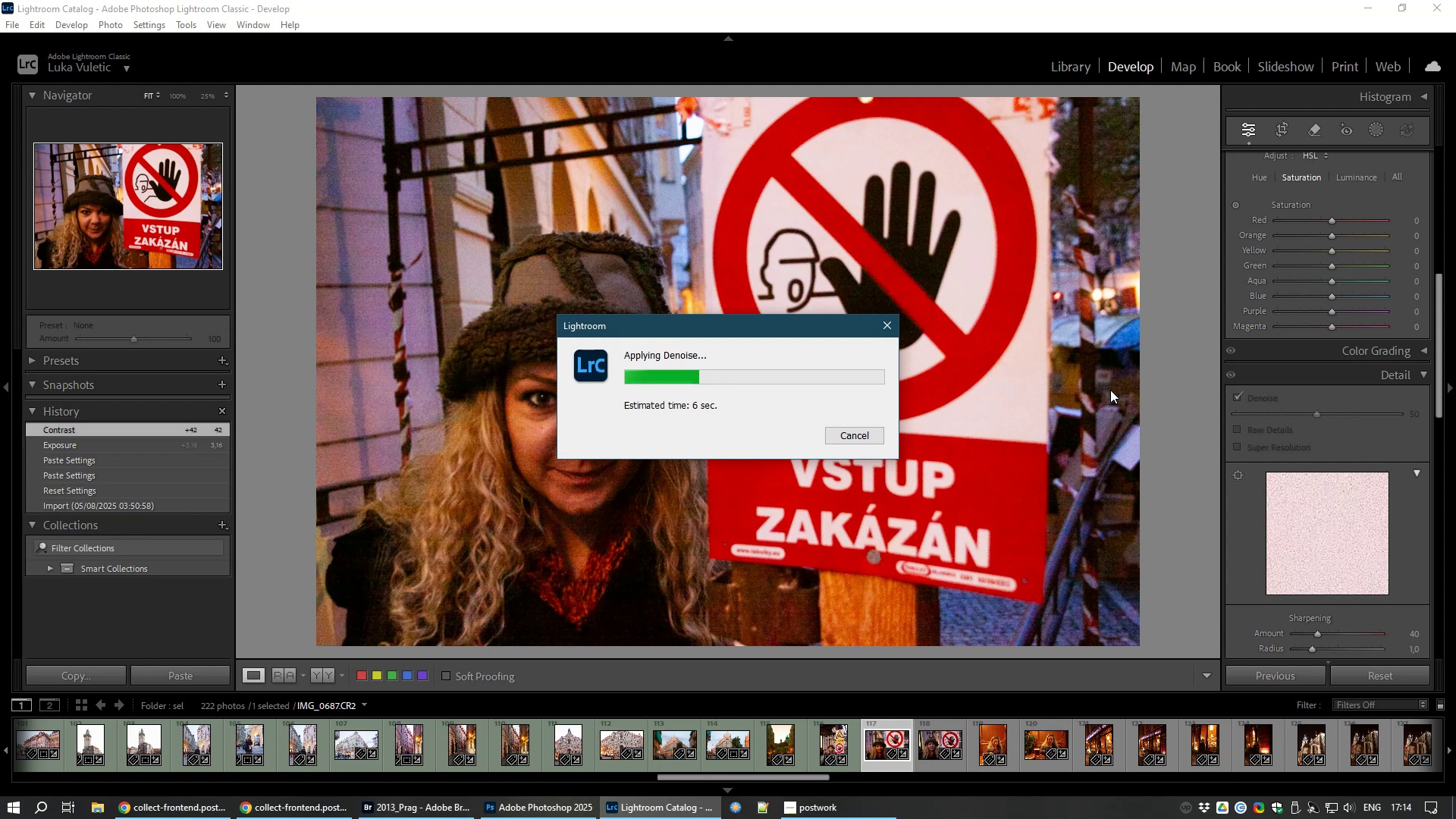 
left_click([849, 426])
 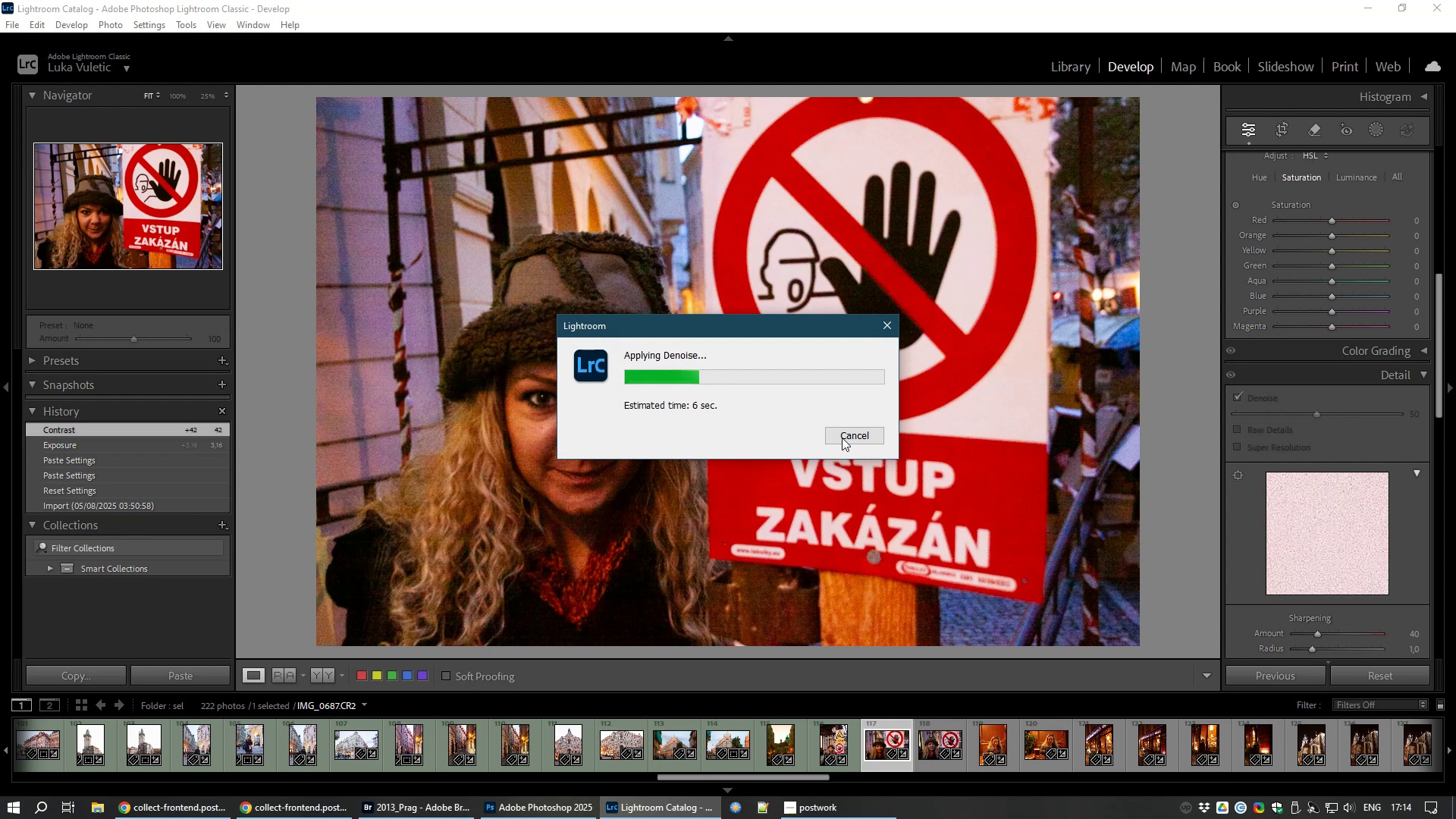 
left_click([849, 435])
 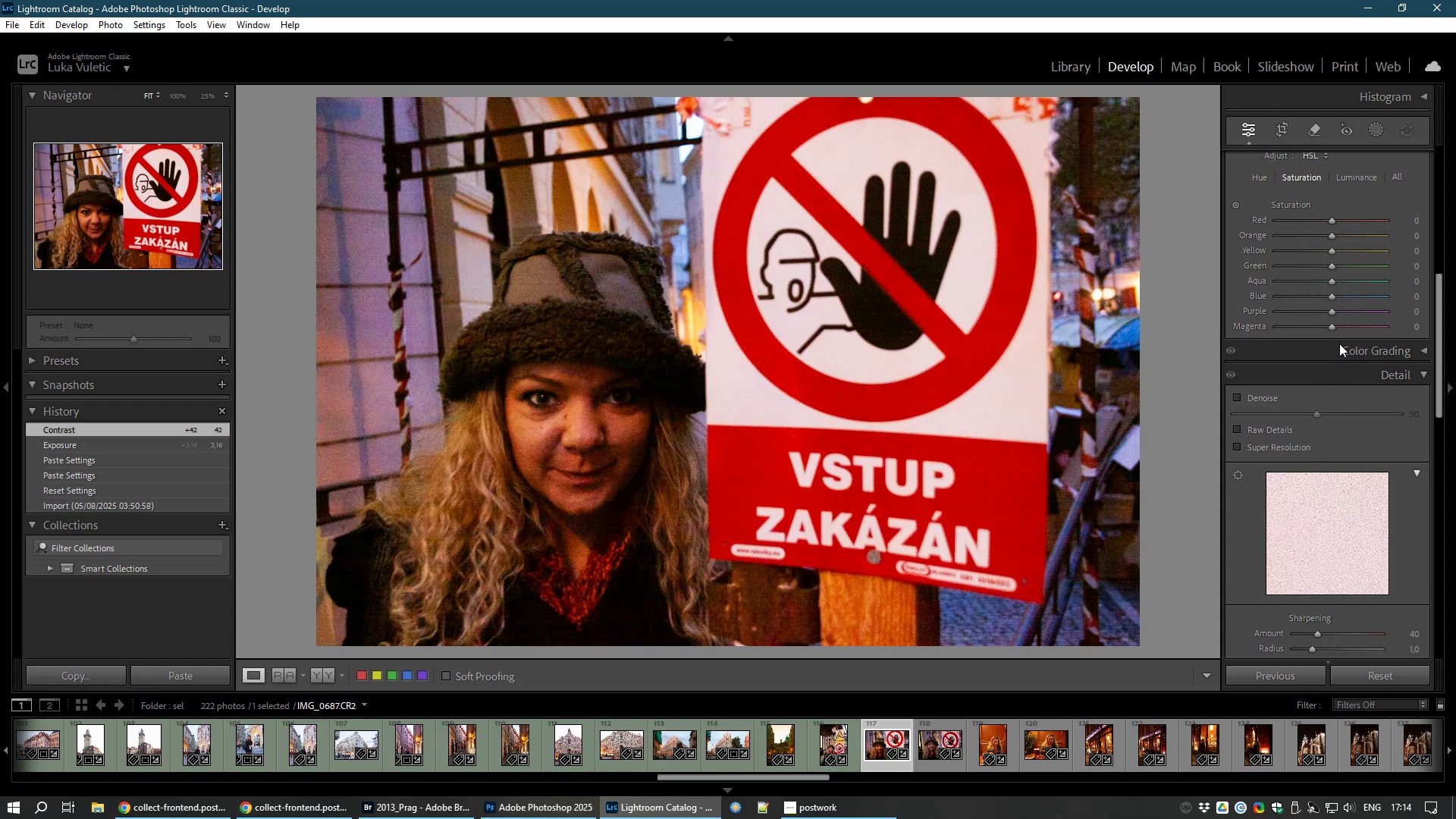 
wait(8.59)
 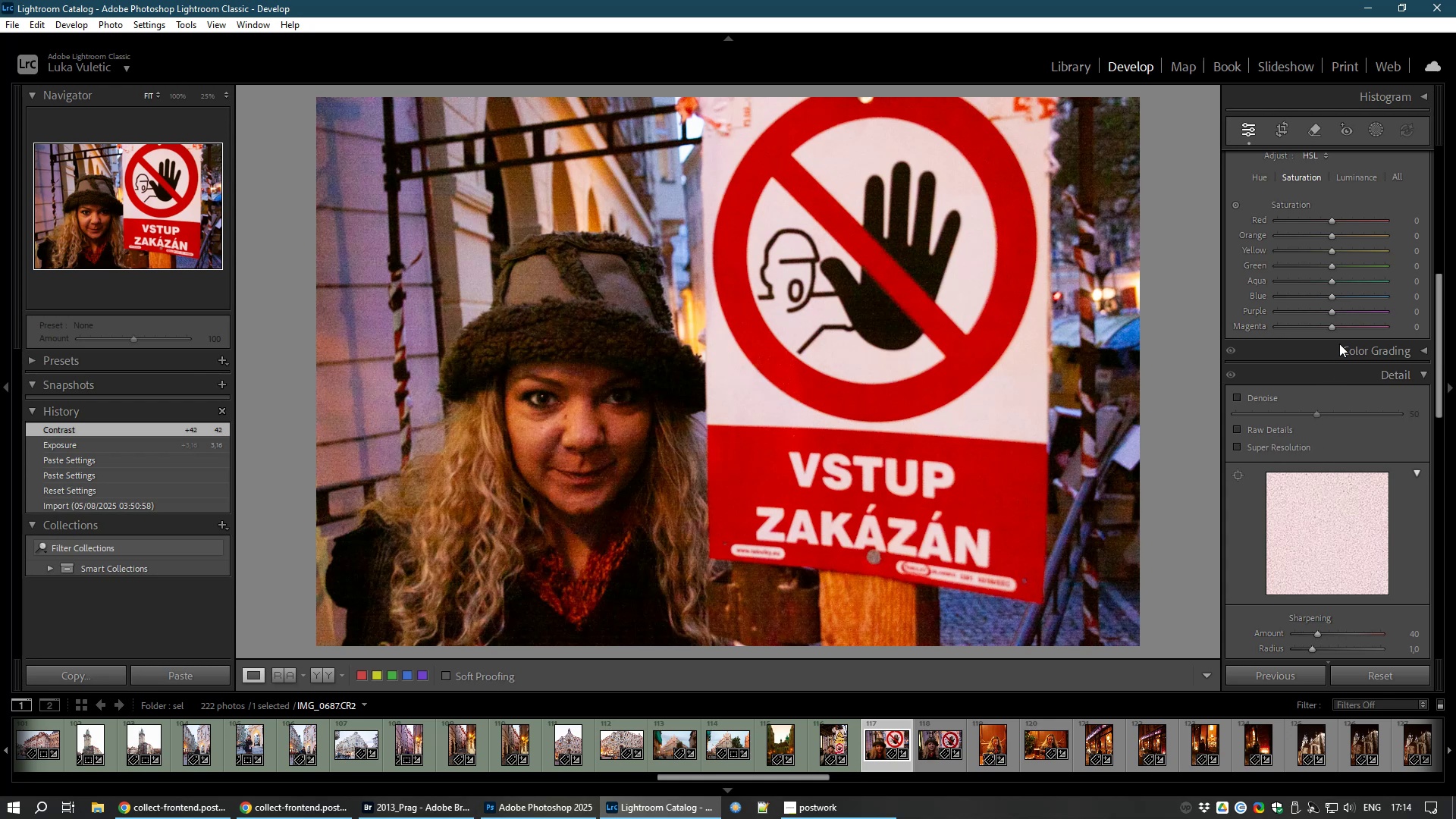 
left_click([1424, 369])
 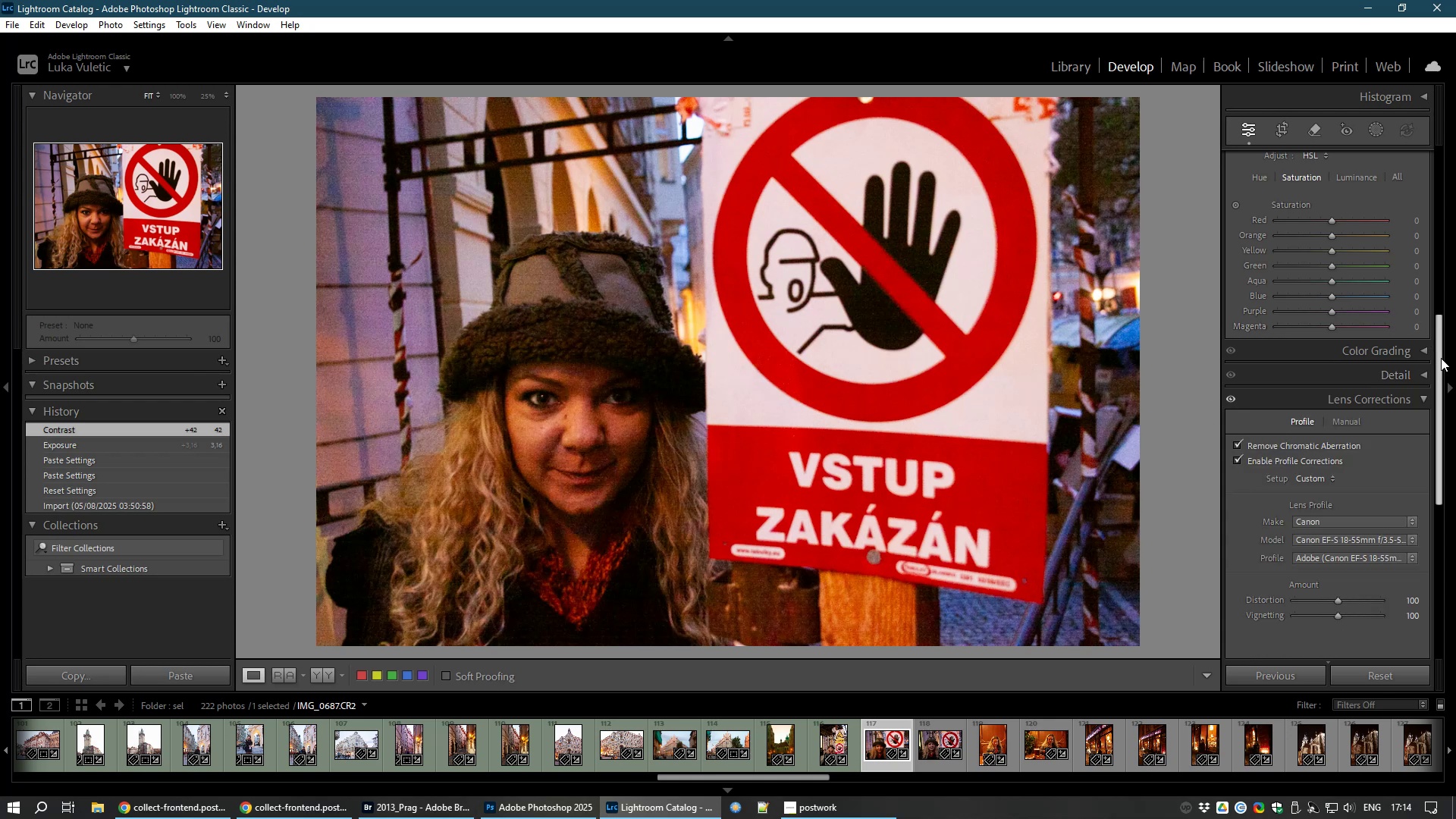 
left_click_drag(start_coordinate=[1441, 358], to_coordinate=[1448, 196])
 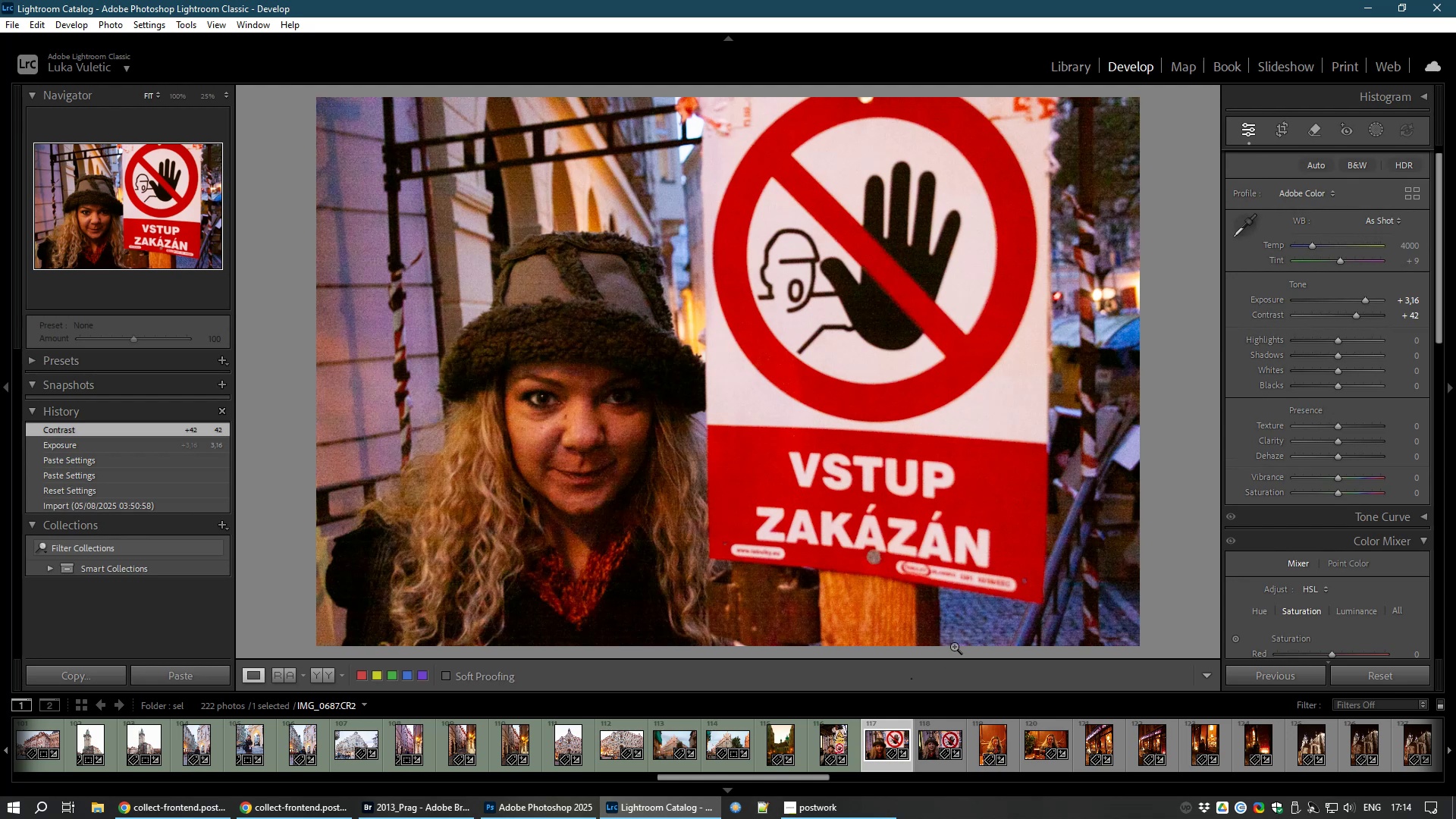 
key(8)
 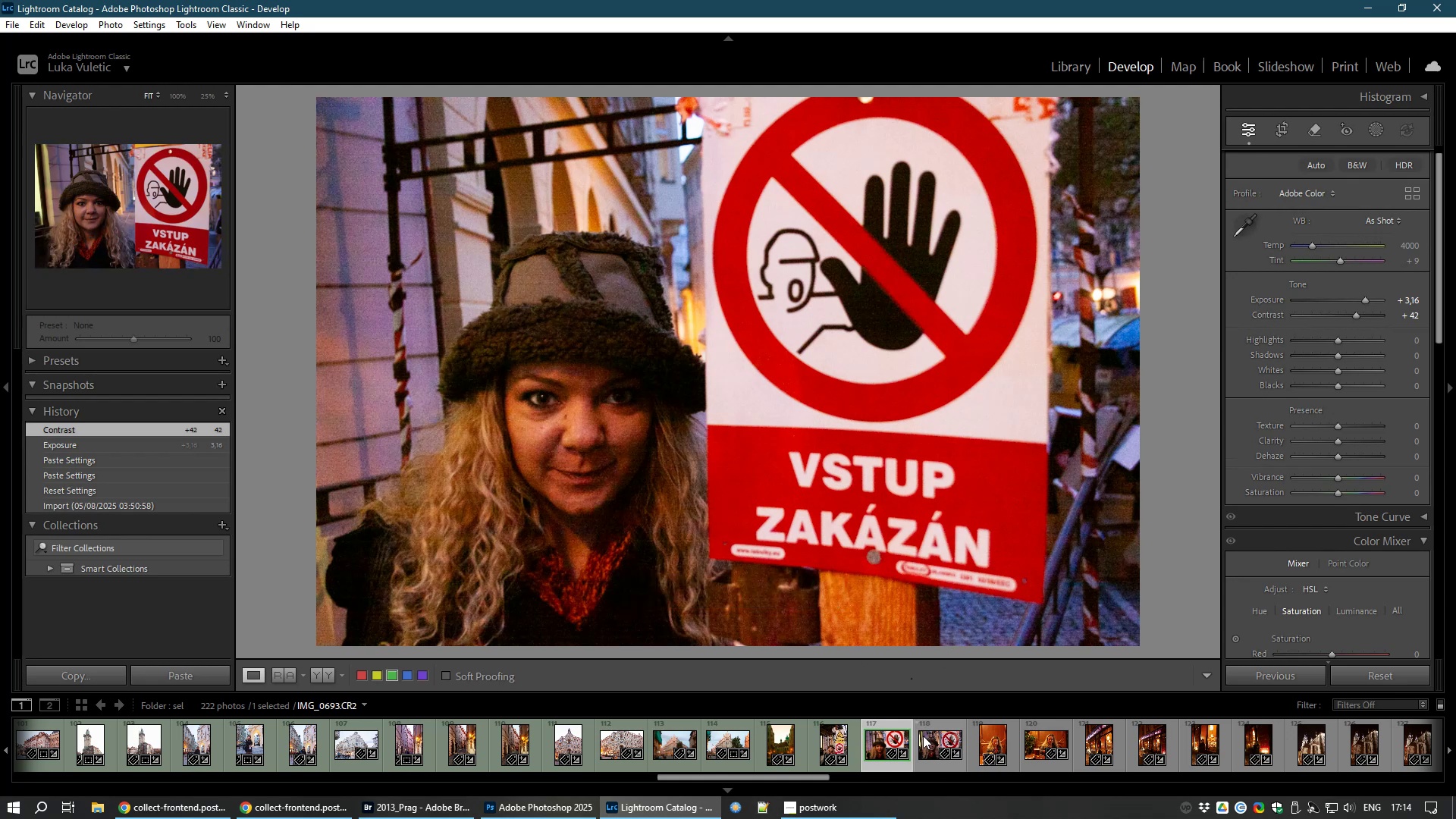 
left_click([928, 742])
 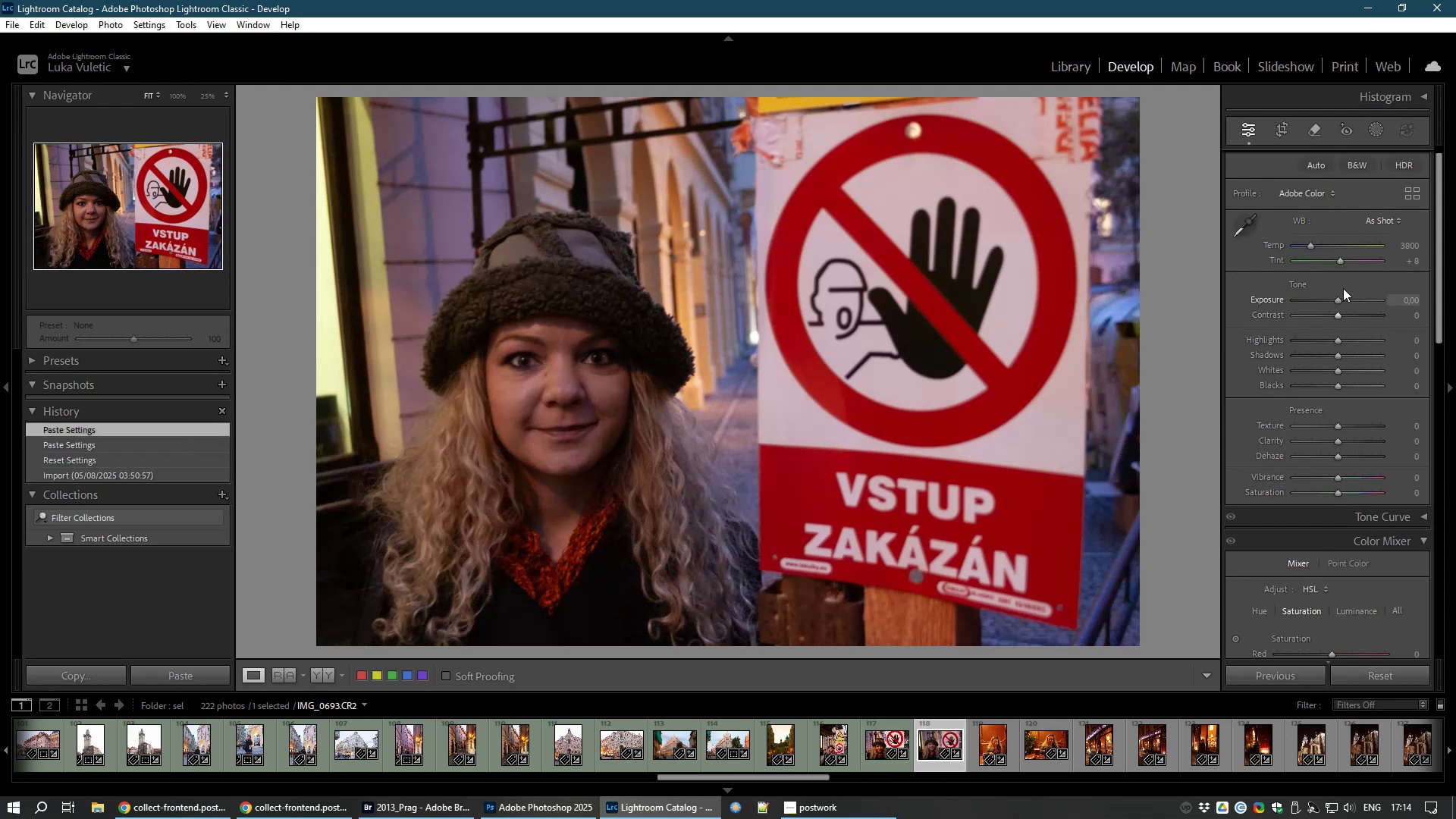 
wait(5.39)
 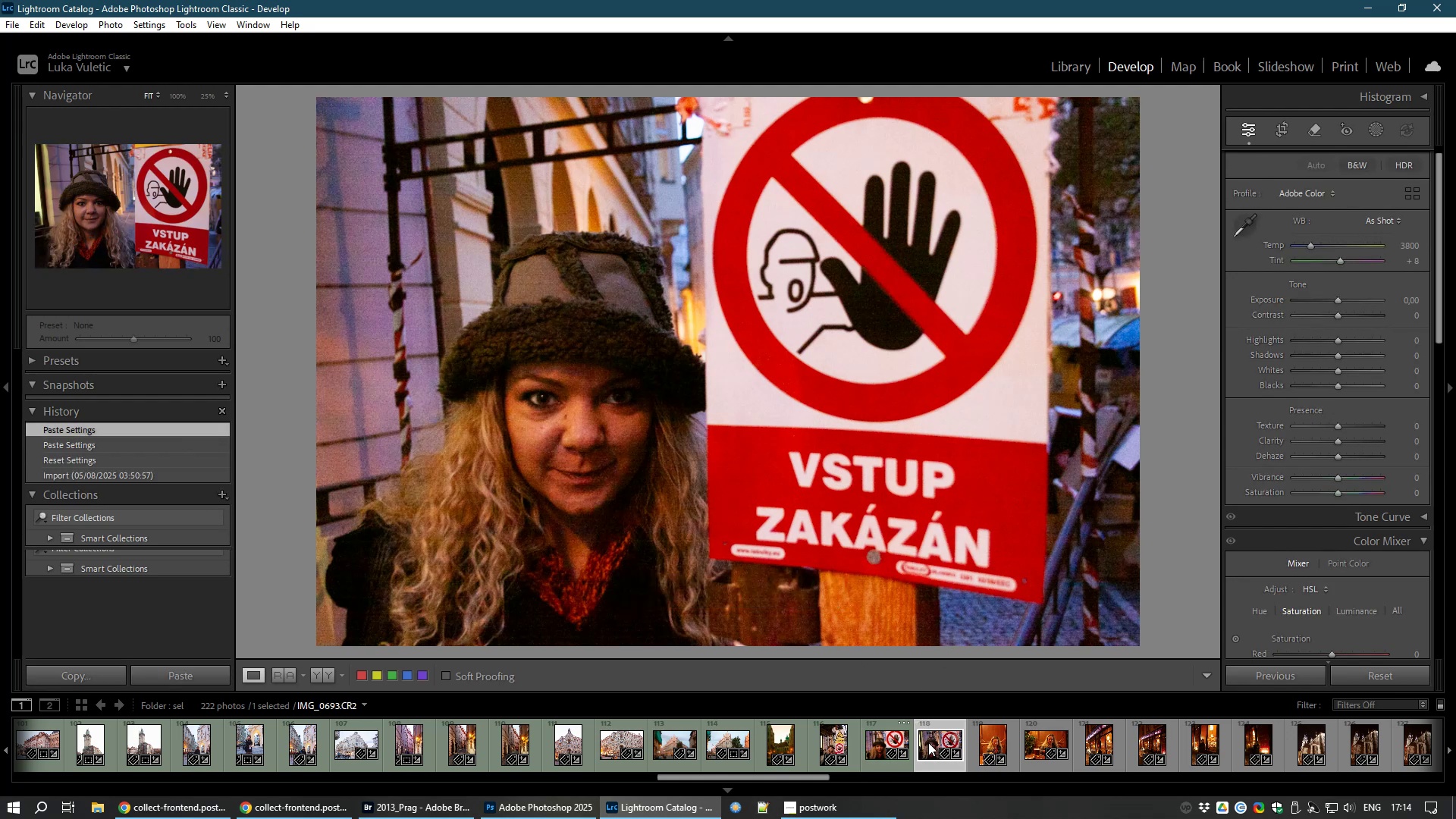 
left_click_drag(start_coordinate=[1339, 300], to_coordinate=[1350, 300])
 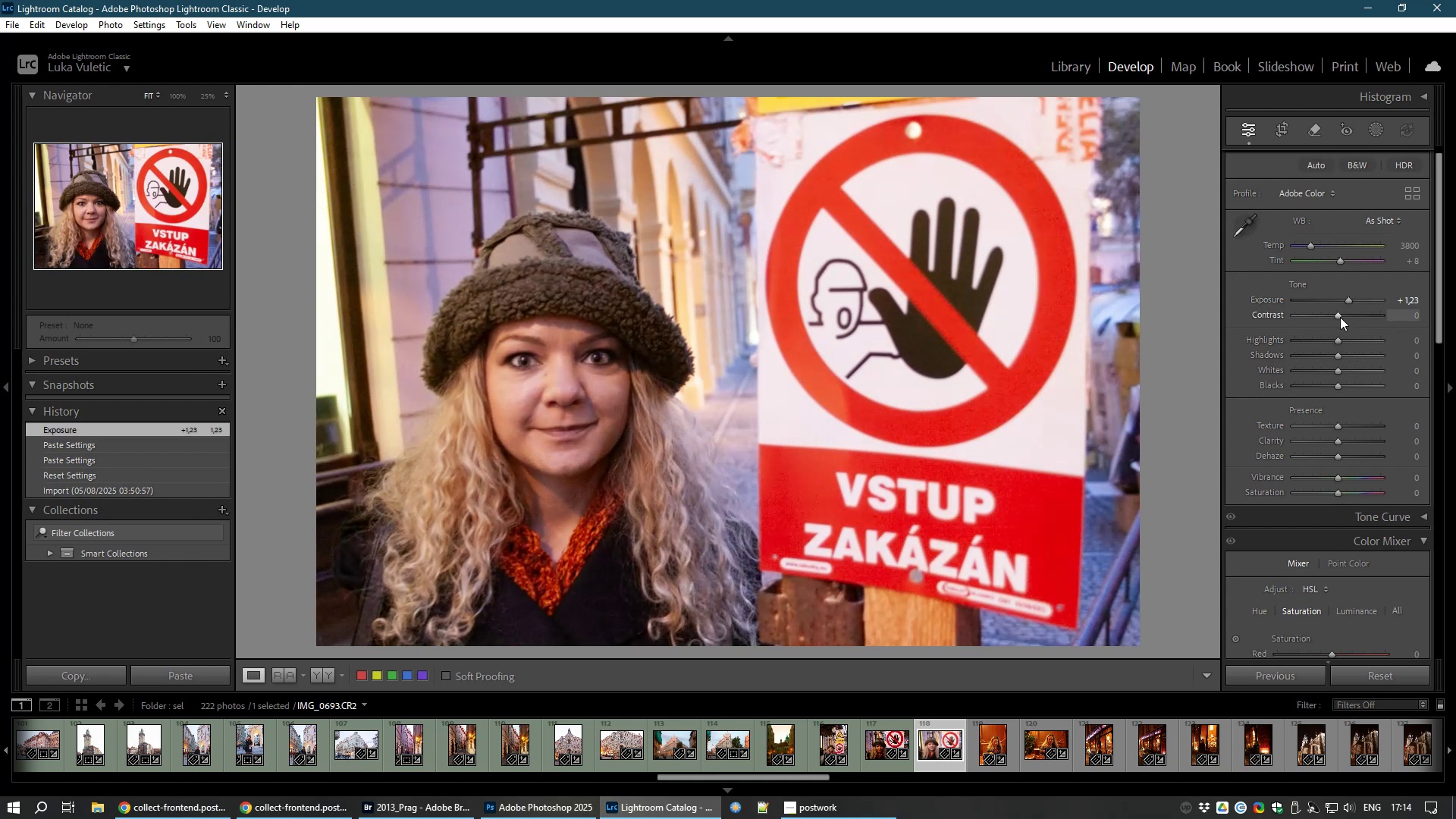 
left_click_drag(start_coordinate=[1336, 318], to_coordinate=[1323, 319])
 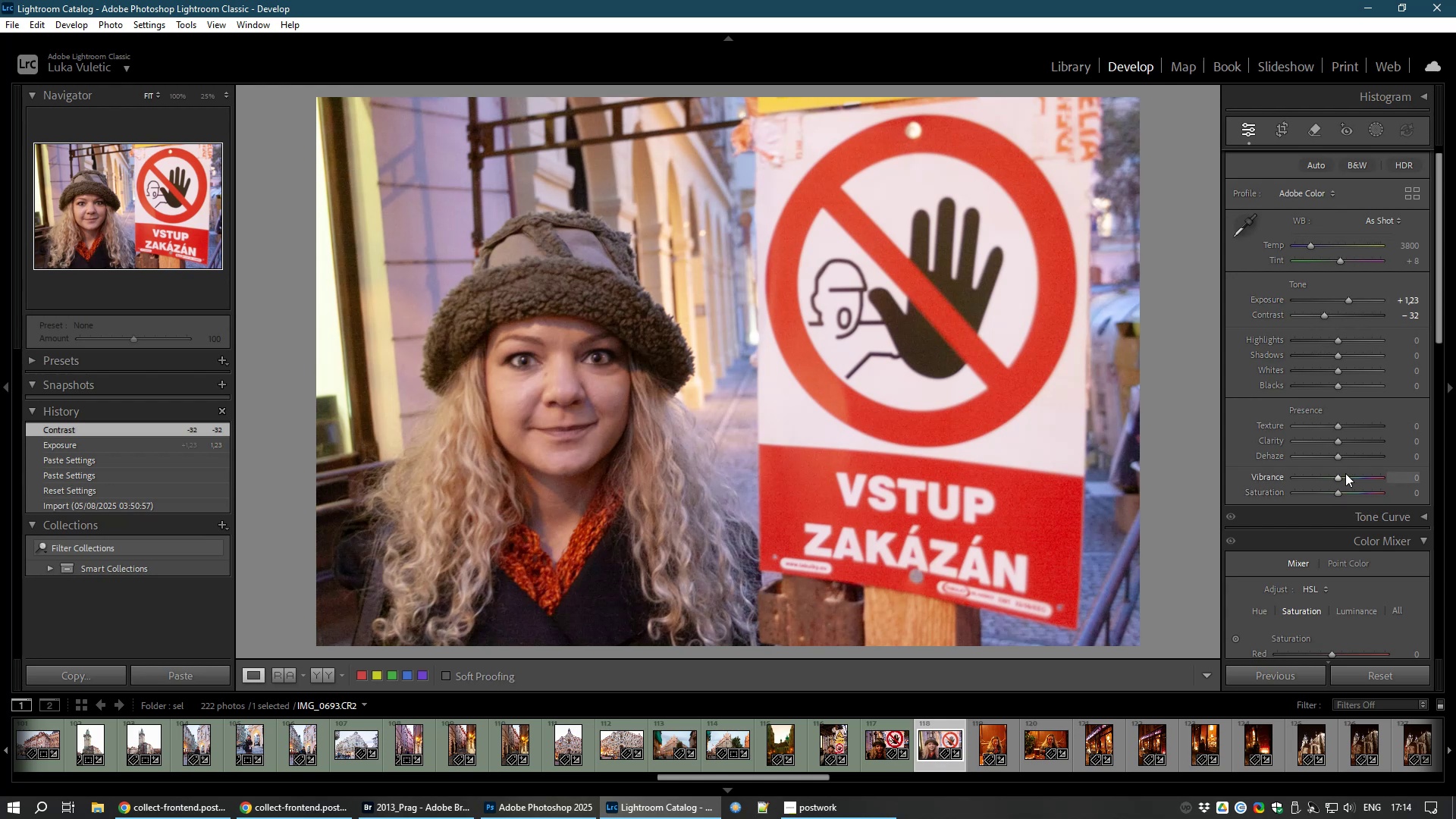 
left_click_drag(start_coordinate=[1336, 476], to_coordinate=[1352, 473])
 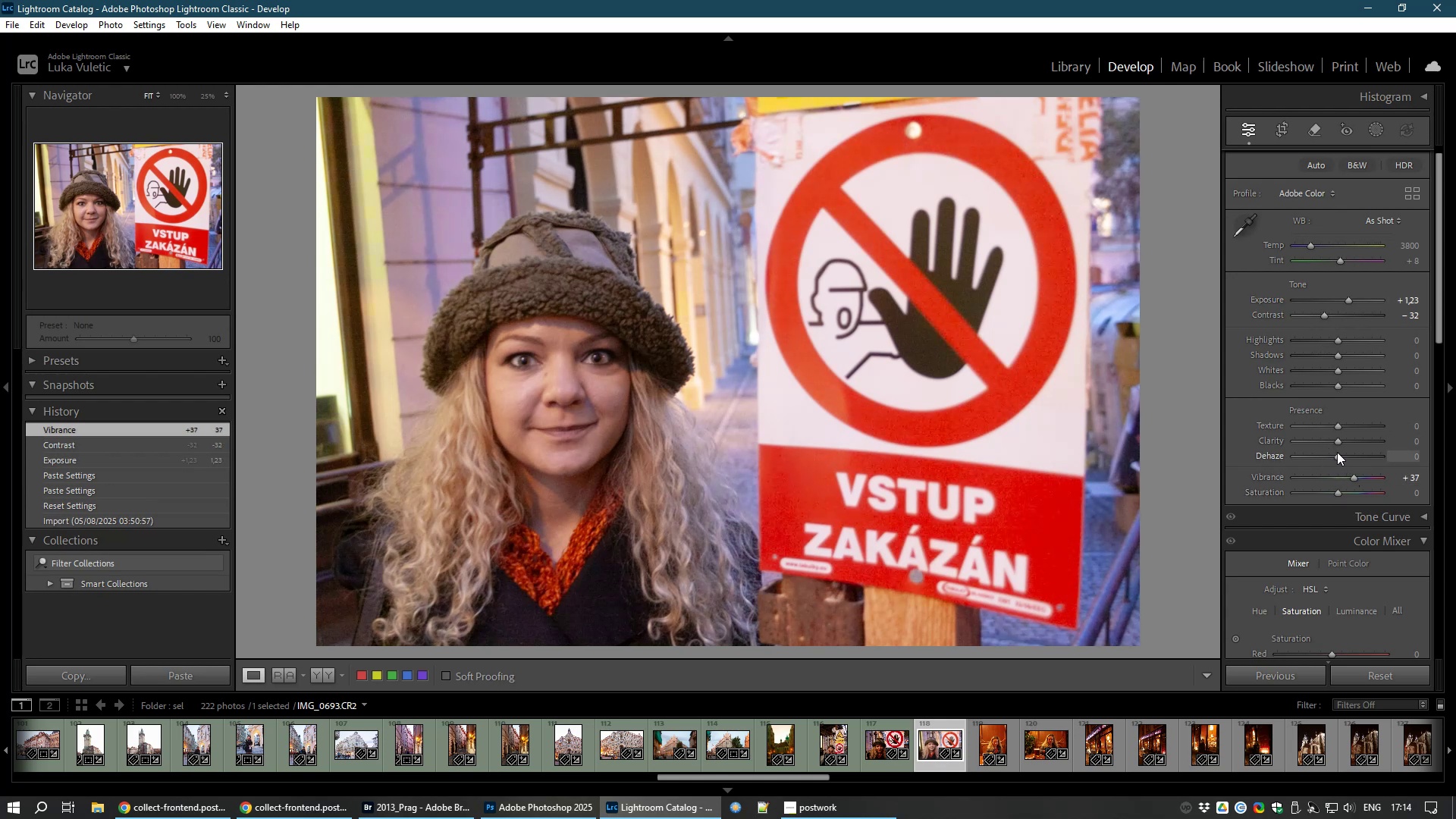 
left_click_drag(start_coordinate=[1335, 457], to_coordinate=[1341, 457])
 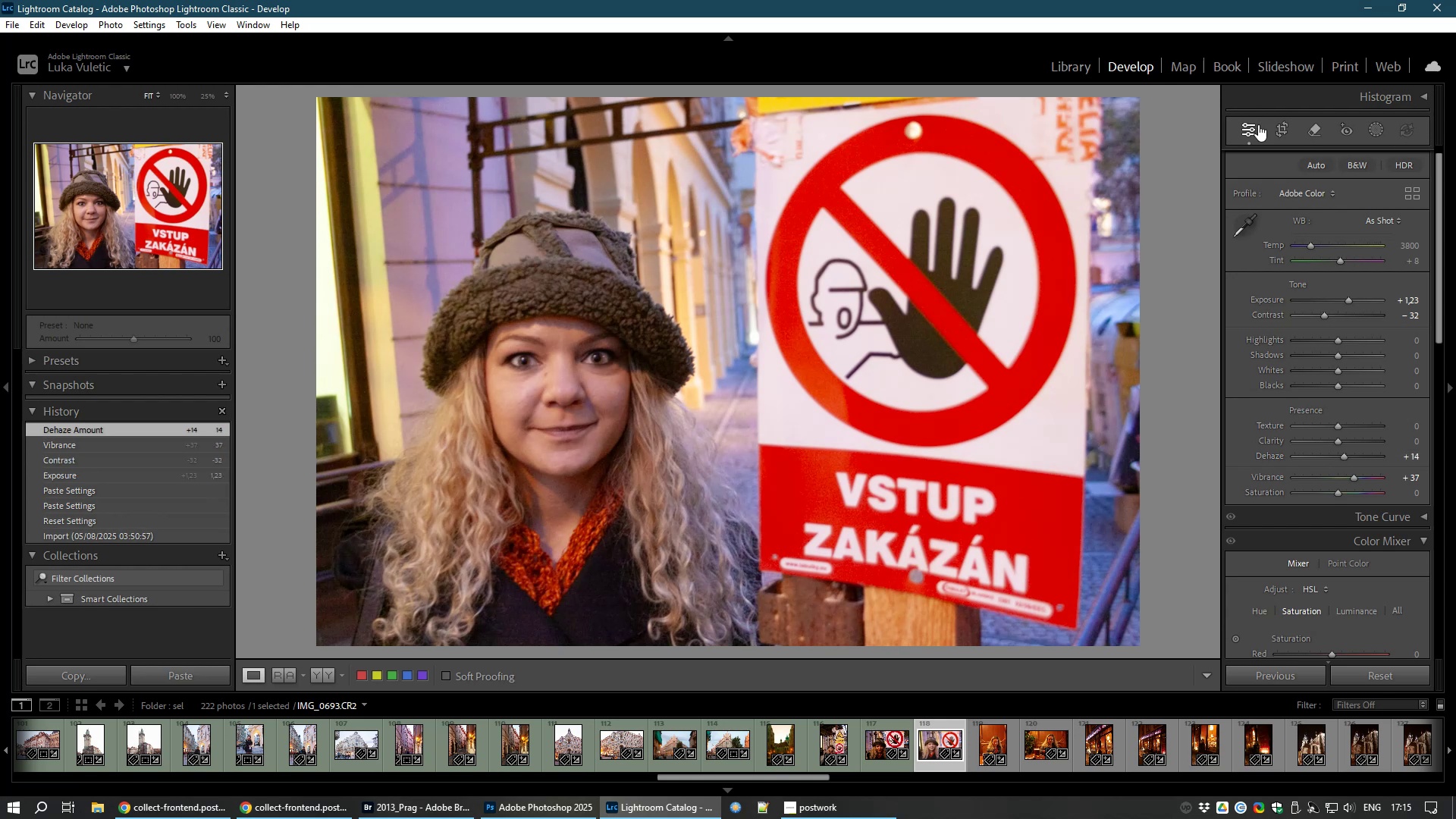 
left_click([1276, 124])
 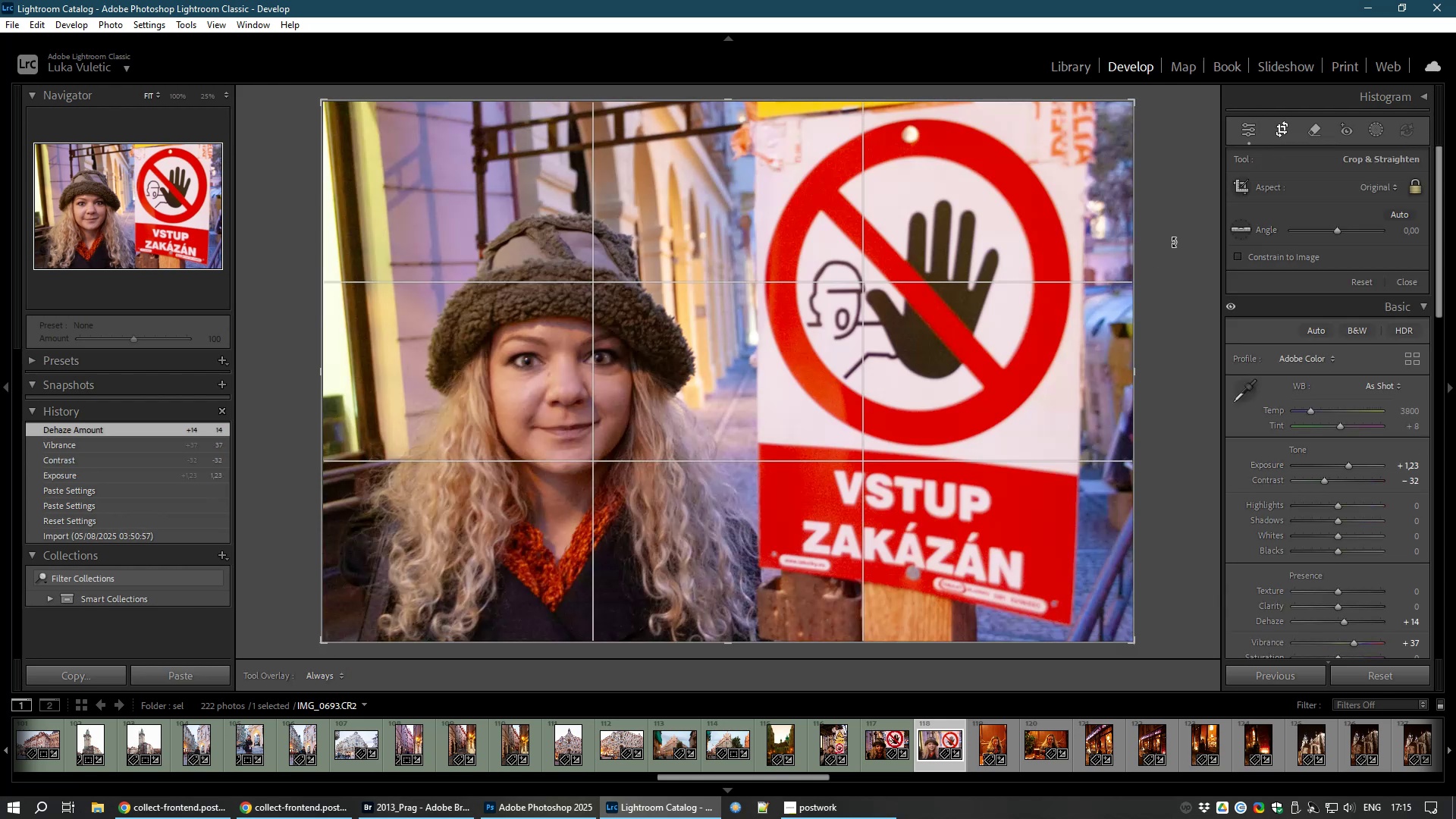 
left_click_drag(start_coordinate=[1176, 243], to_coordinate=[1178, 270])
 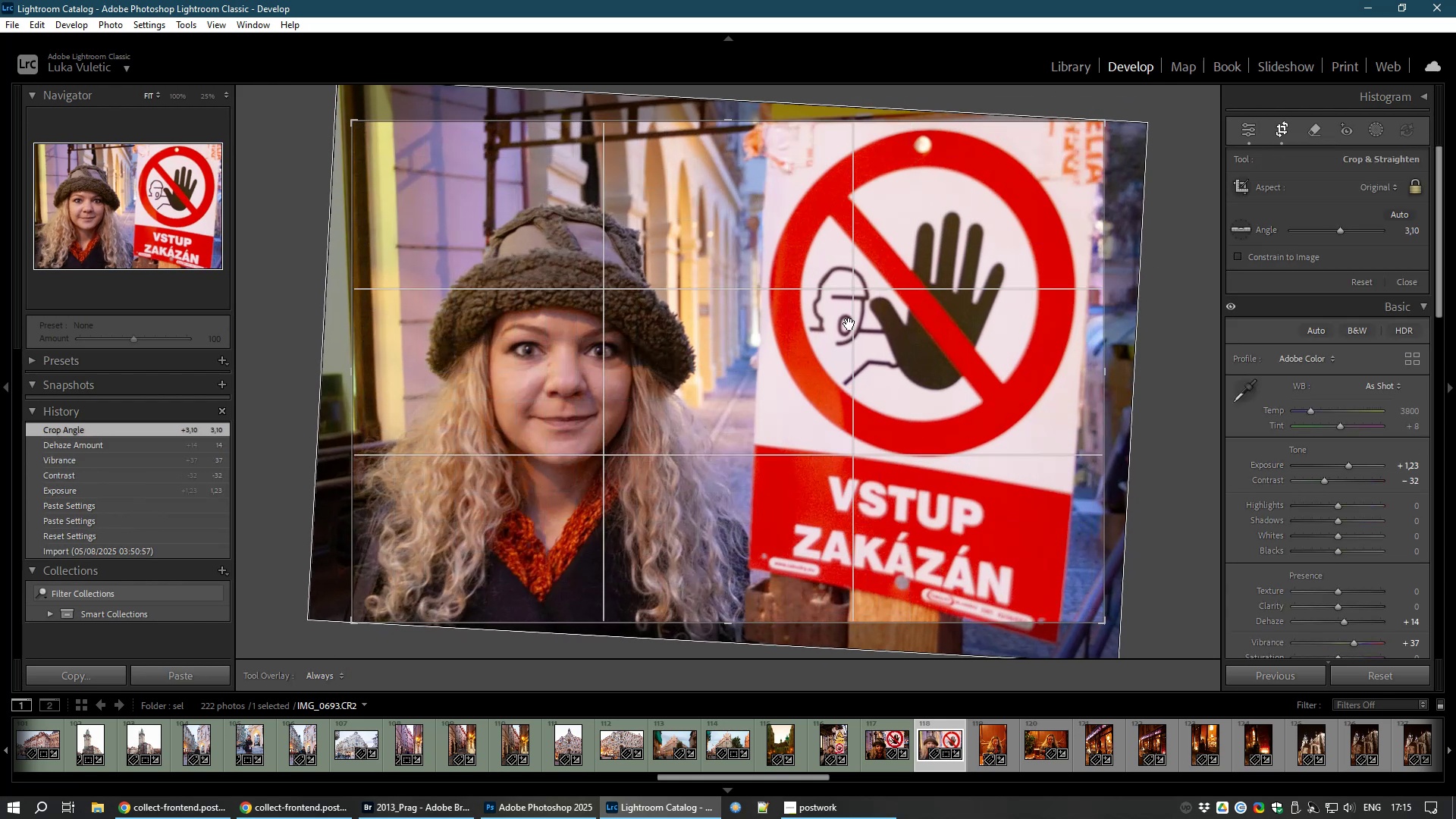 
left_click_drag(start_coordinate=[849, 324], to_coordinate=[856, 325])
 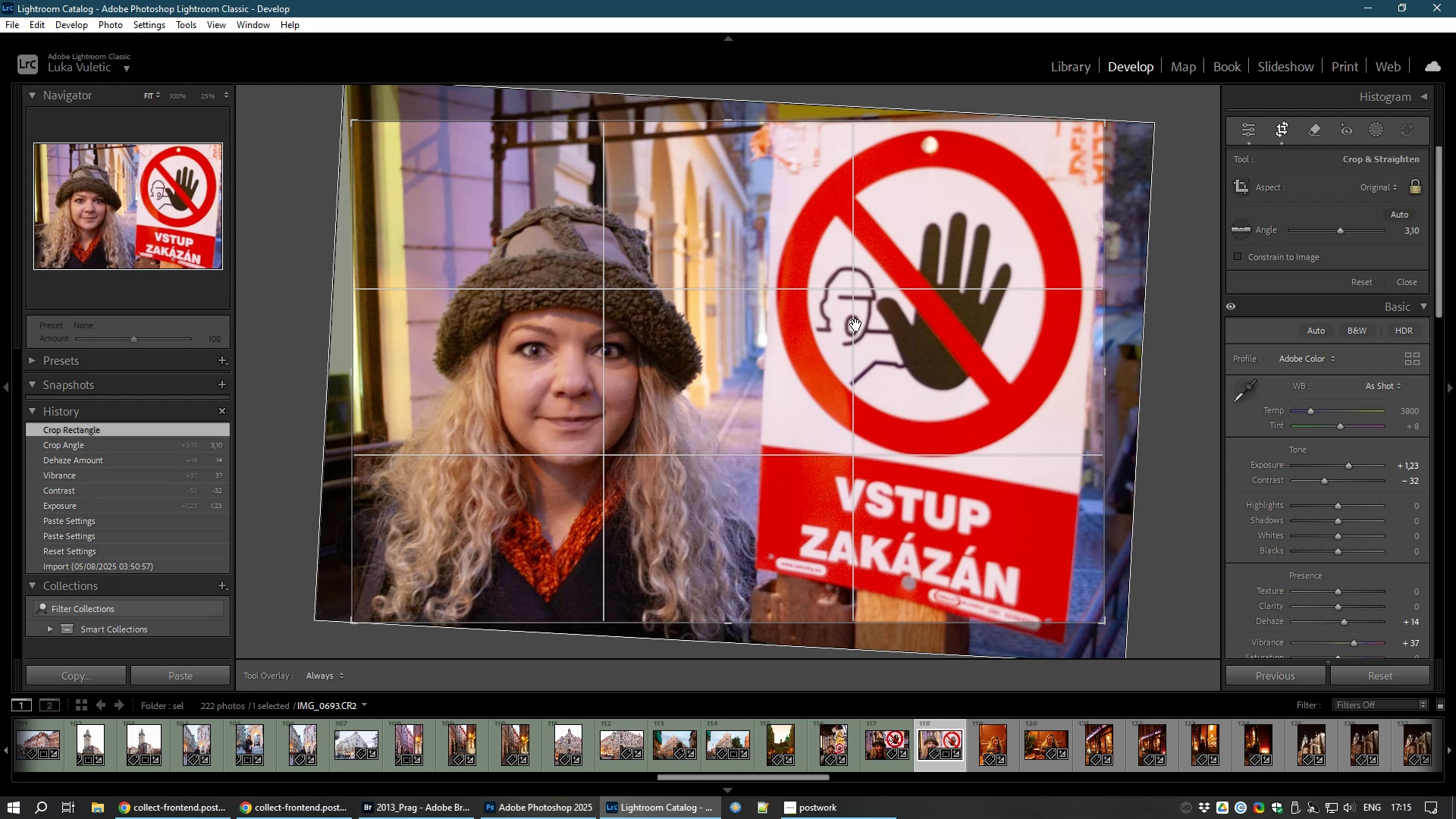 
double_click([856, 325])
 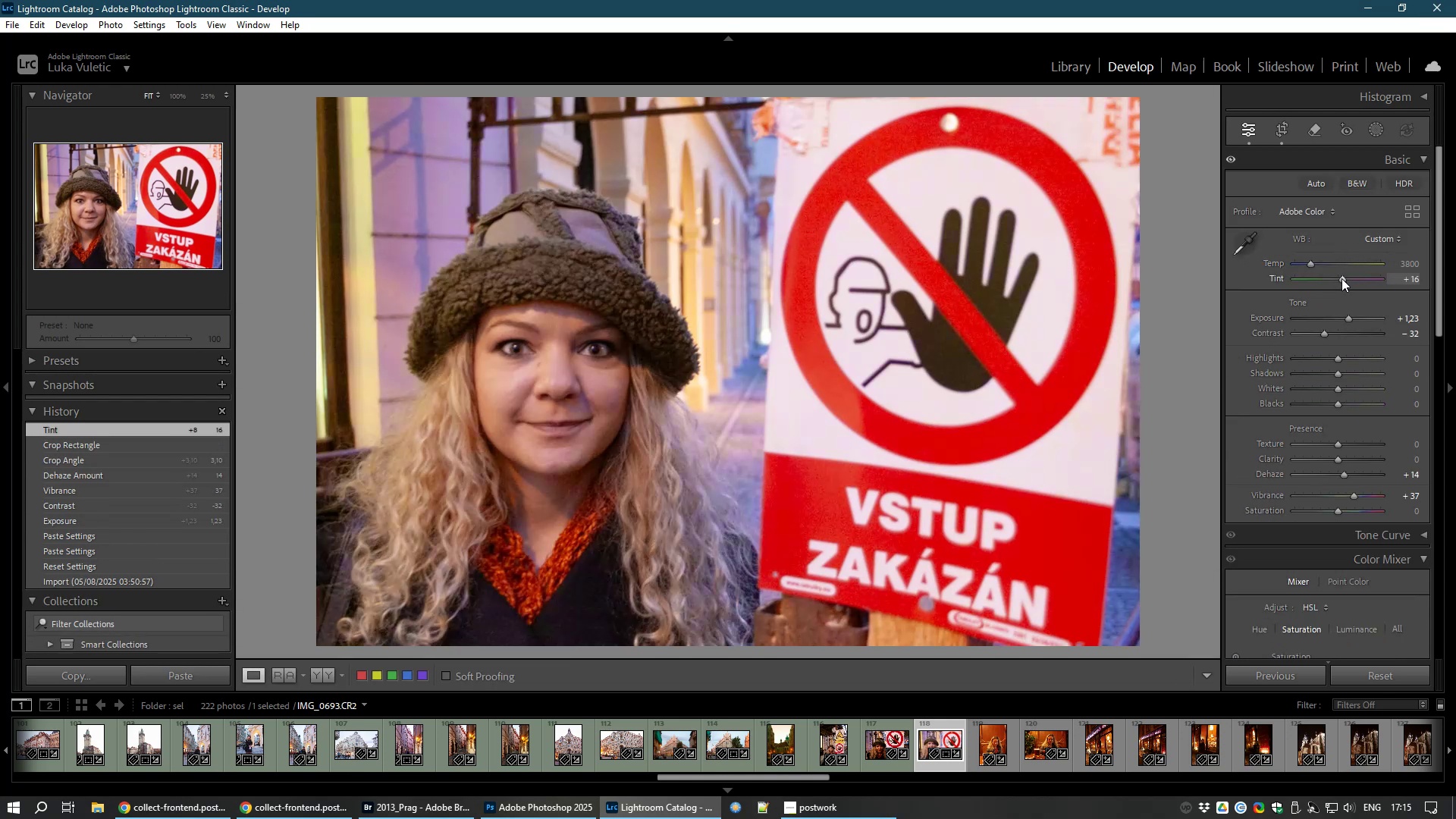 
wait(14.04)
 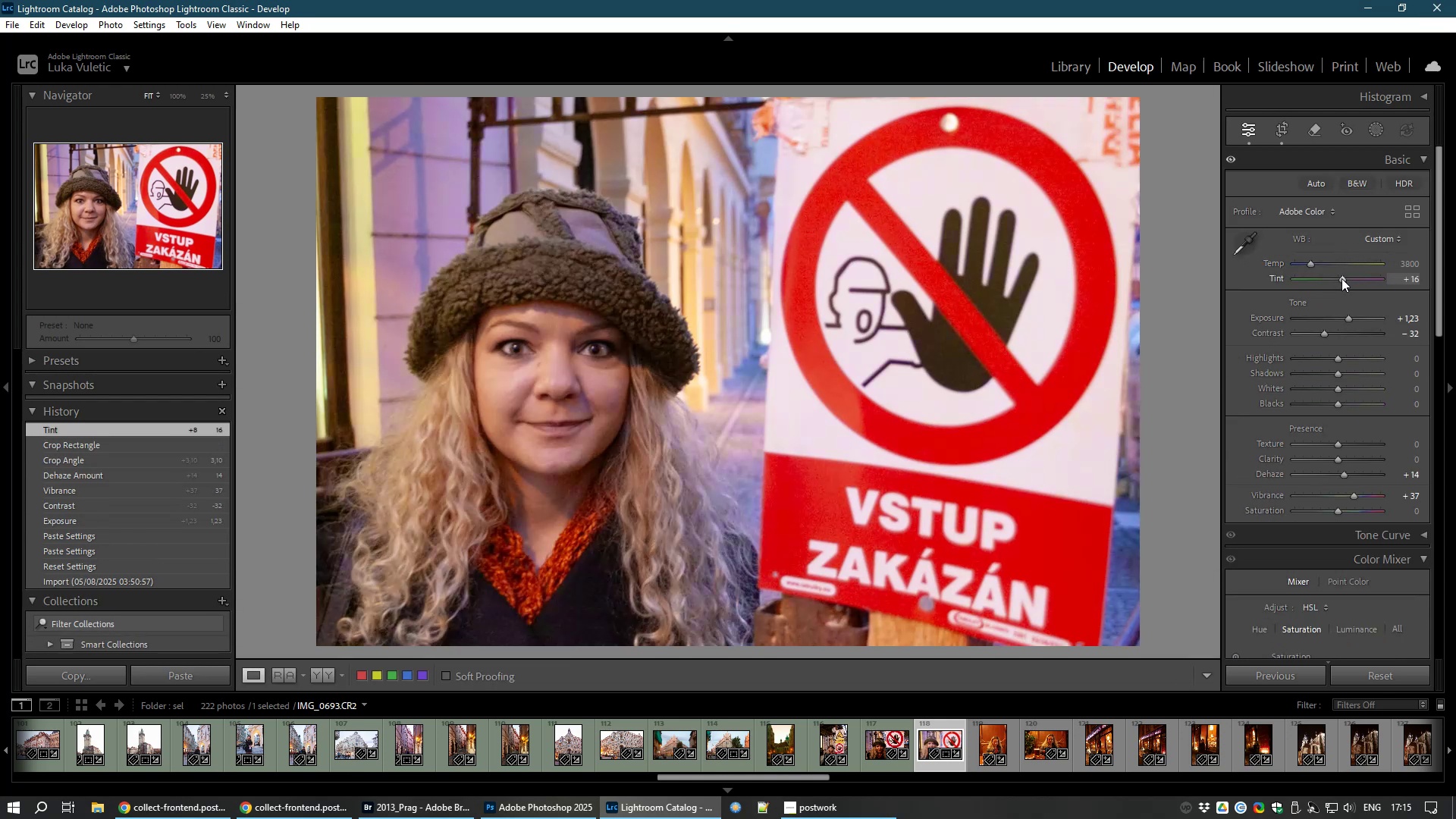 
left_click_drag(start_coordinate=[1321, 334], to_coordinate=[1327, 334])
 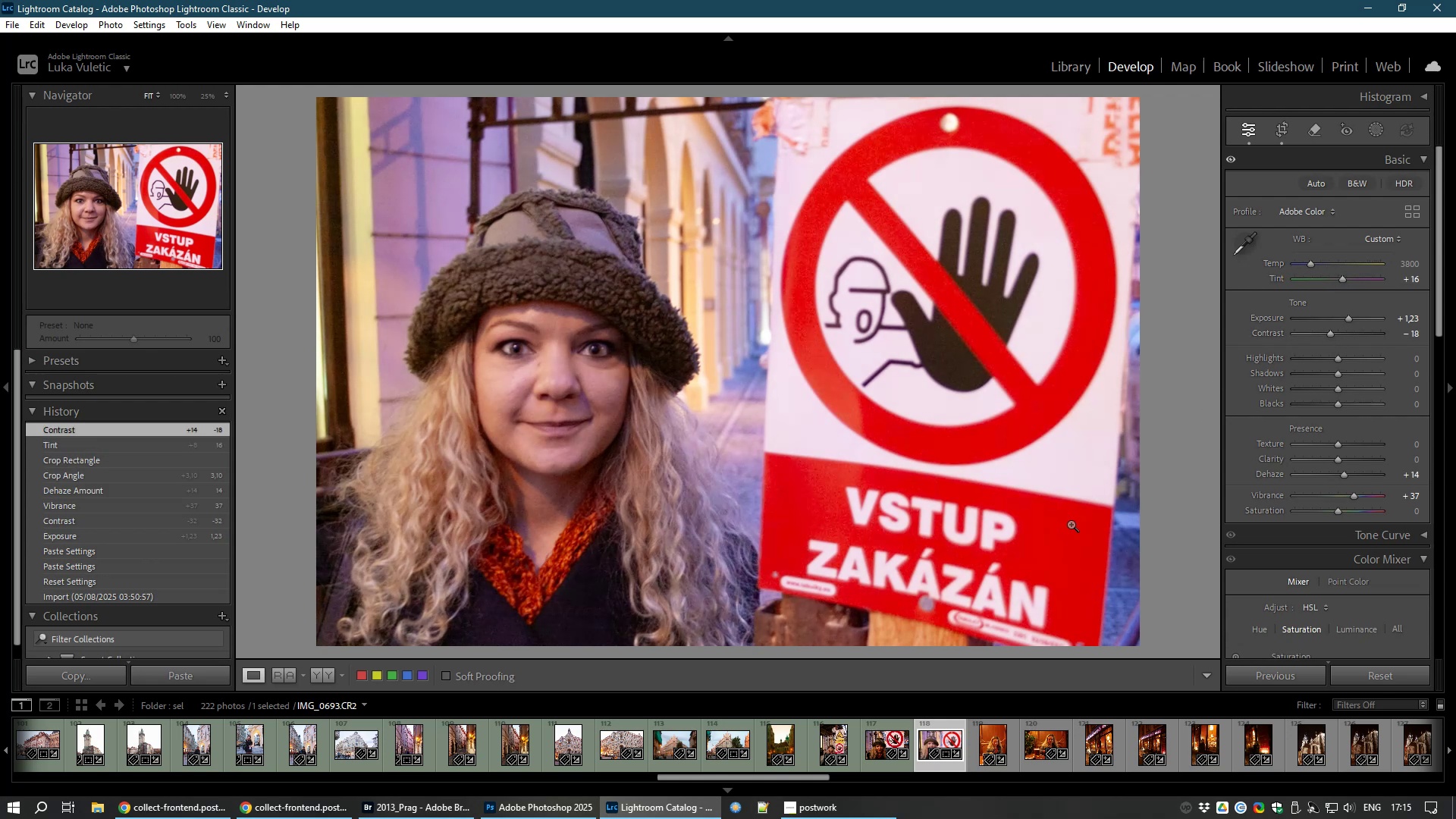 
key(8)
 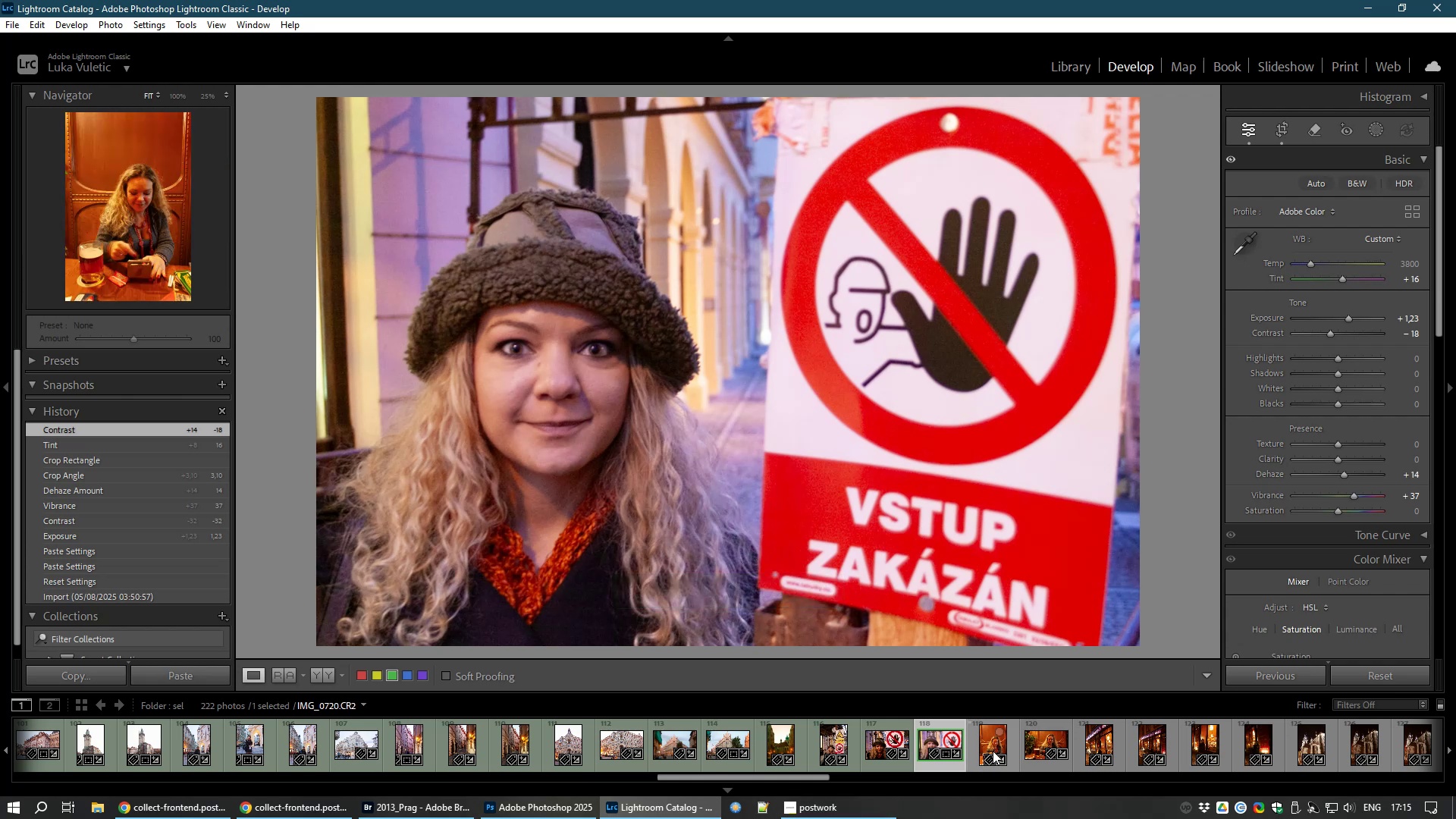 
left_click([993, 745])
 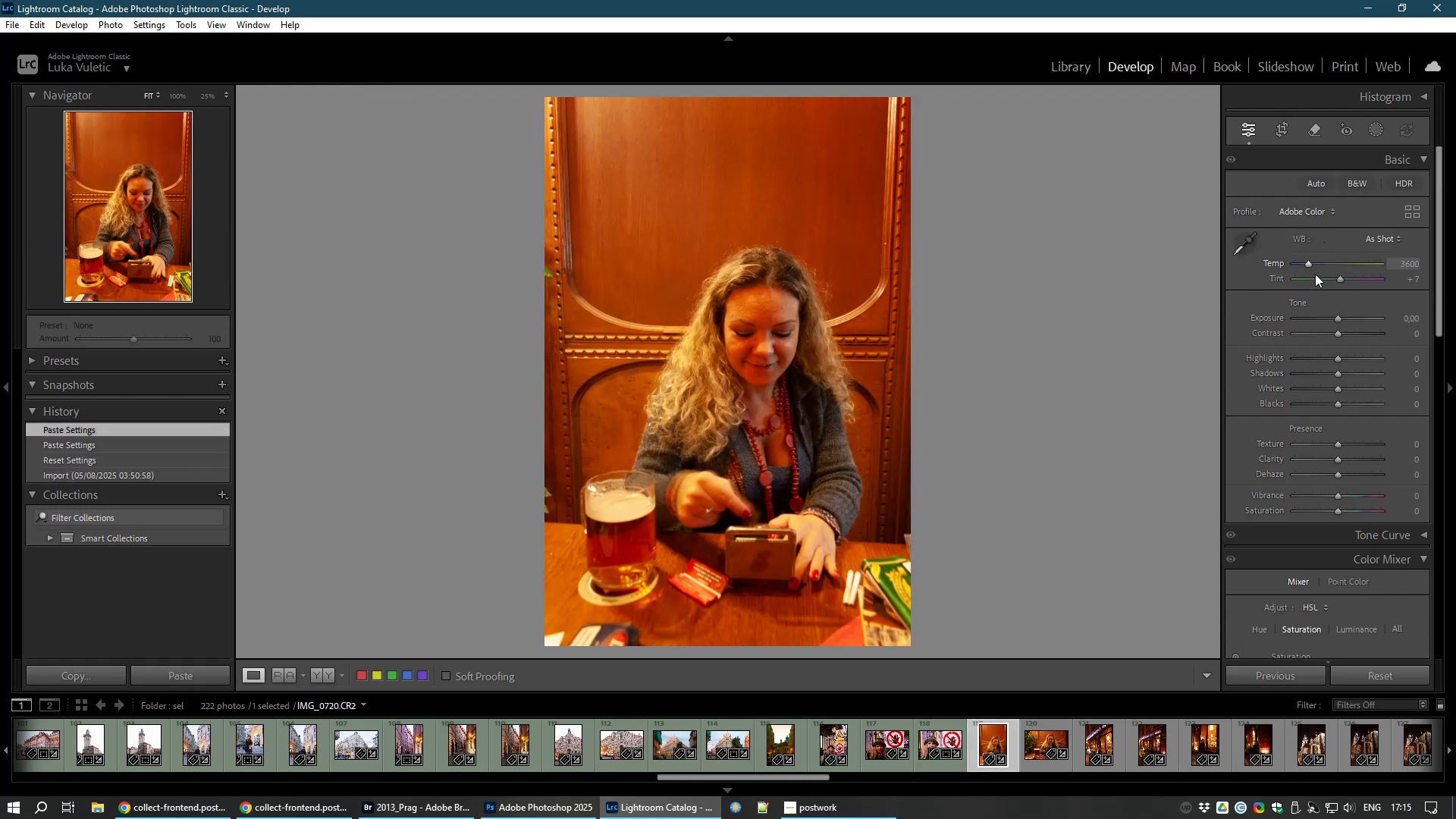 
wait(5.16)
 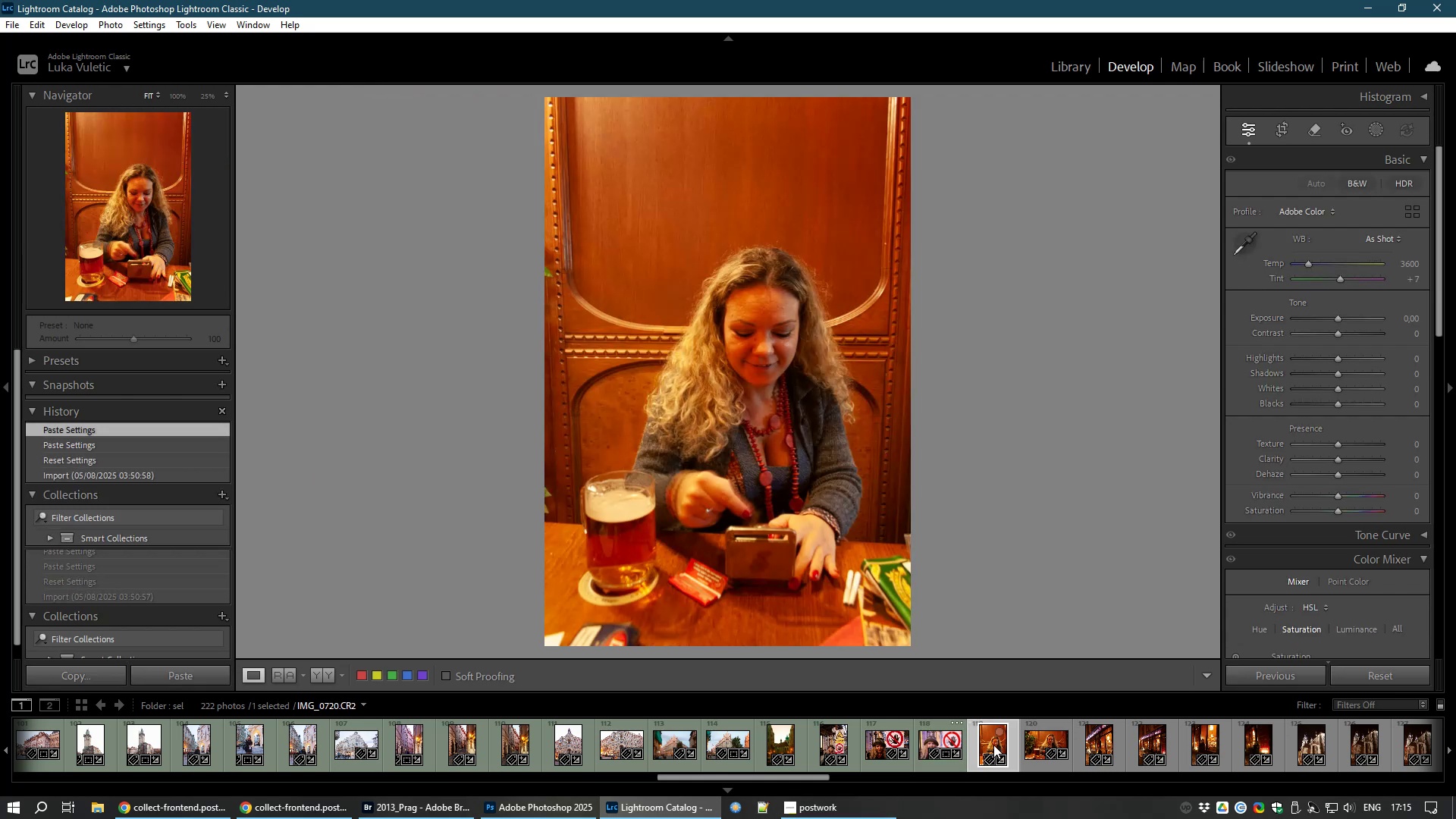 
left_click_drag(start_coordinate=[1340, 318], to_coordinate=[1348, 318])
 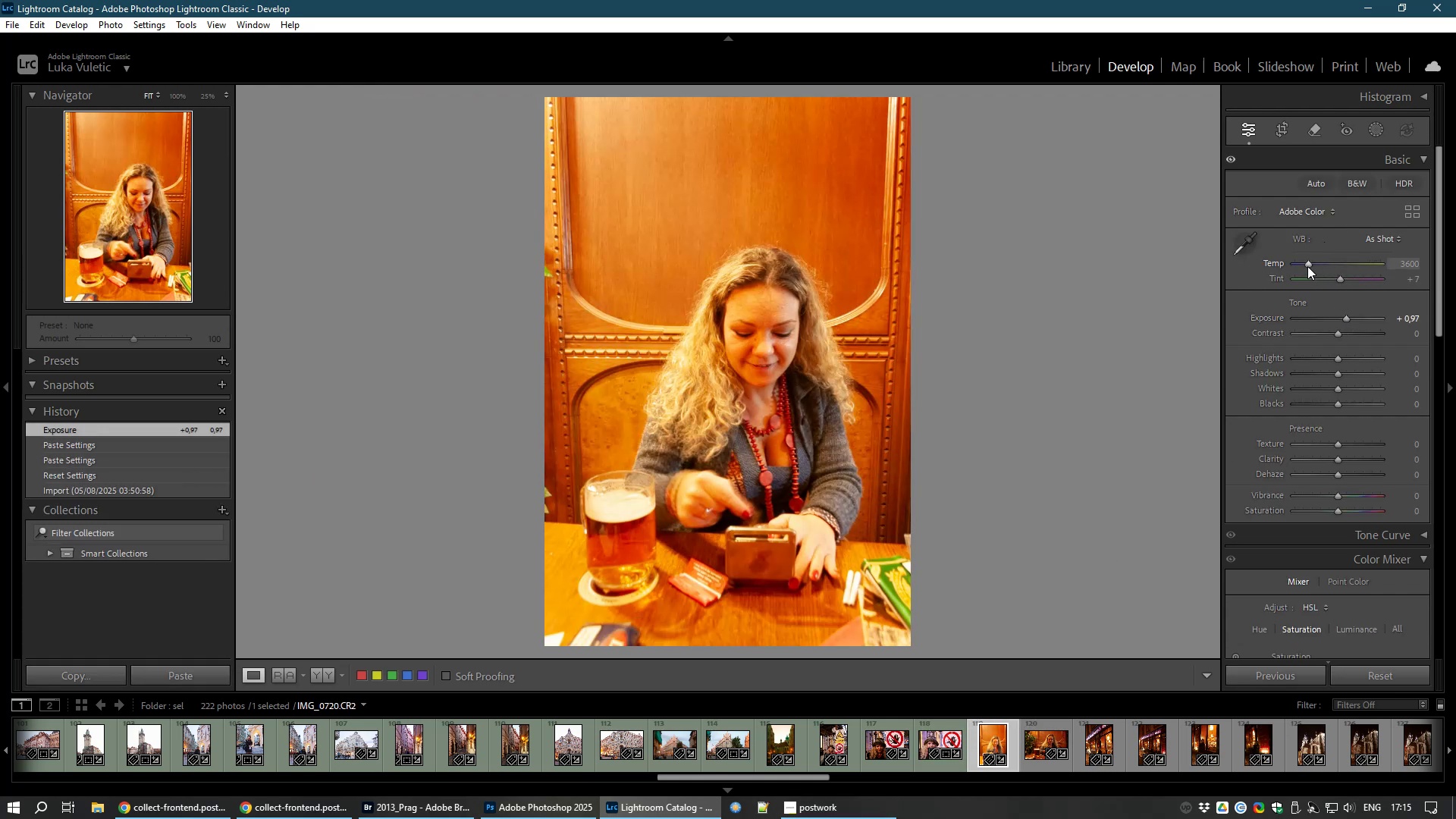 
left_click_drag(start_coordinate=[1307, 266], to_coordinate=[1298, 266])
 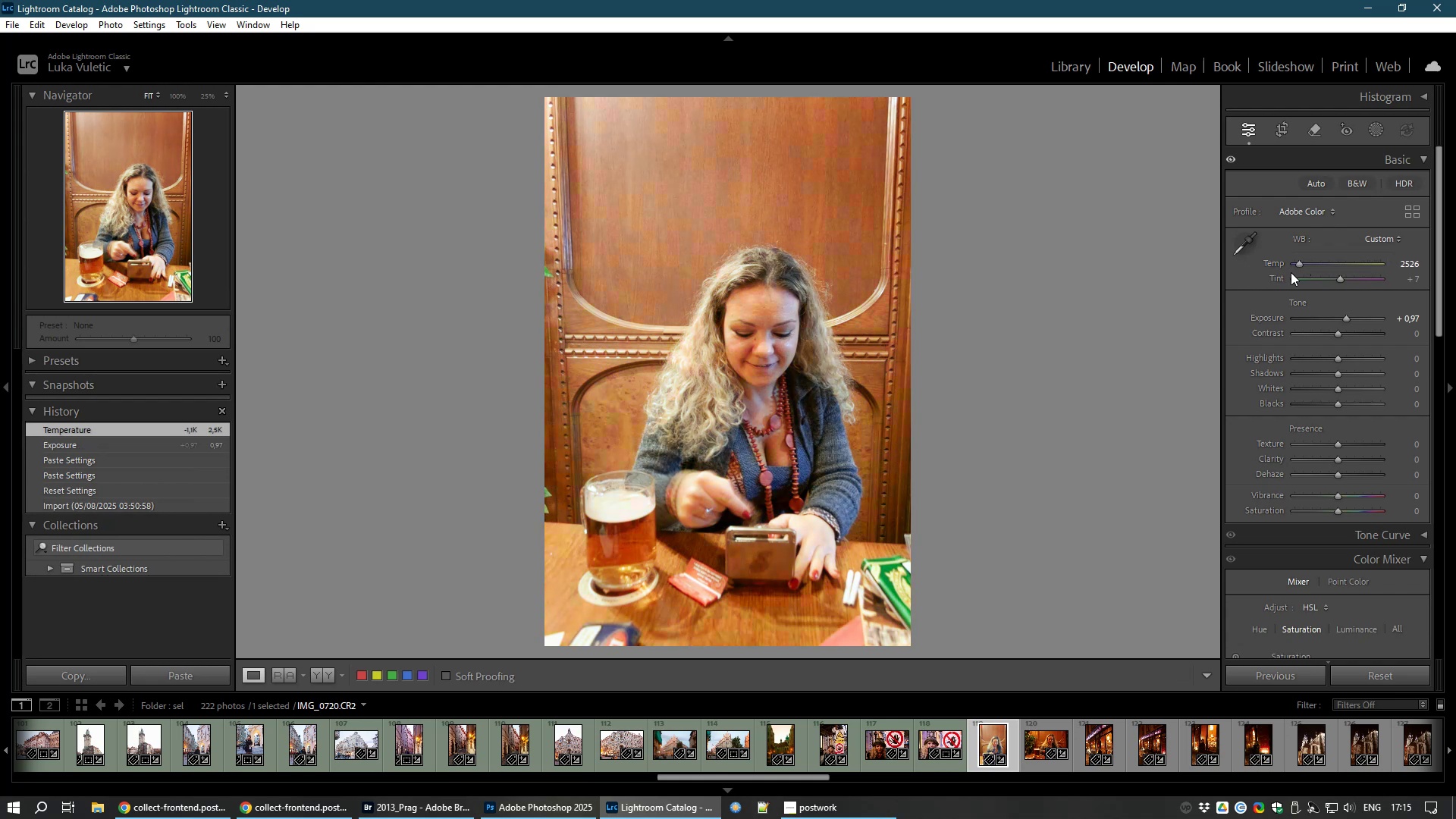 
left_click([1285, 133])
 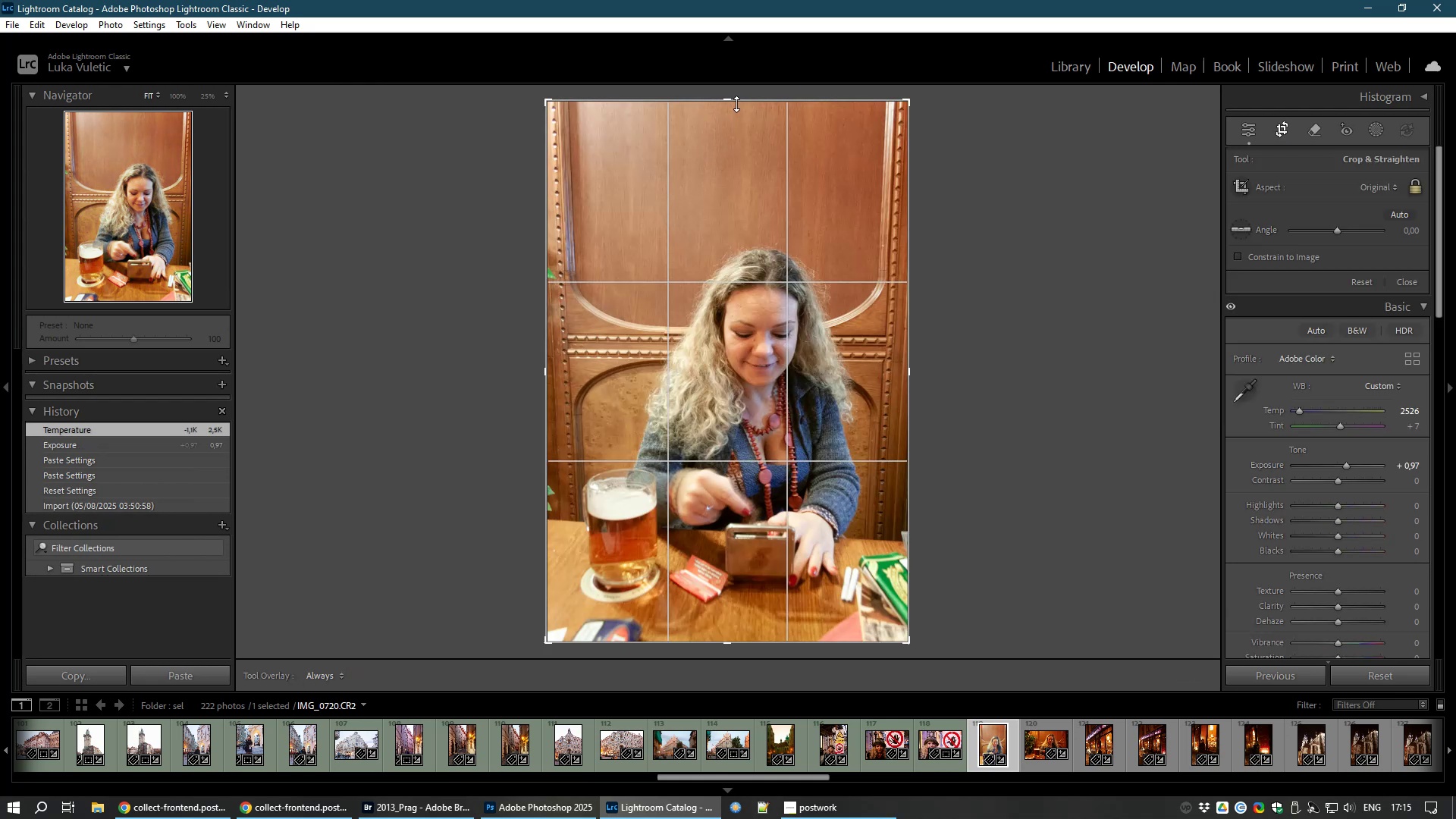 
left_click_drag(start_coordinate=[726, 100], to_coordinate=[721, 143])
 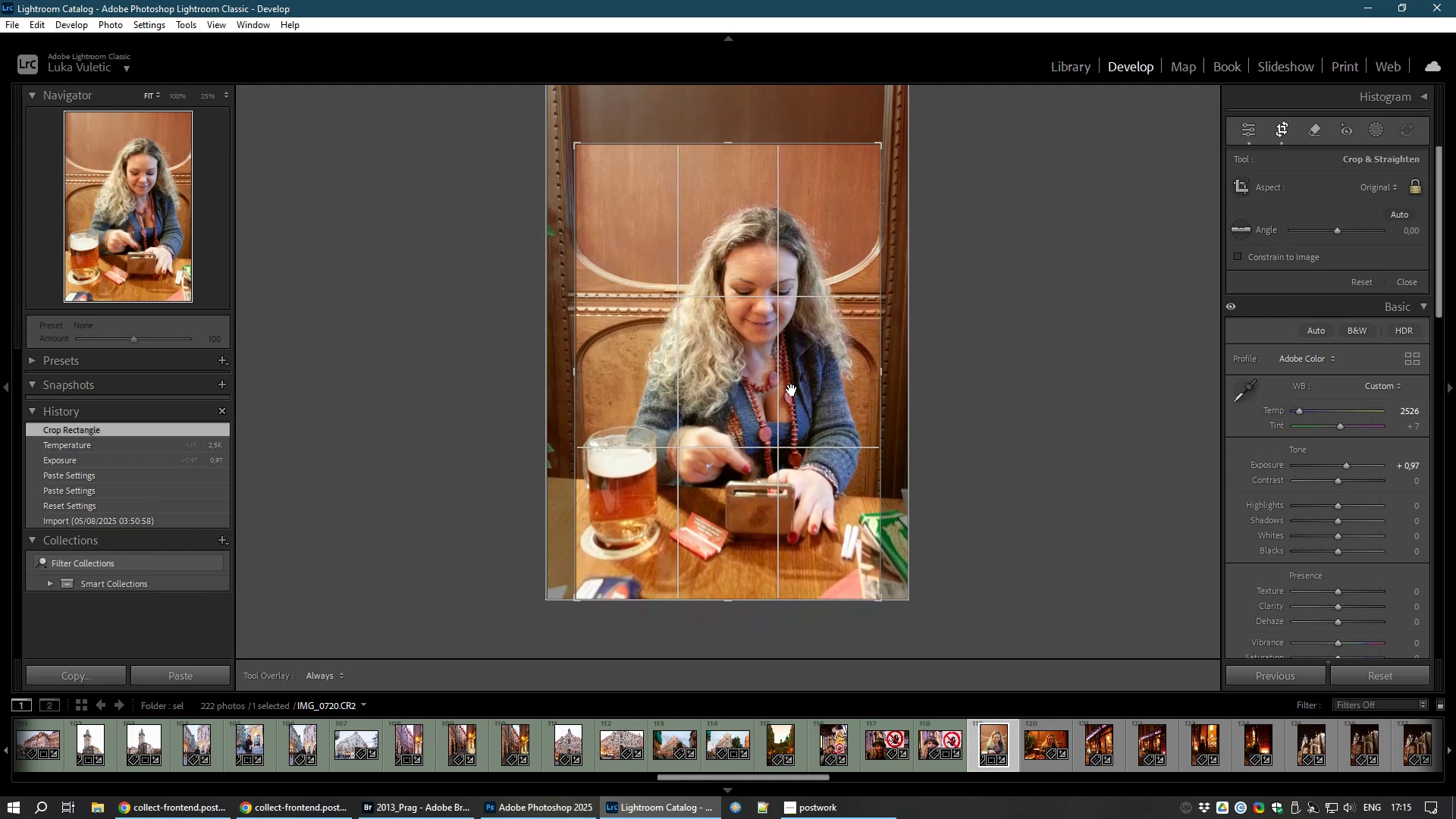 
double_click([792, 390])
 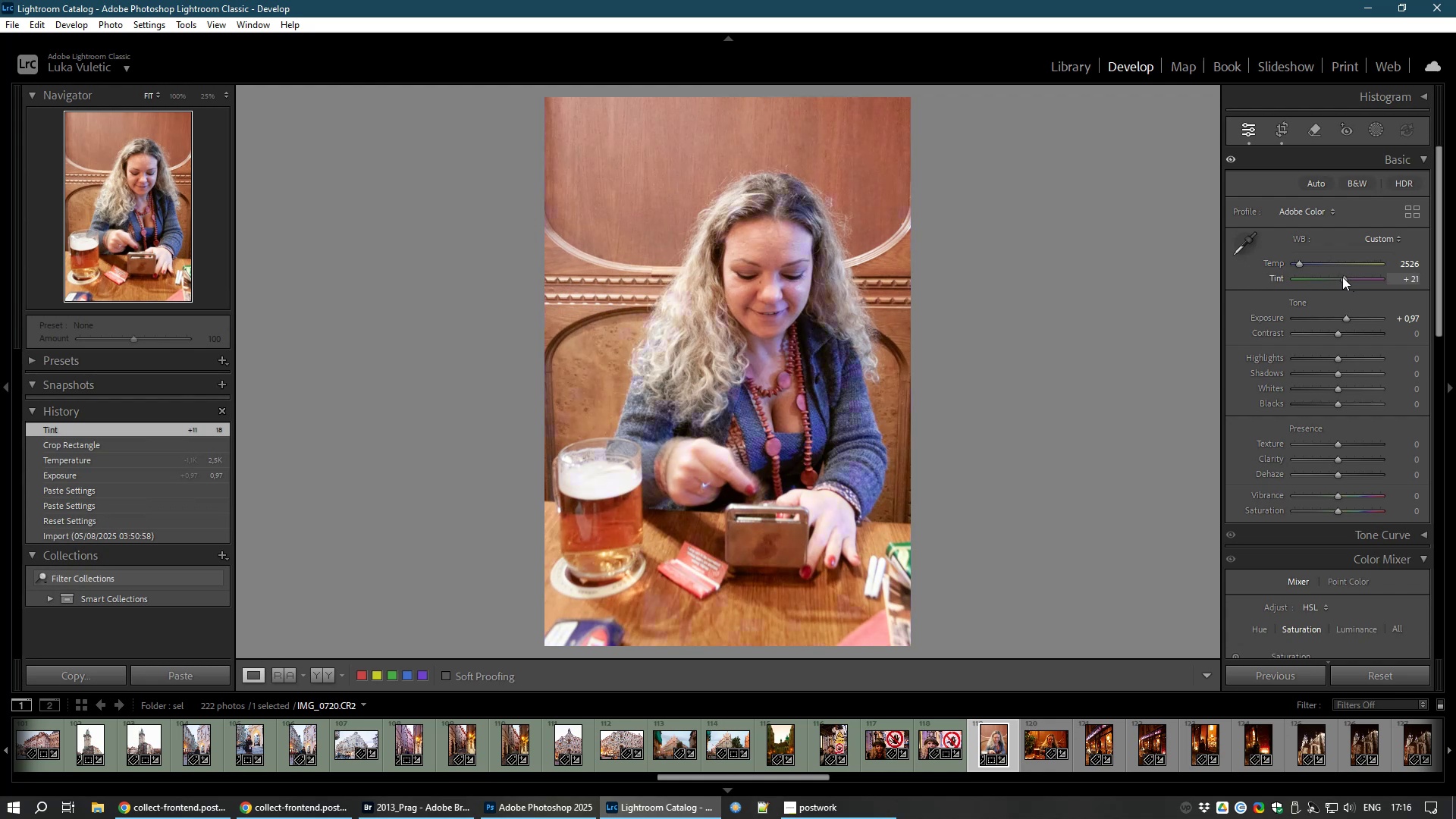 
wait(15.27)
 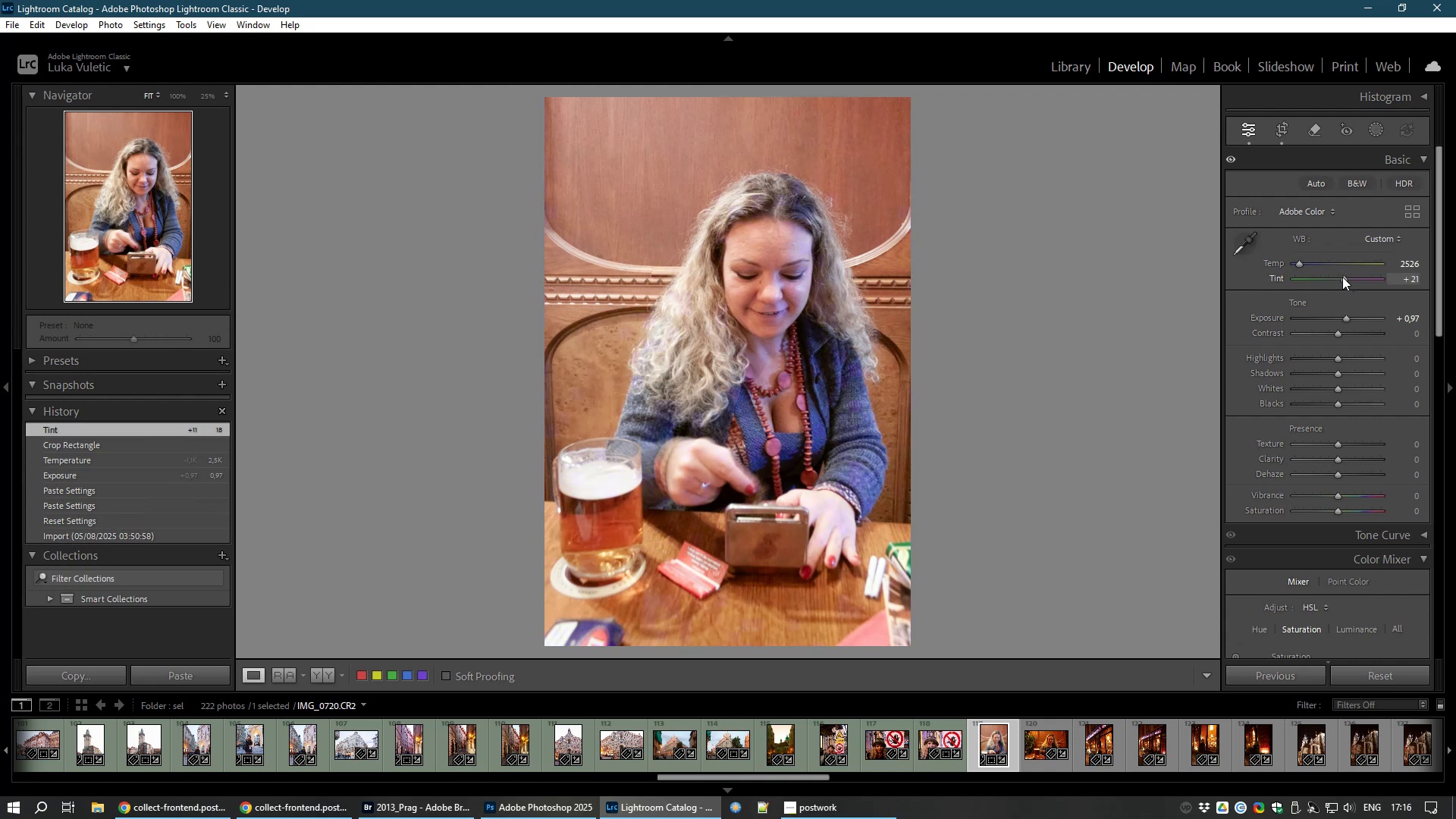 
left_click_drag(start_coordinate=[1337, 497], to_coordinate=[1349, 489])
 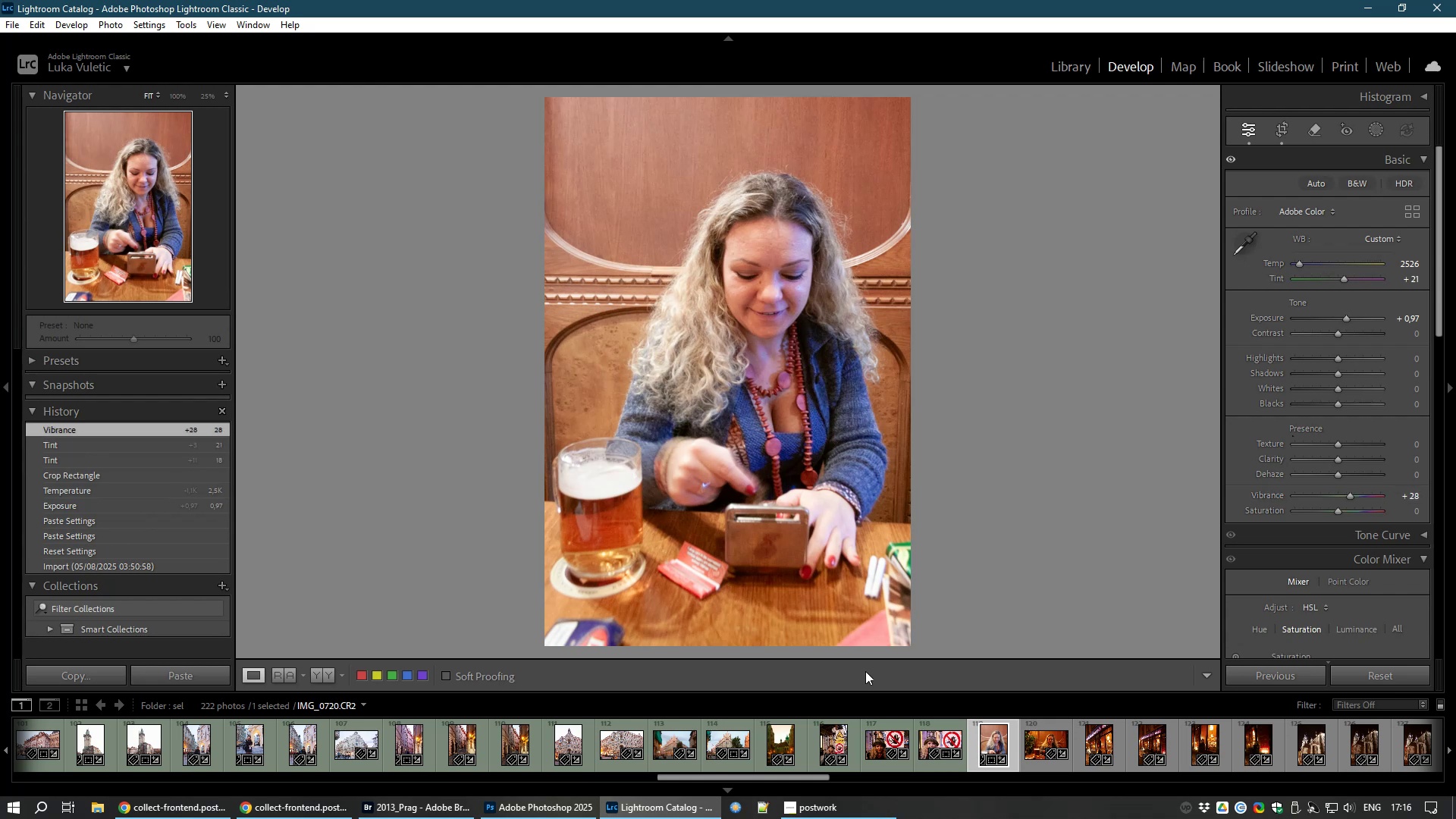 
hold_key(key=ControlLeft, duration=1.14)
left_click([1034, 742])
 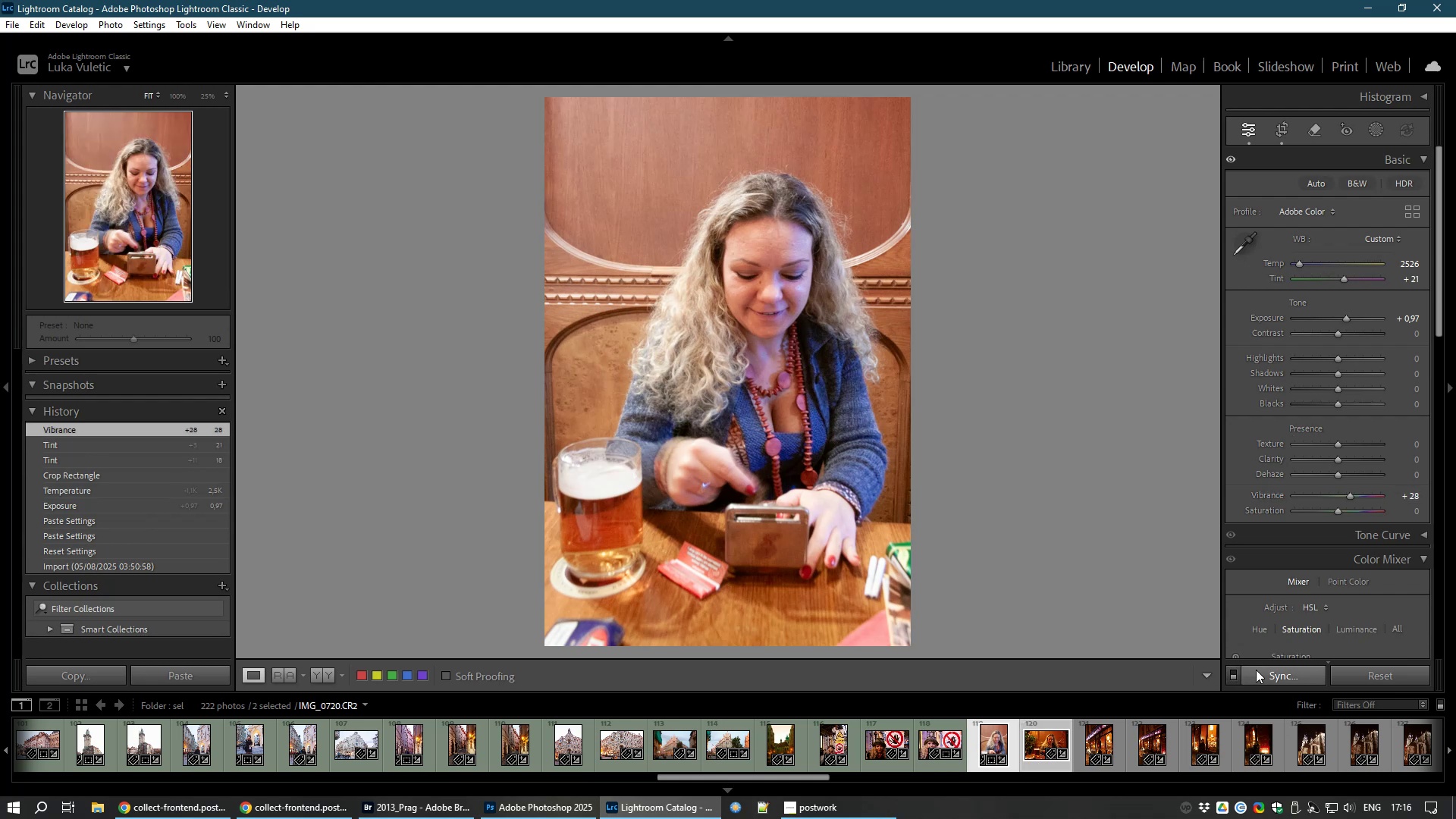 
left_click([1257, 670])
 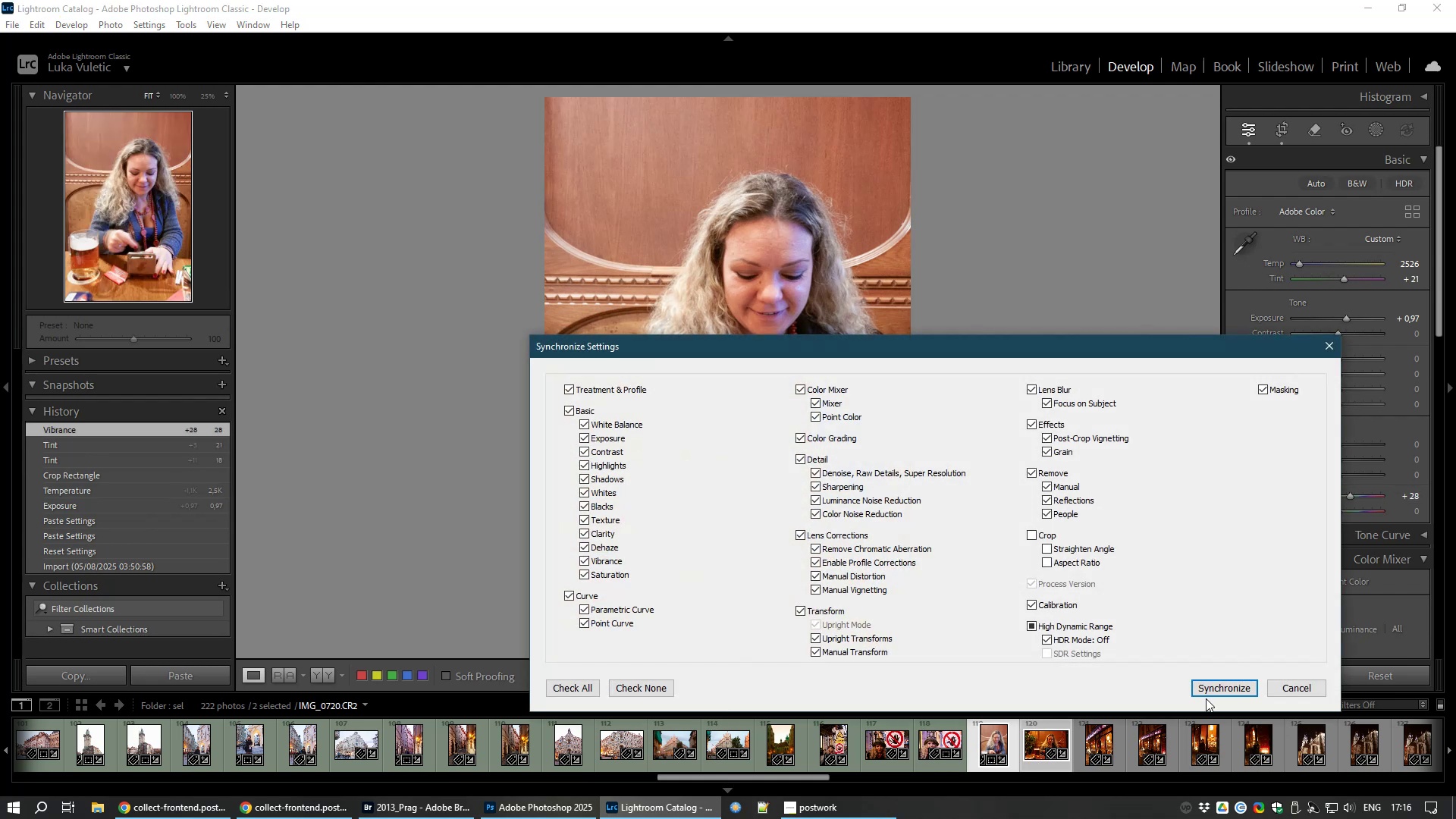 
left_click([1215, 683])
 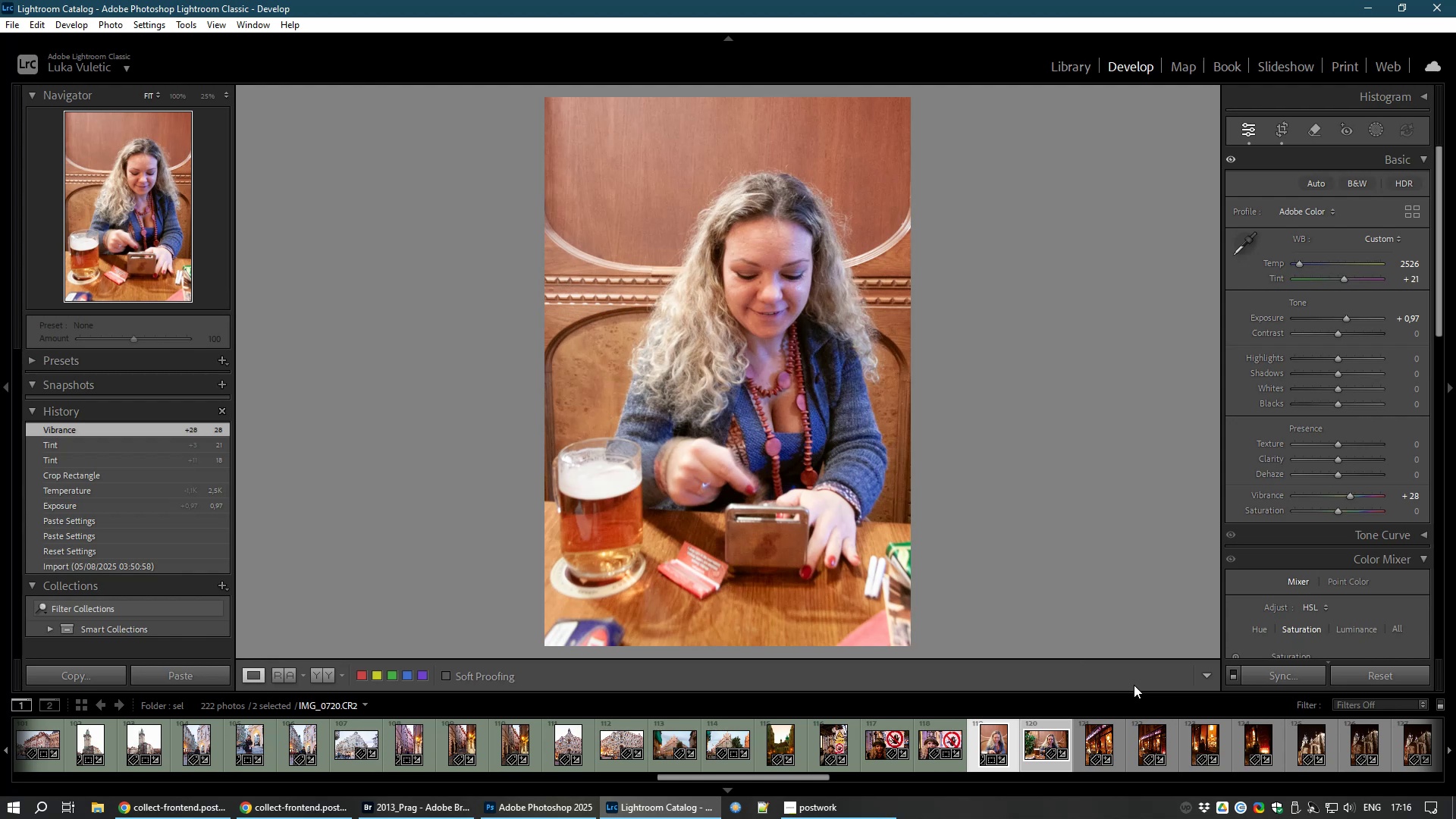 
wait(7.5)
 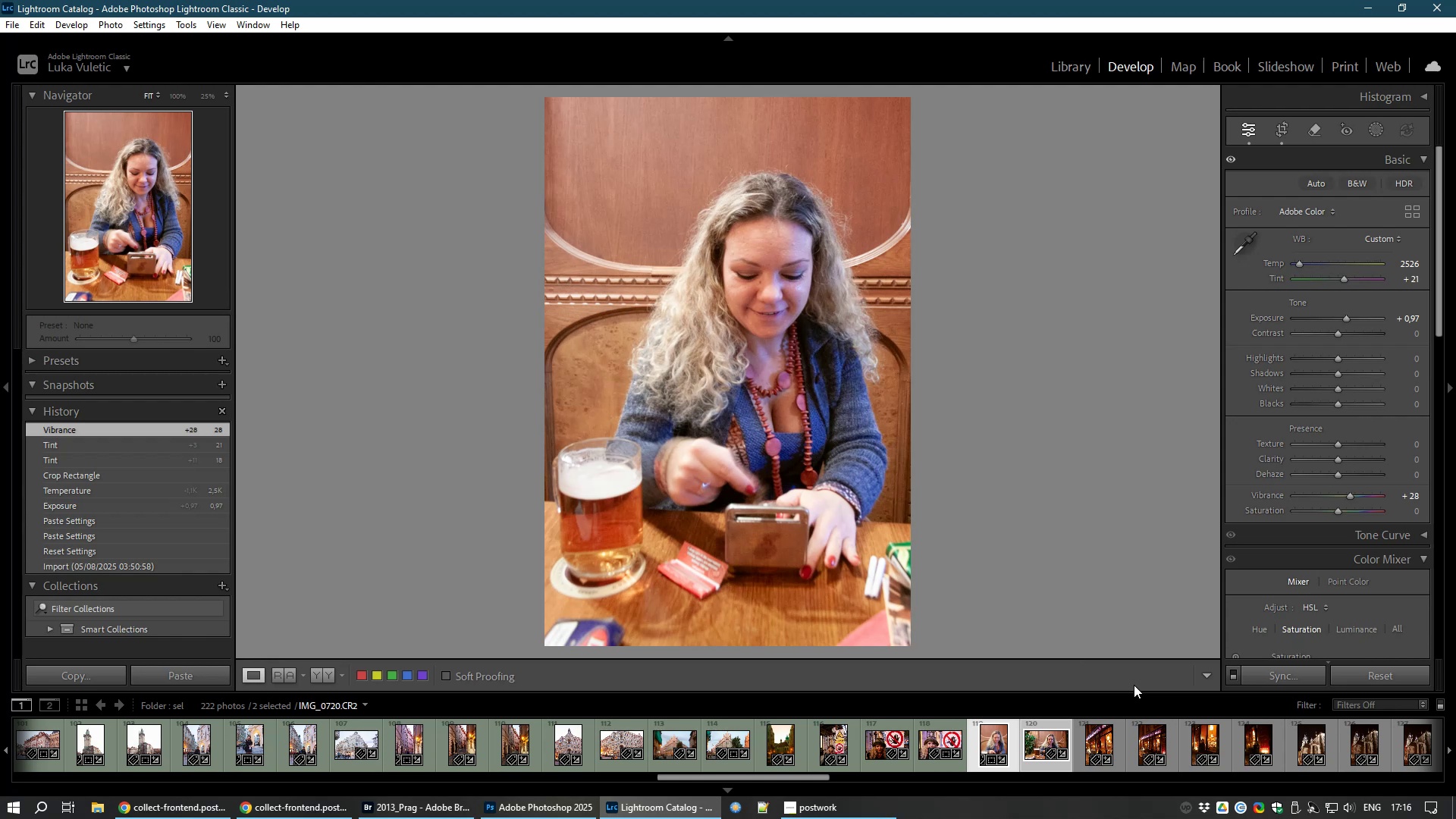 
left_click([1039, 745])
 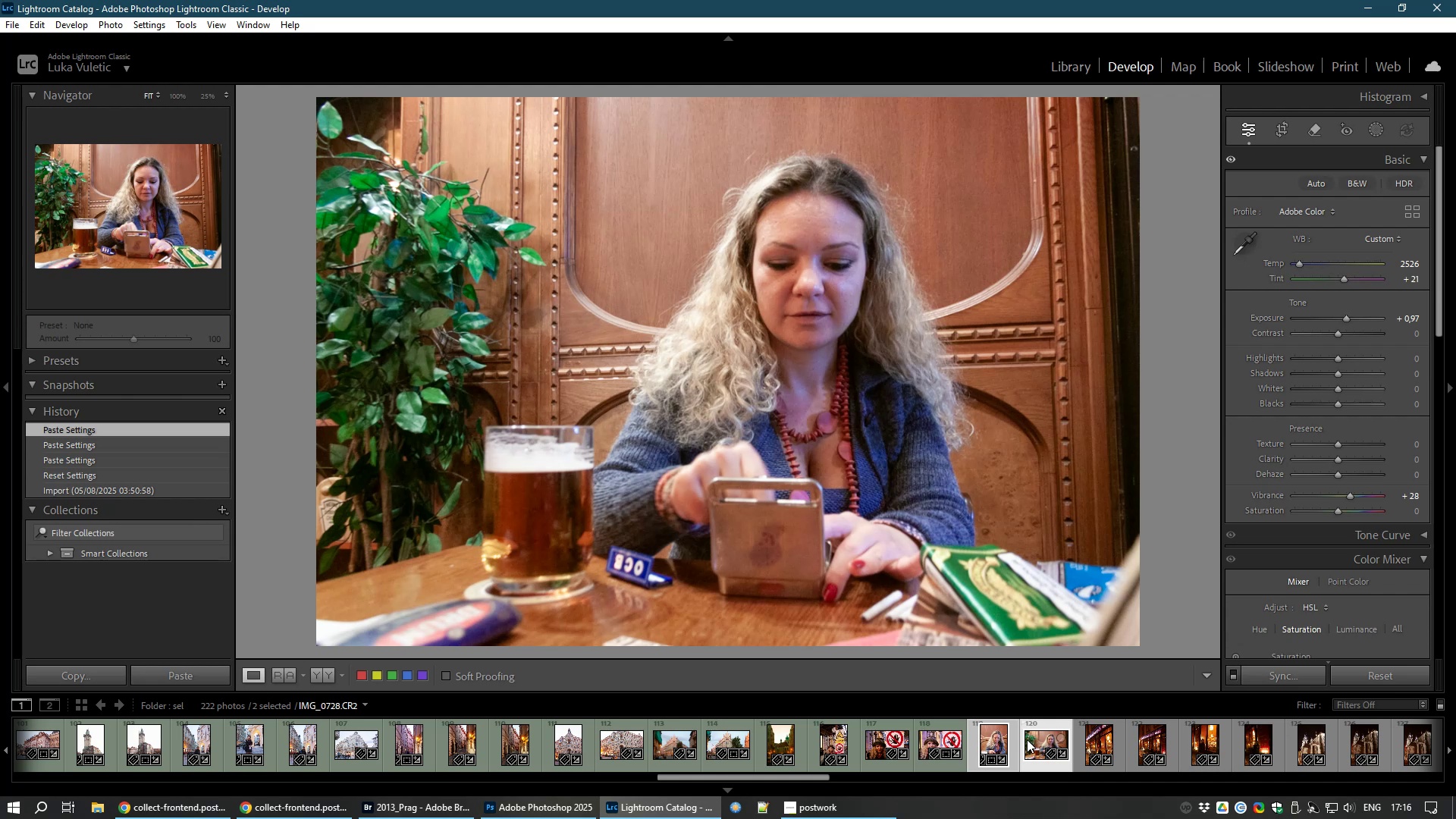 
wait(11.18)
 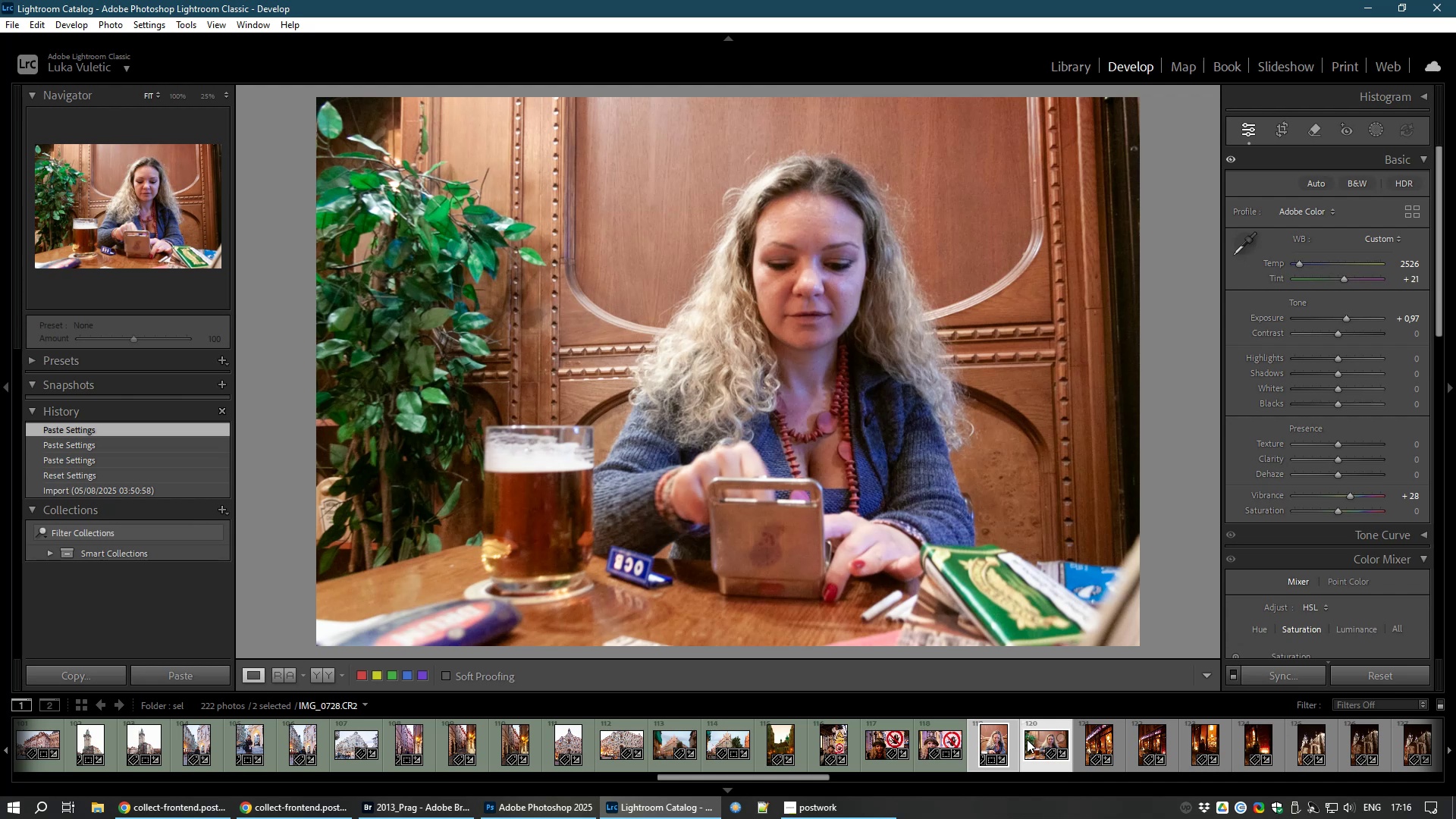 
left_click([782, 538])
 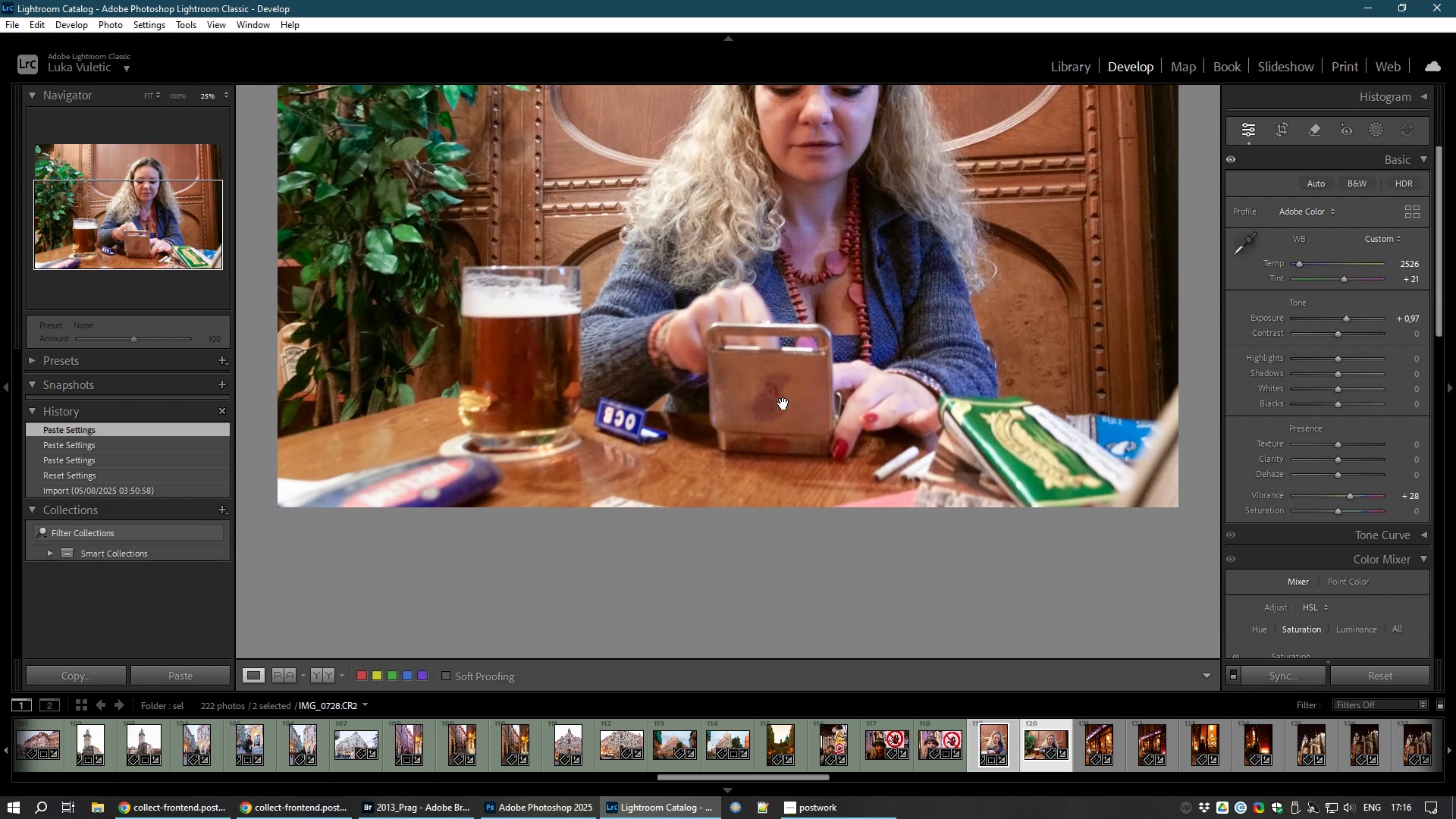 
left_click([783, 403])
 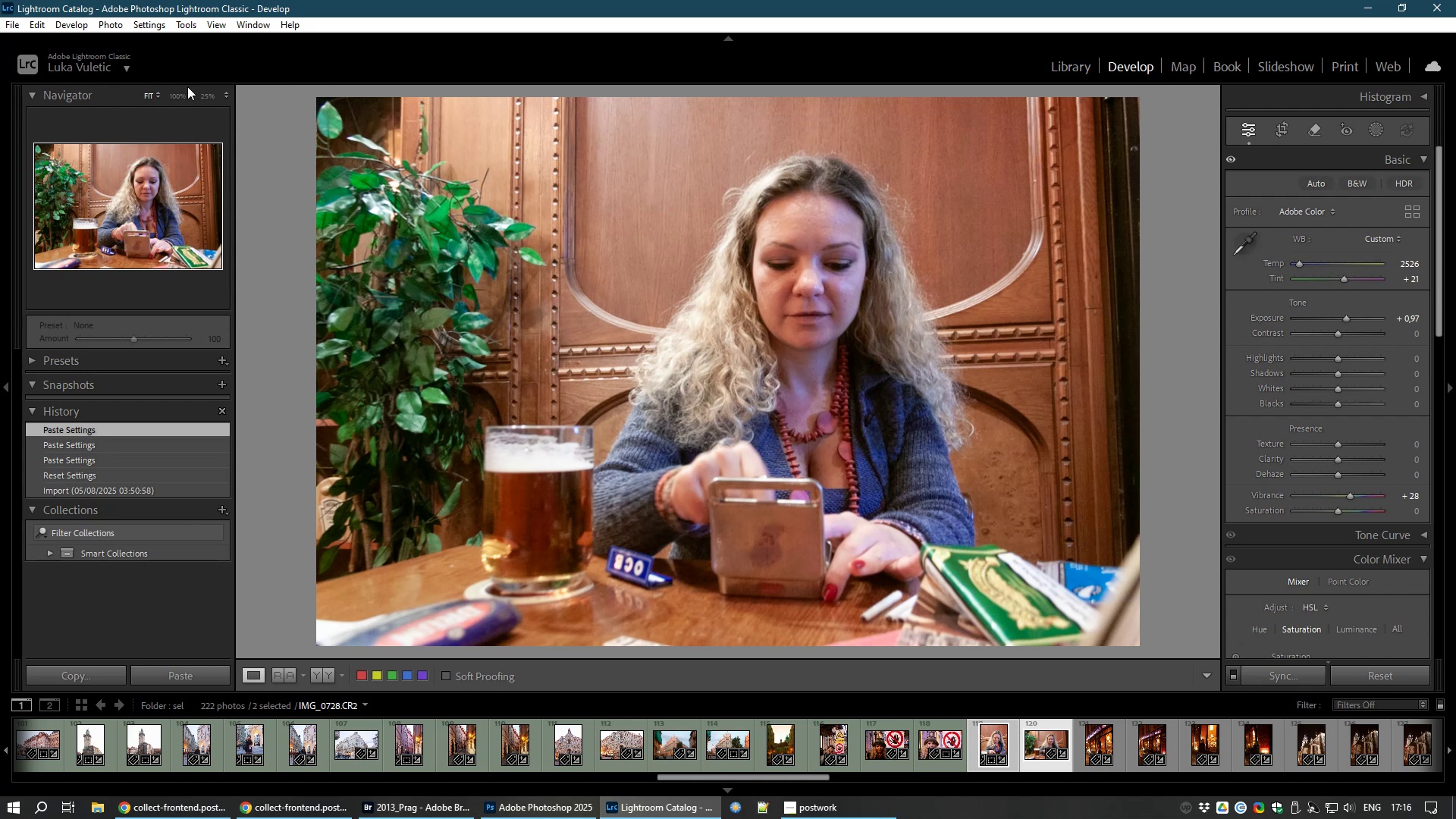 
left_click([171, 96])
 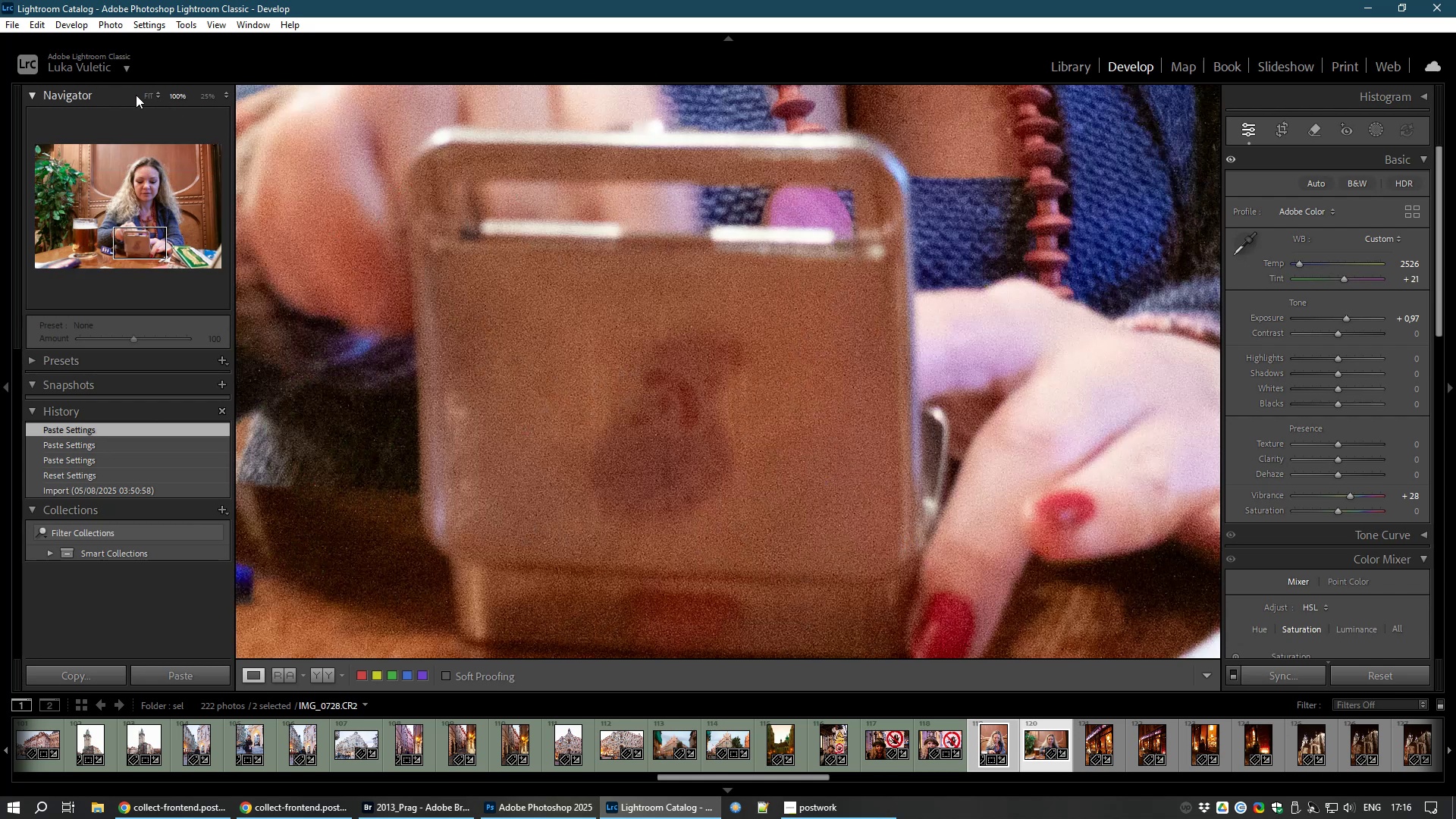 
left_click([147, 96])
 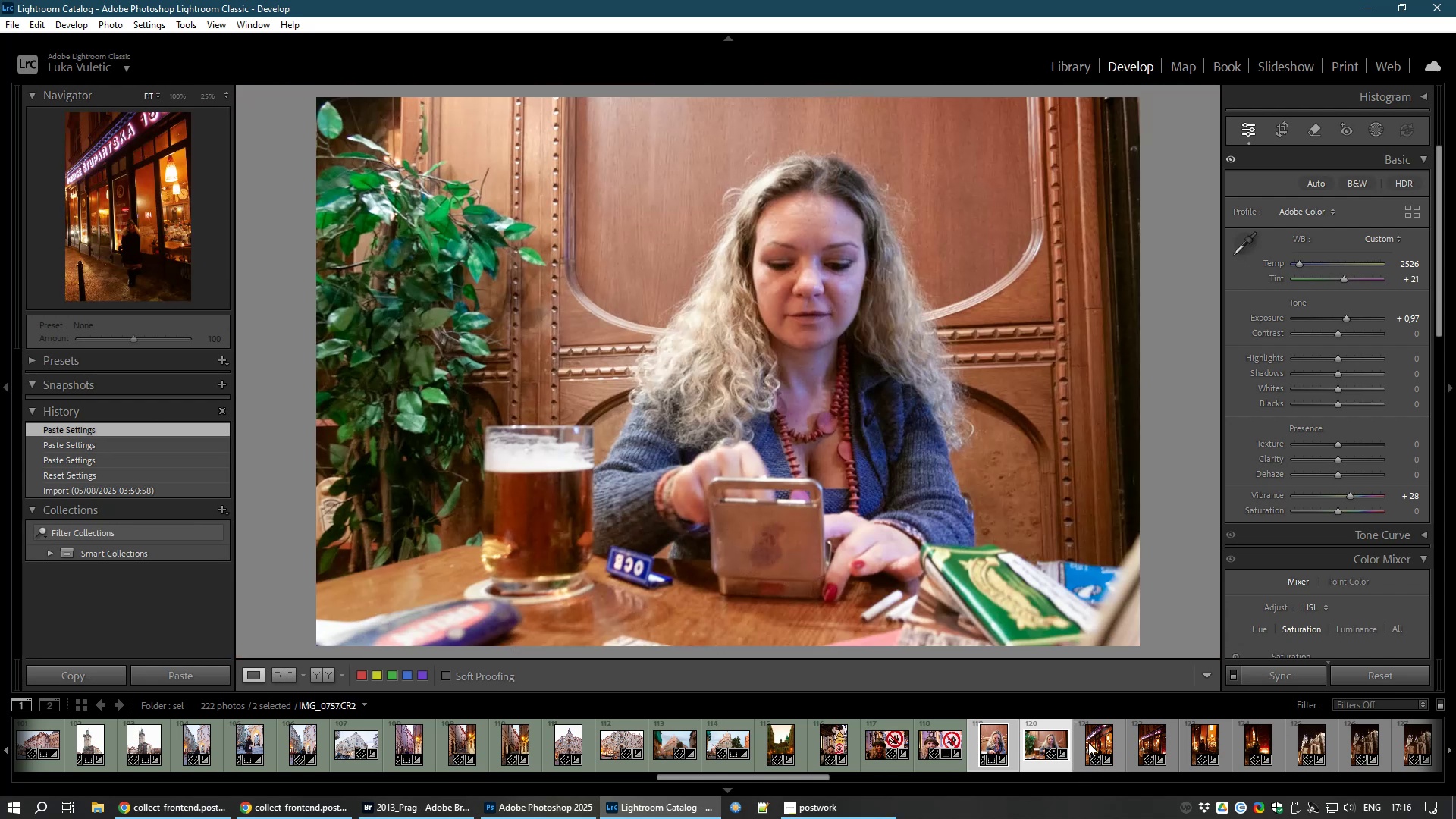 
left_click([1088, 742])
 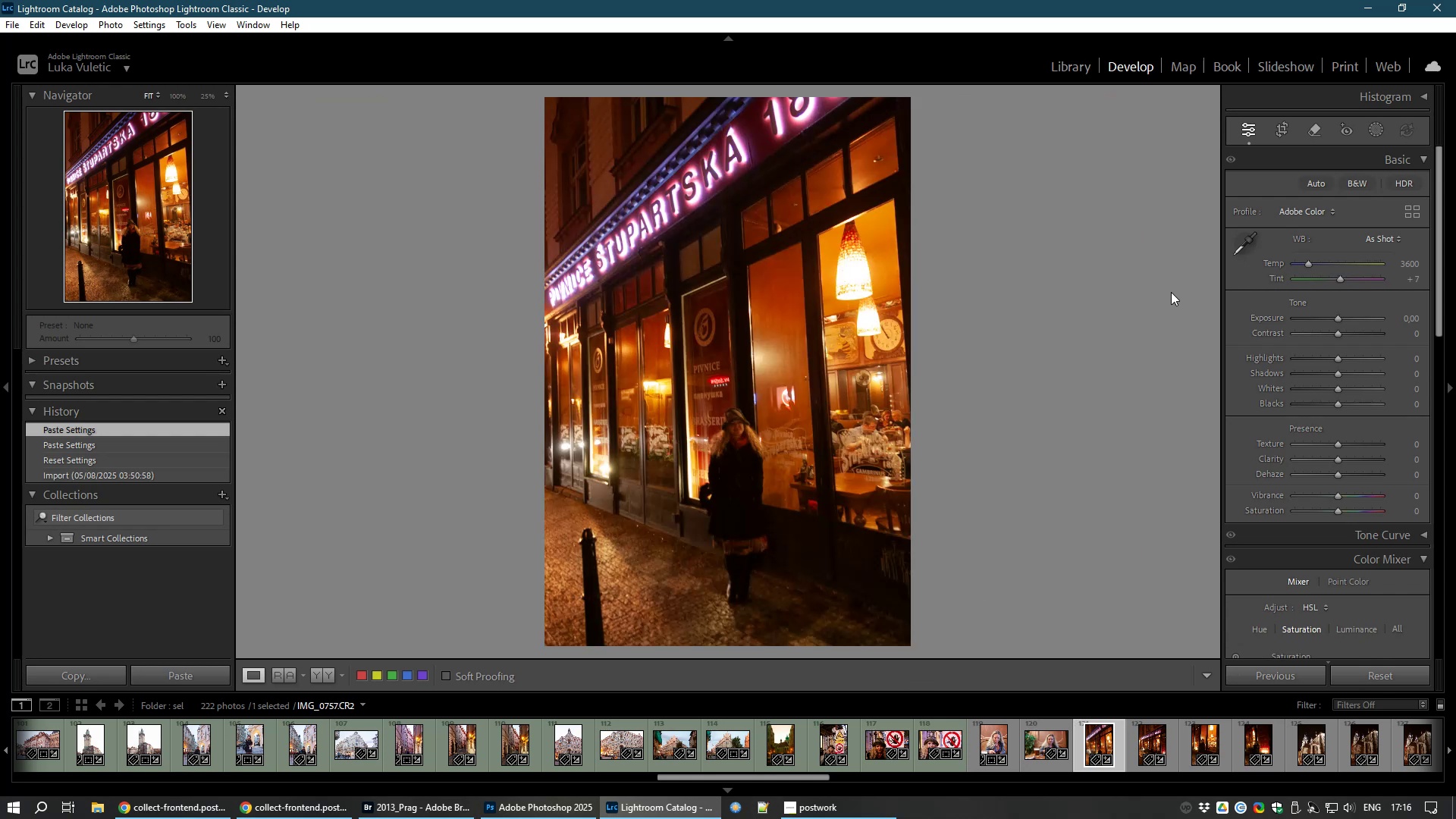 
left_click([1290, 129])
 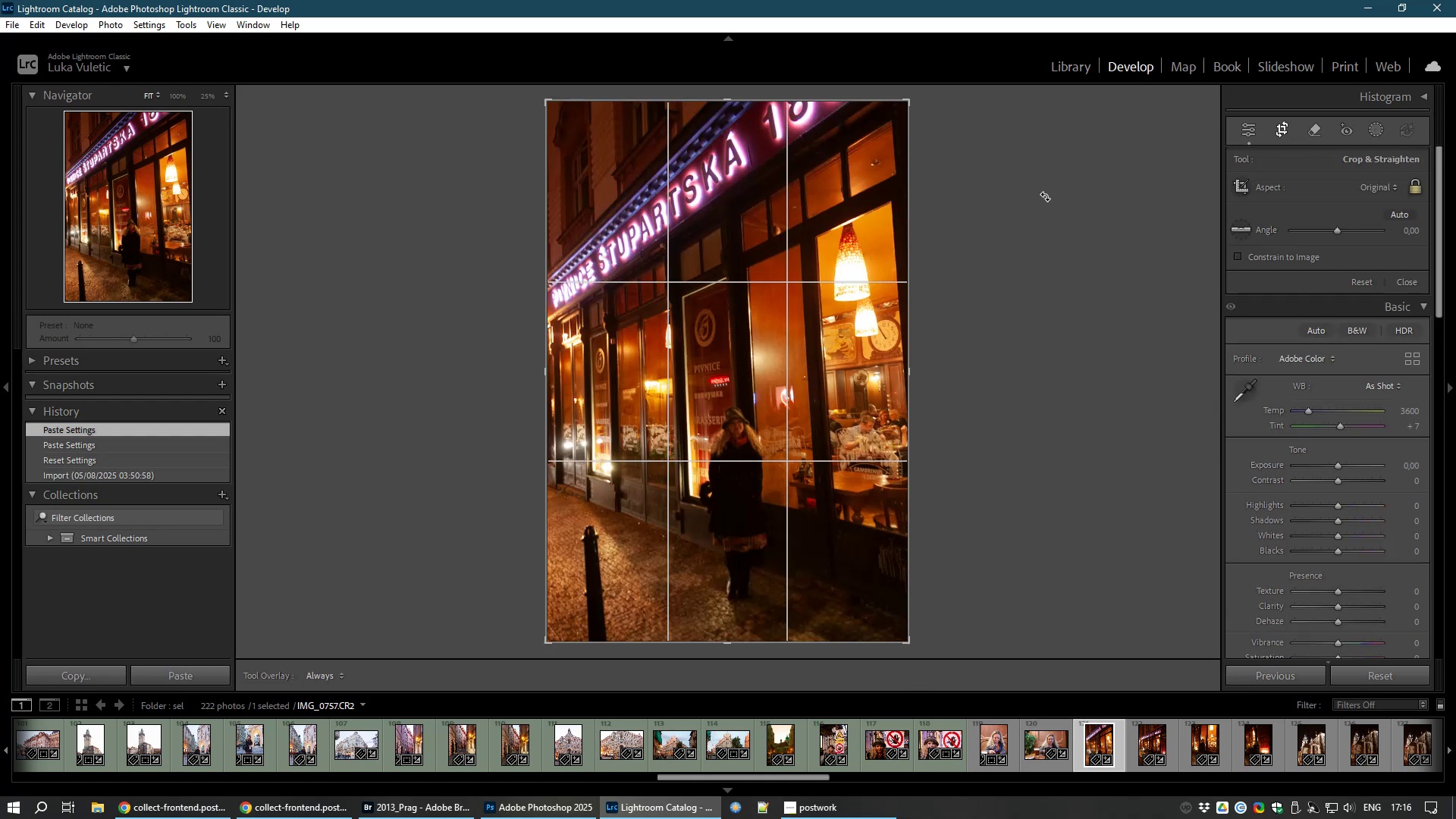 
left_click_drag(start_coordinate=[1047, 195], to_coordinate=[1037, 211])
 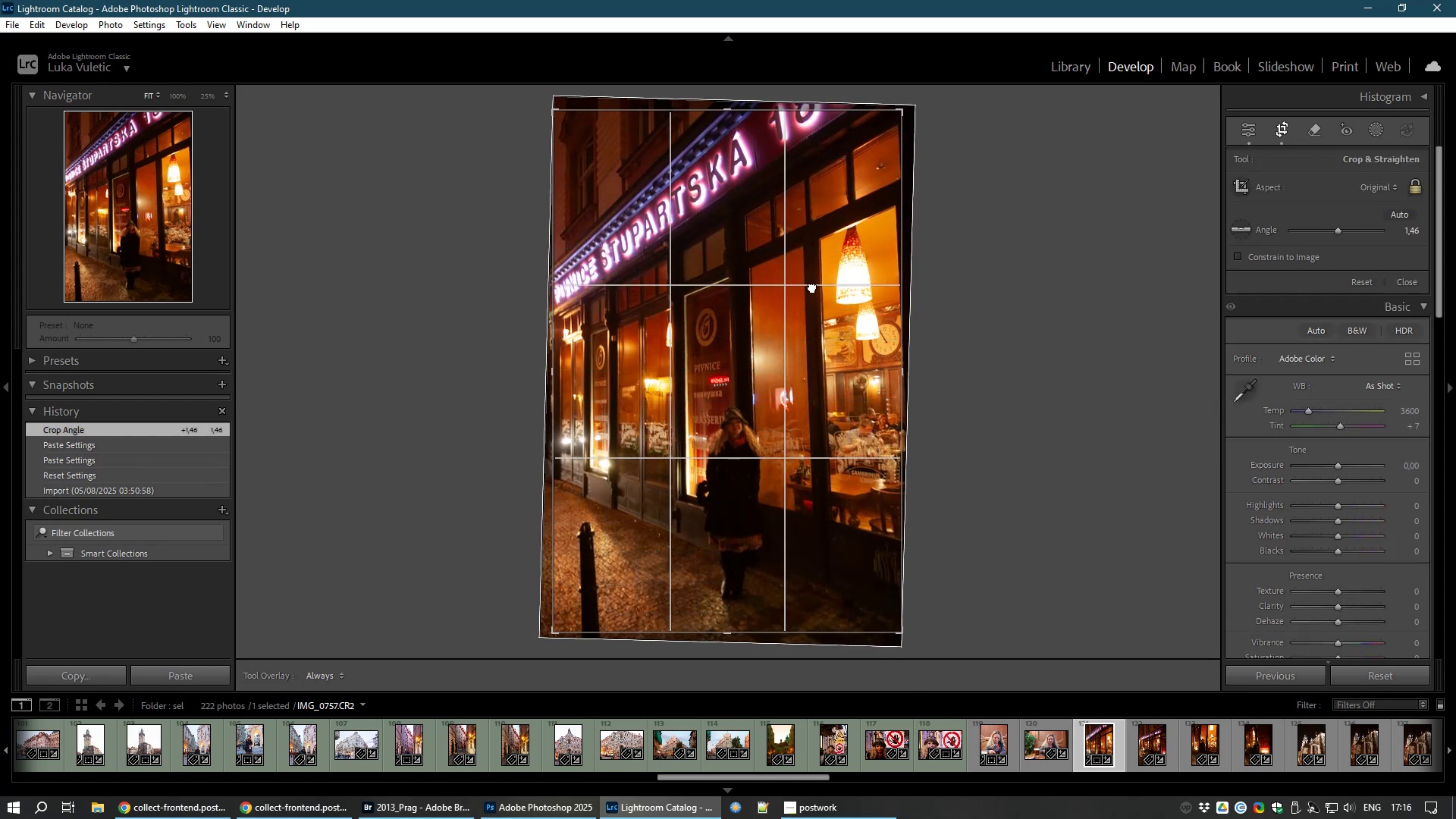 
double_click([812, 287])
 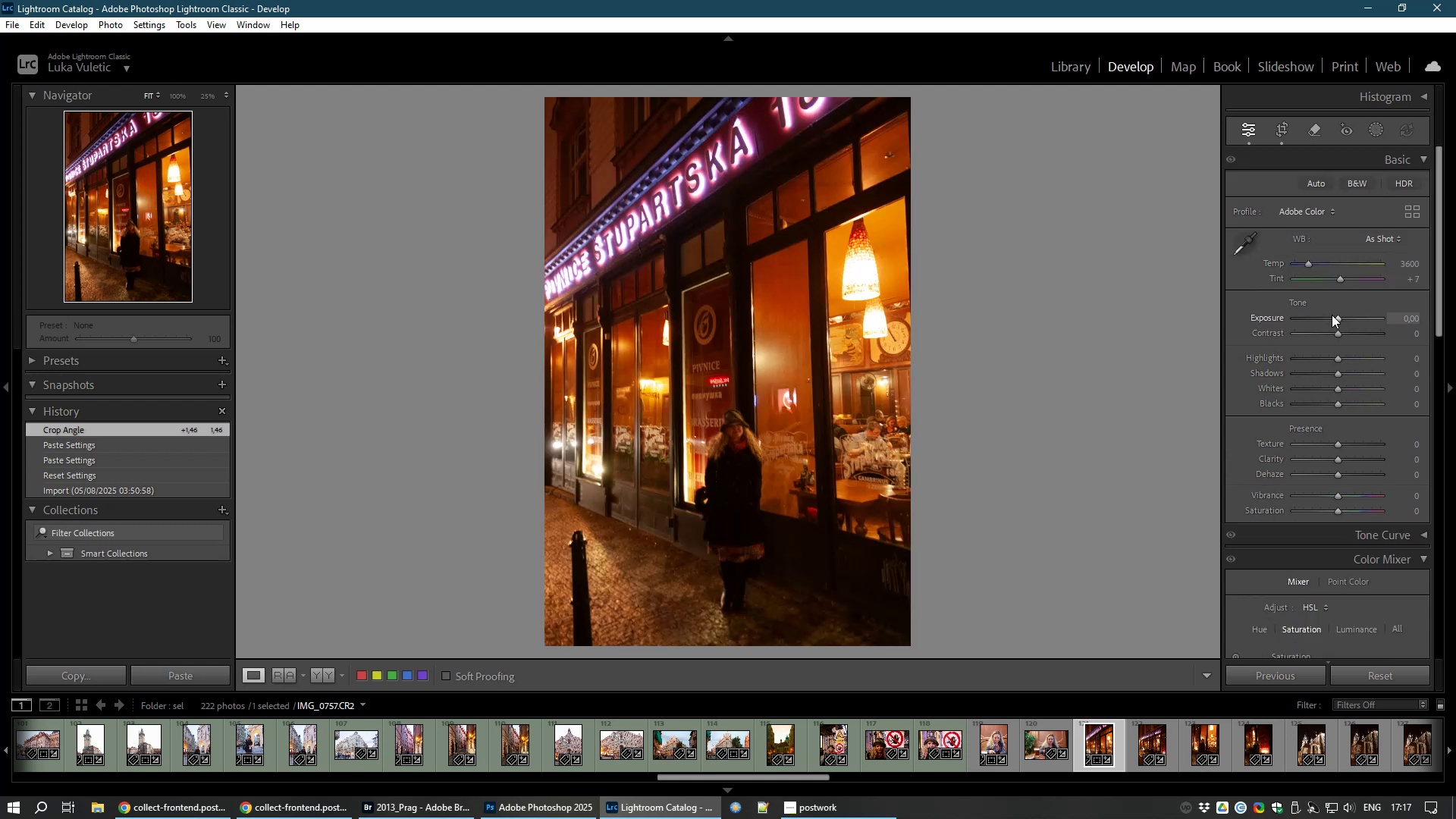 
left_click_drag(start_coordinate=[1335, 318], to_coordinate=[1348, 315])
 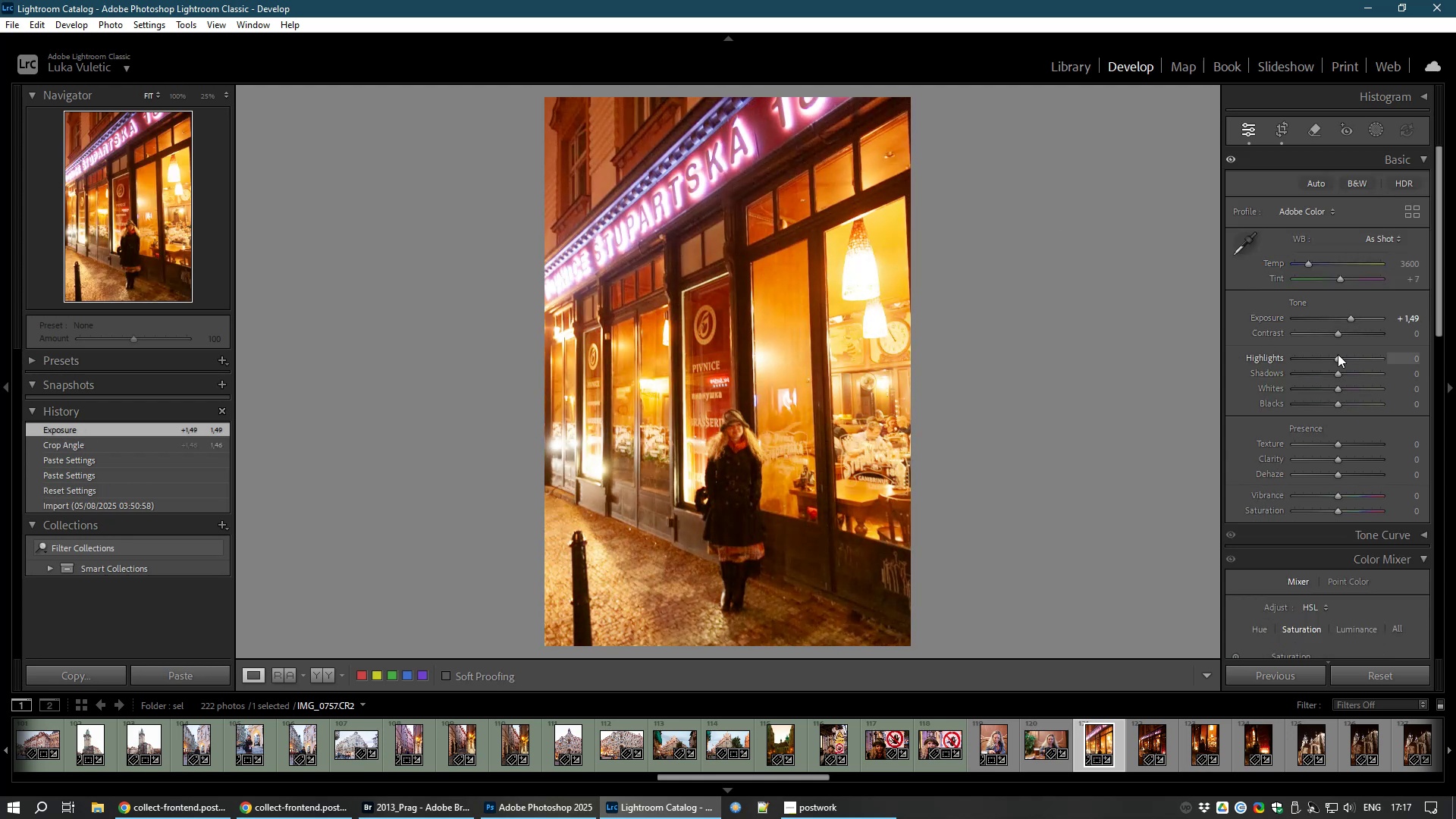 
left_click_drag(start_coordinate=[1338, 354], to_coordinate=[1298, 365])
 